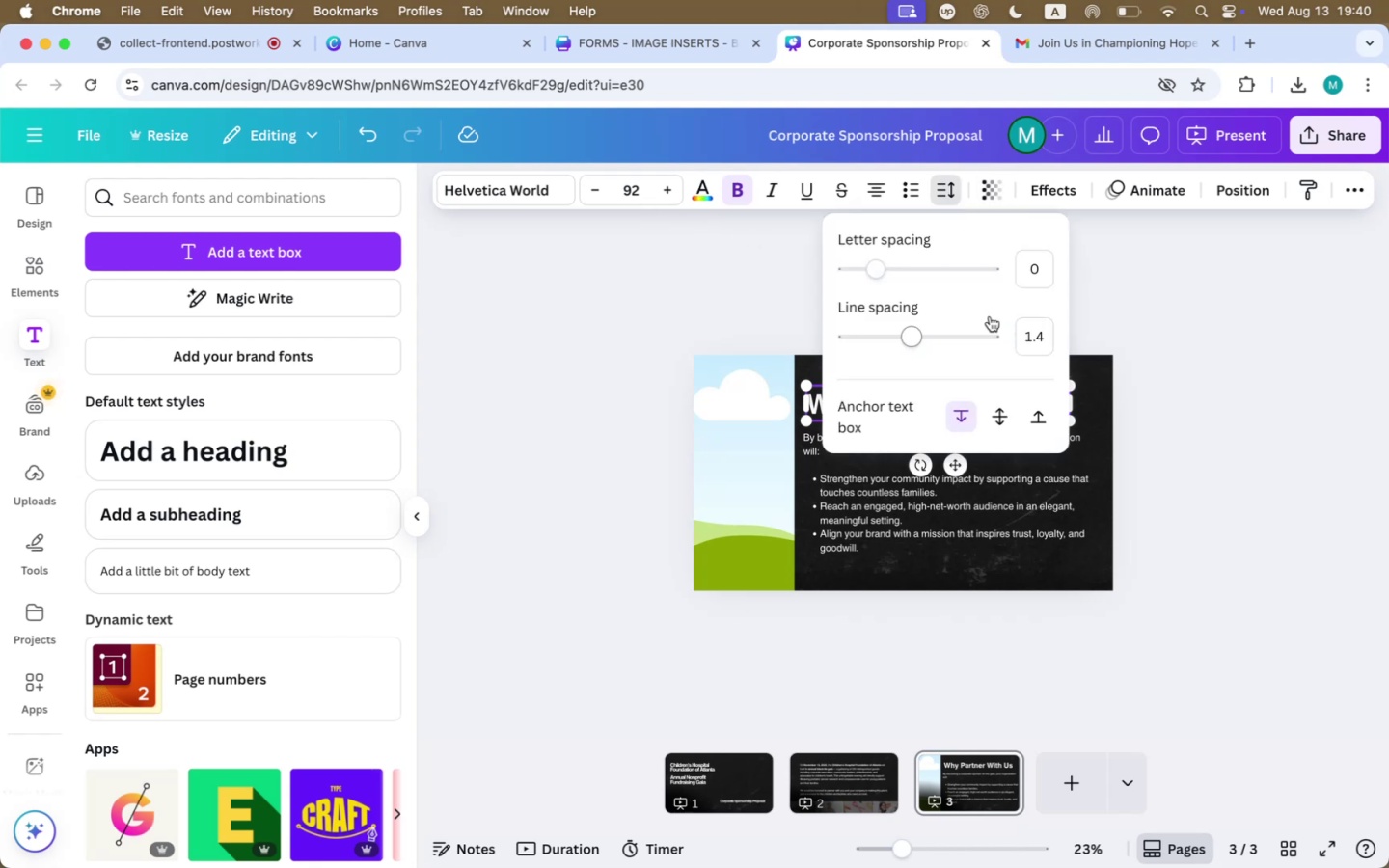 
left_click([1039, 261])
 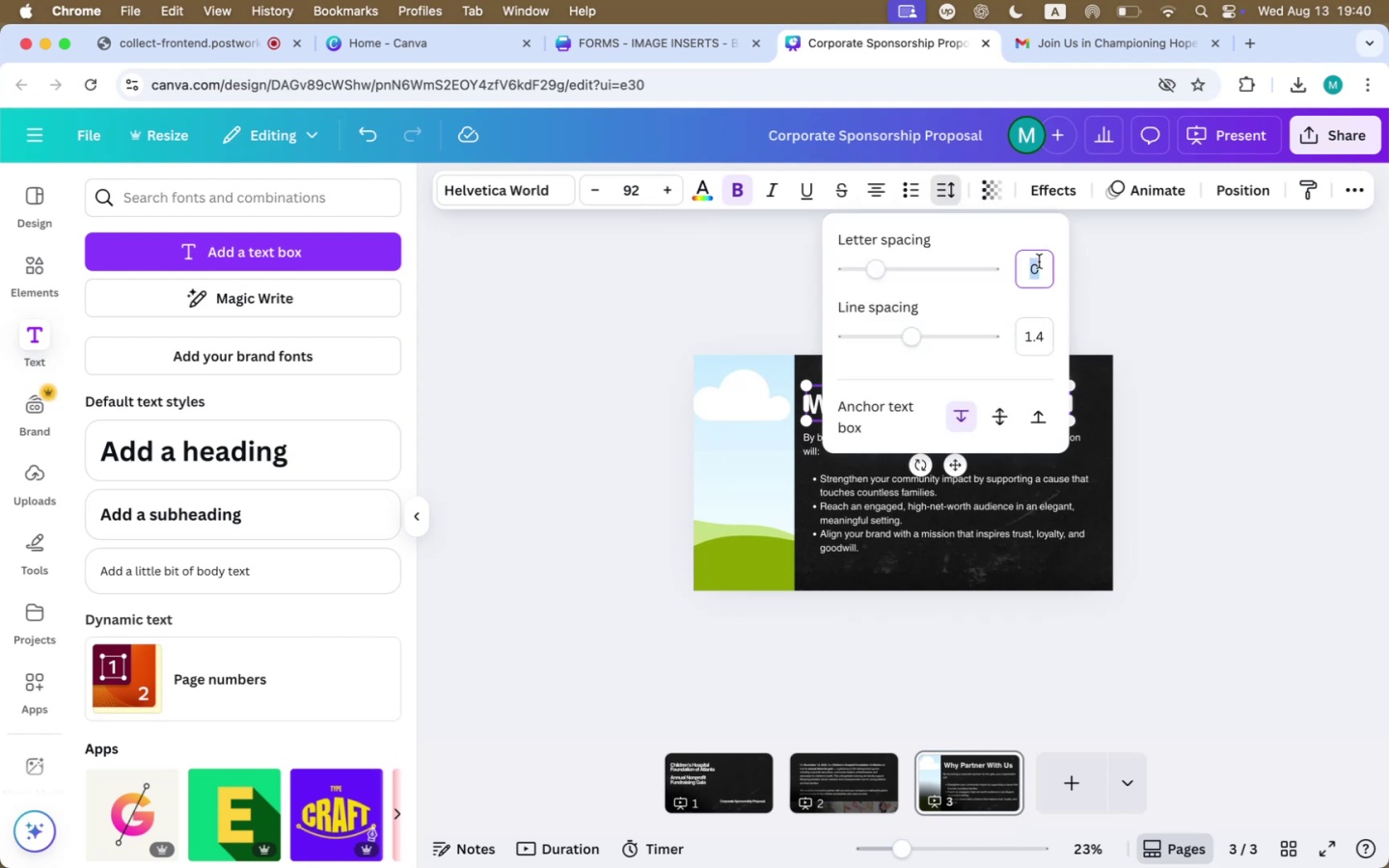 
type(=09)
key(Backspace)
key(Backspace)
key(Backspace)
type(-932)
key(Backspace)
 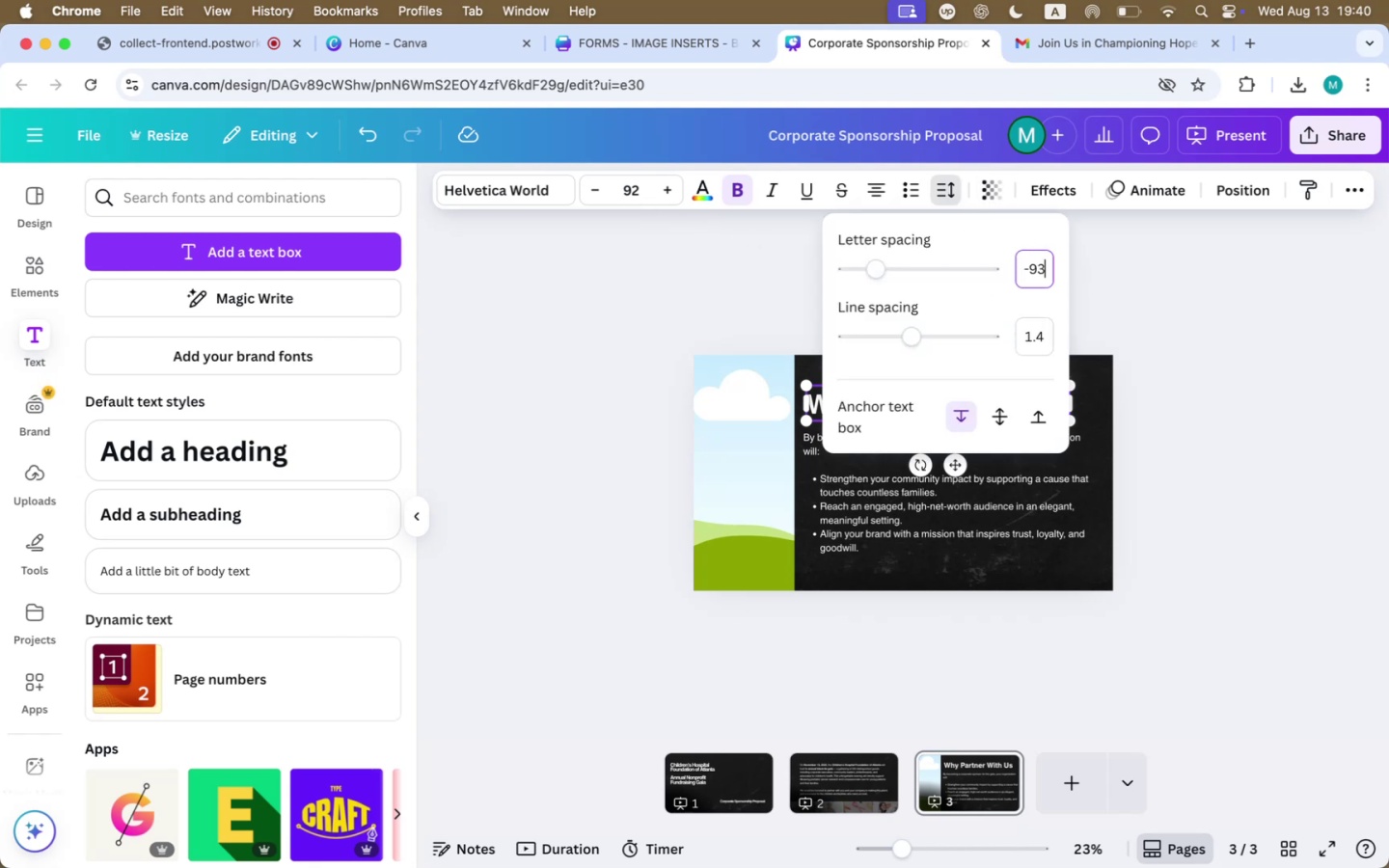 
key(Enter)
 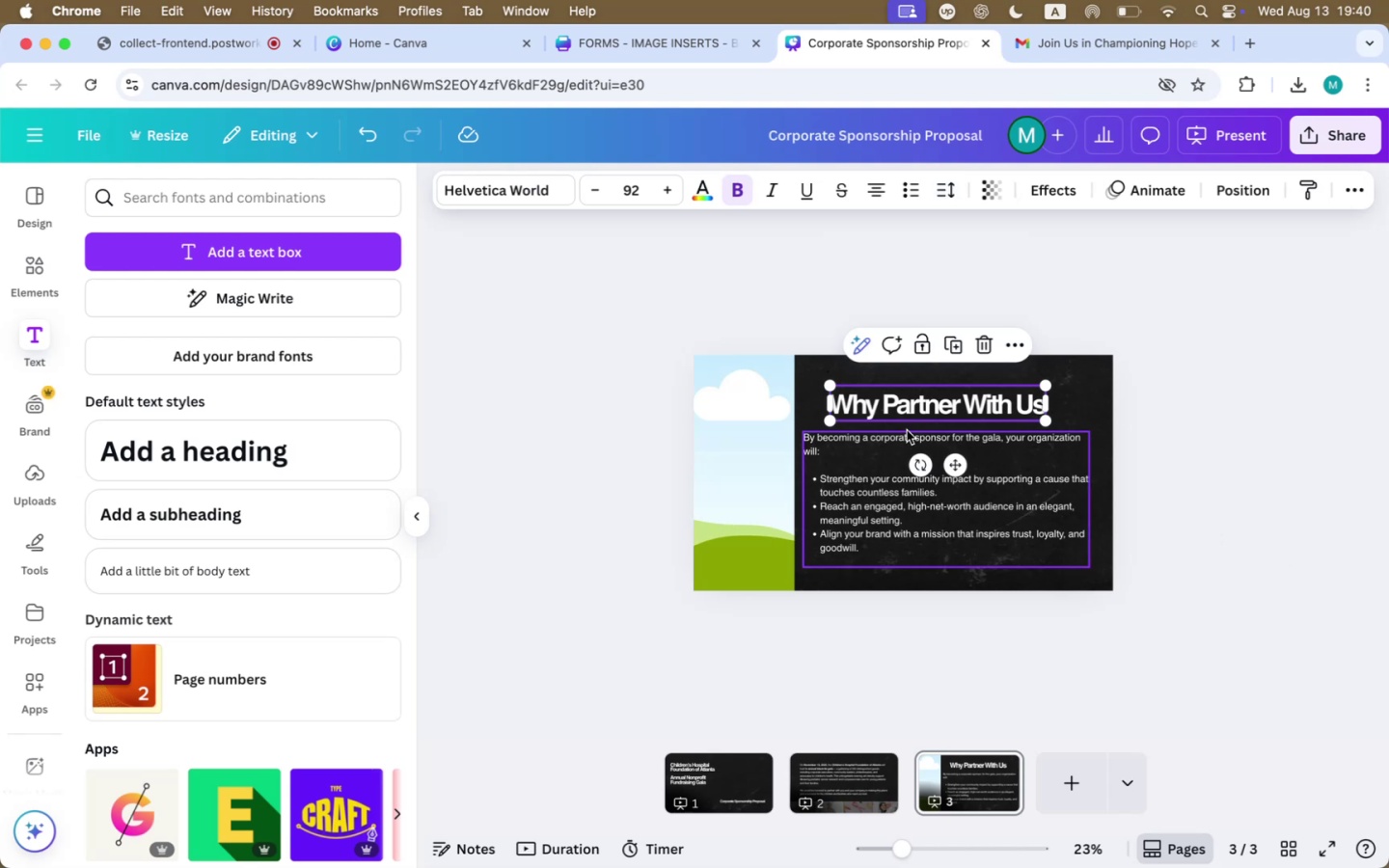 
left_click_drag(start_coordinate=[952, 467], to_coordinate=[926, 468])
 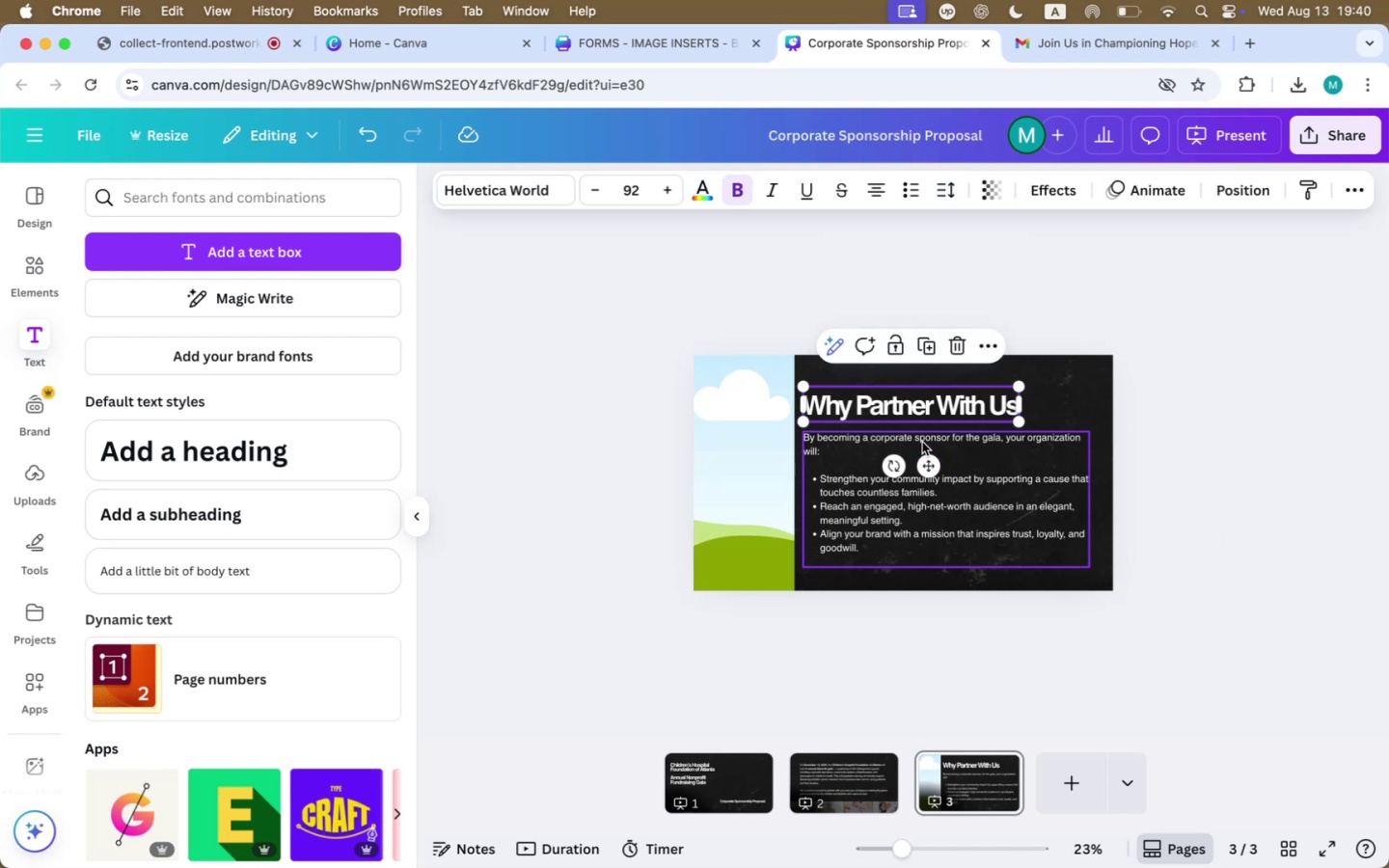 
left_click([943, 432])
 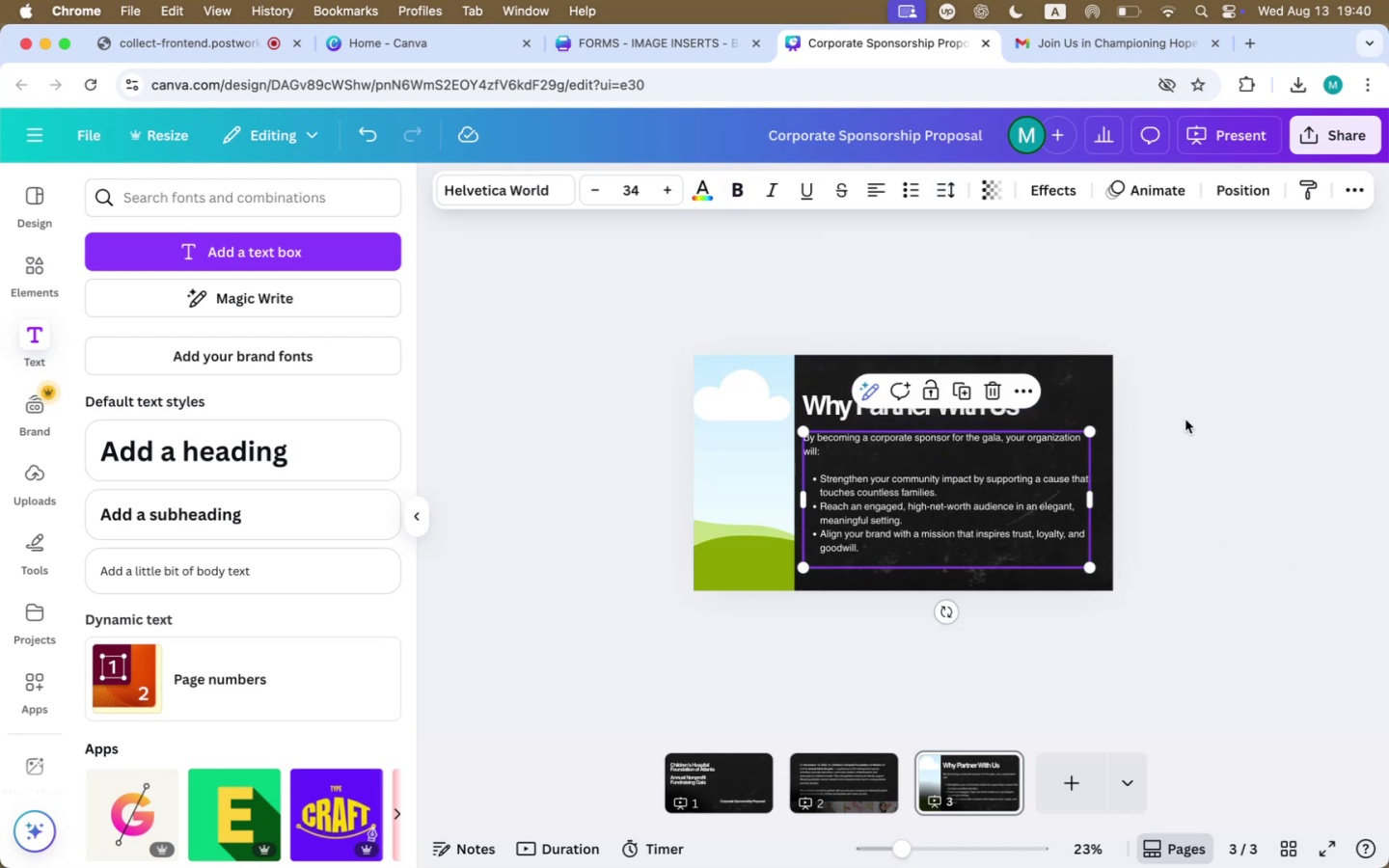 
left_click([1228, 421])
 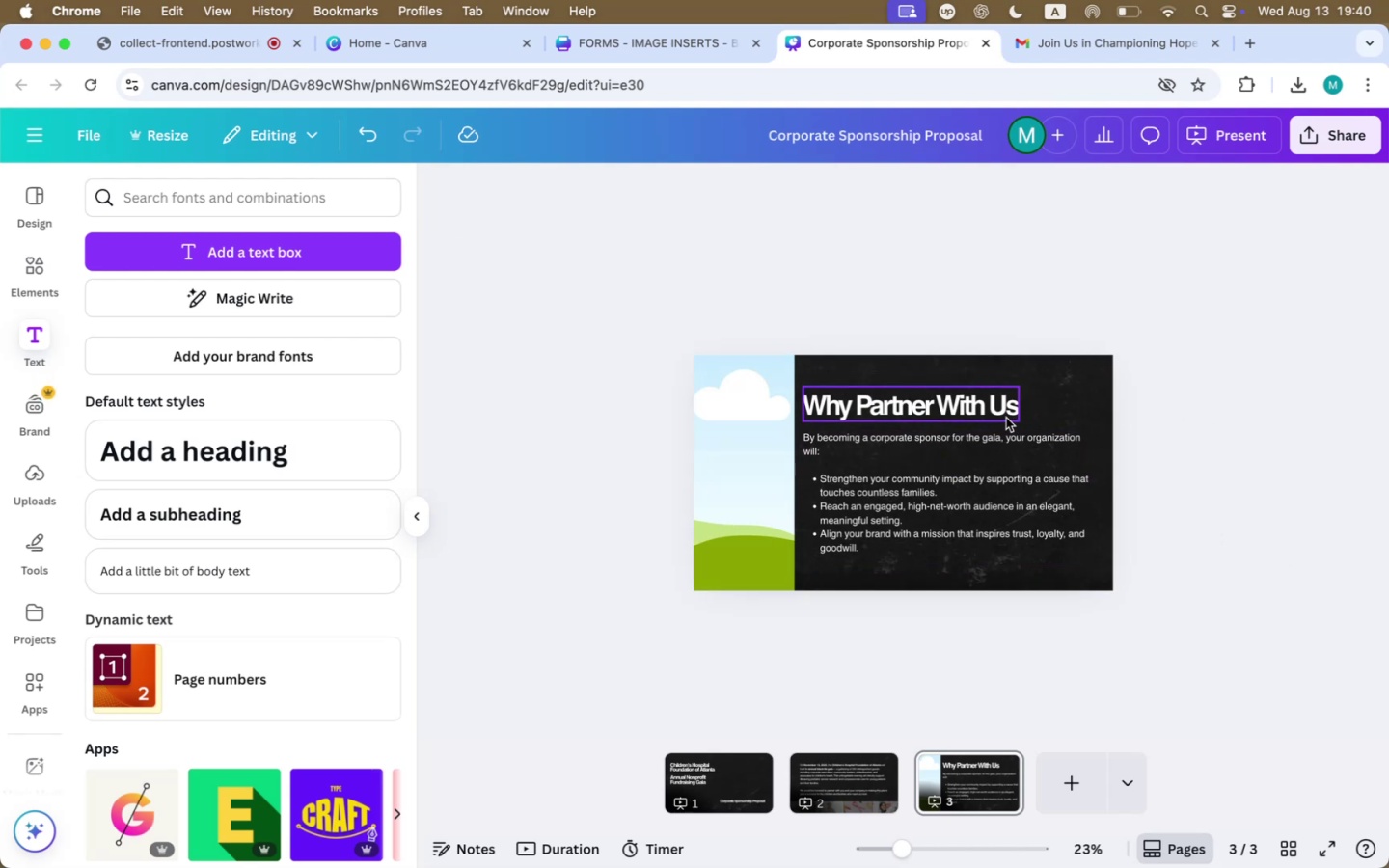 
left_click_drag(start_coordinate=[1001, 440], to_coordinate=[1000, 435])
 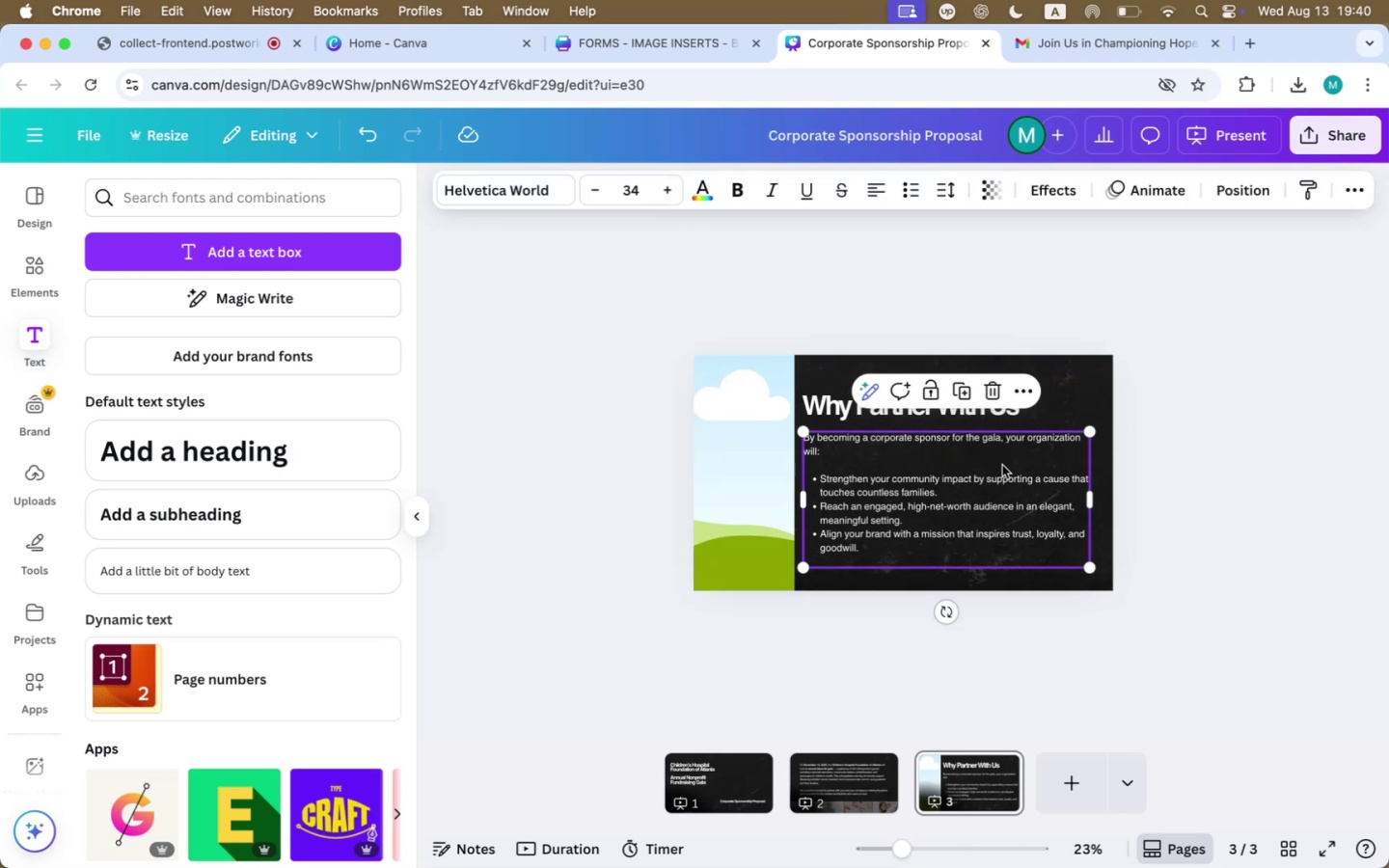 
double_click([1002, 465])
 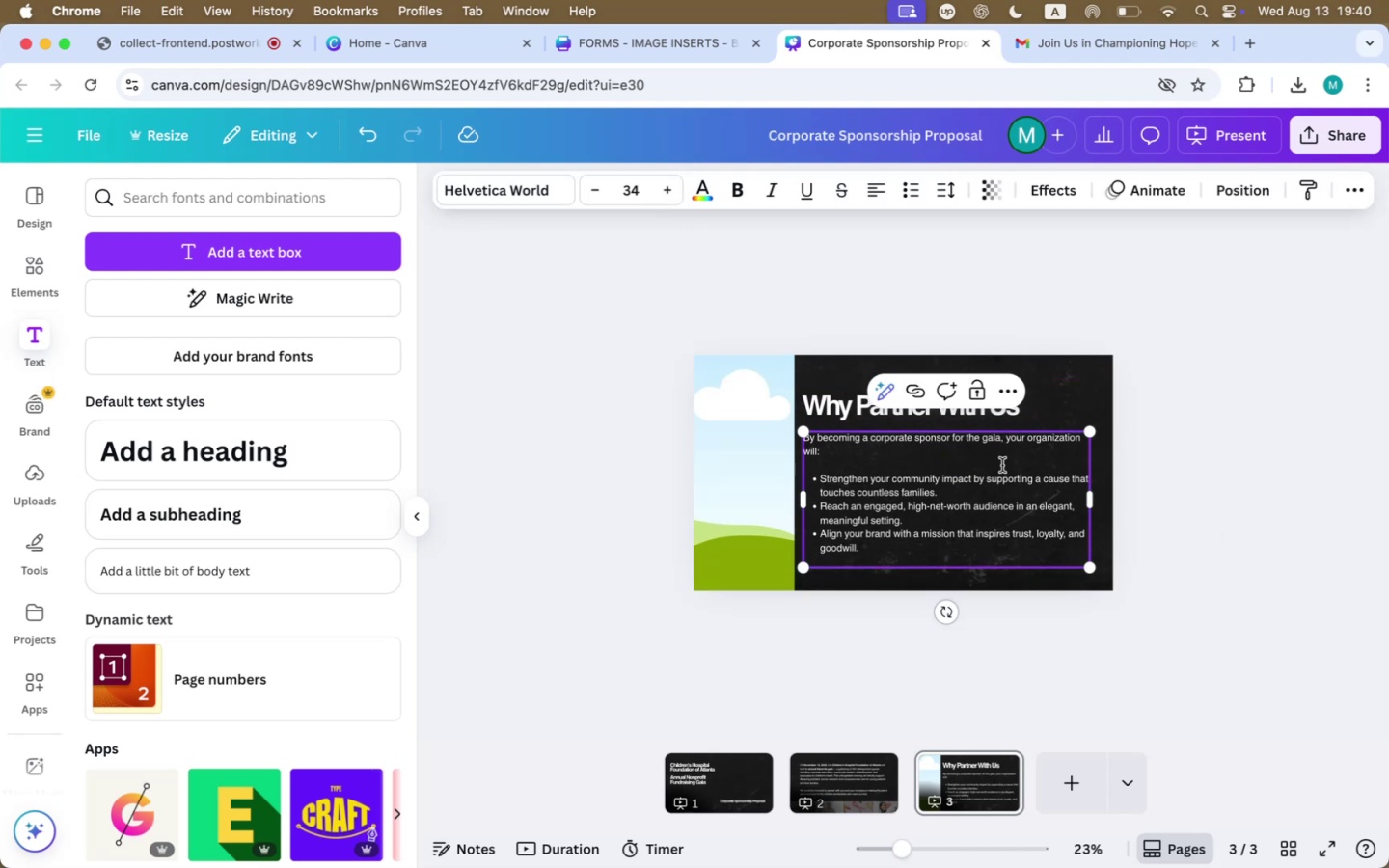 
triple_click([1002, 465])
 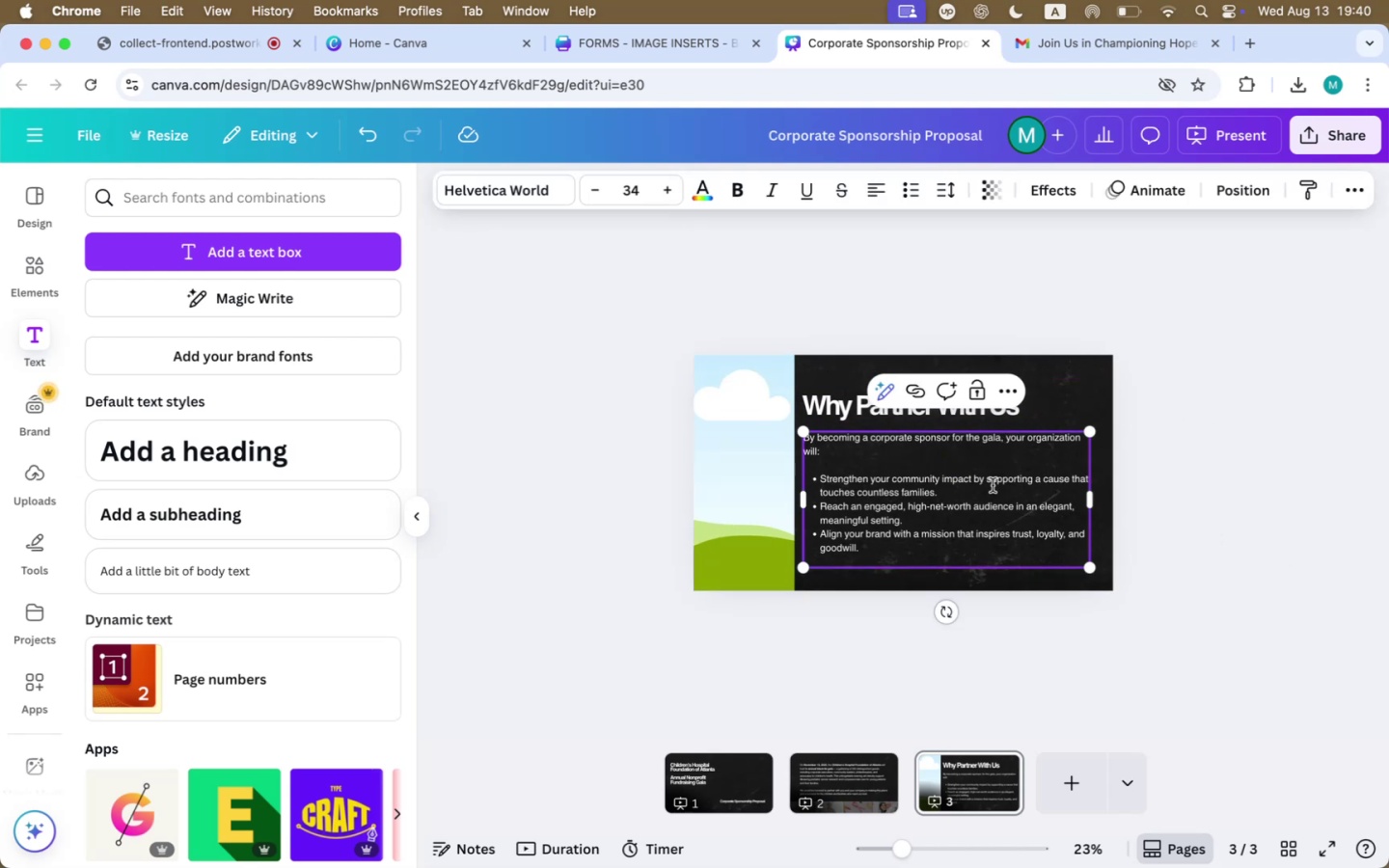 
left_click([992, 488])
 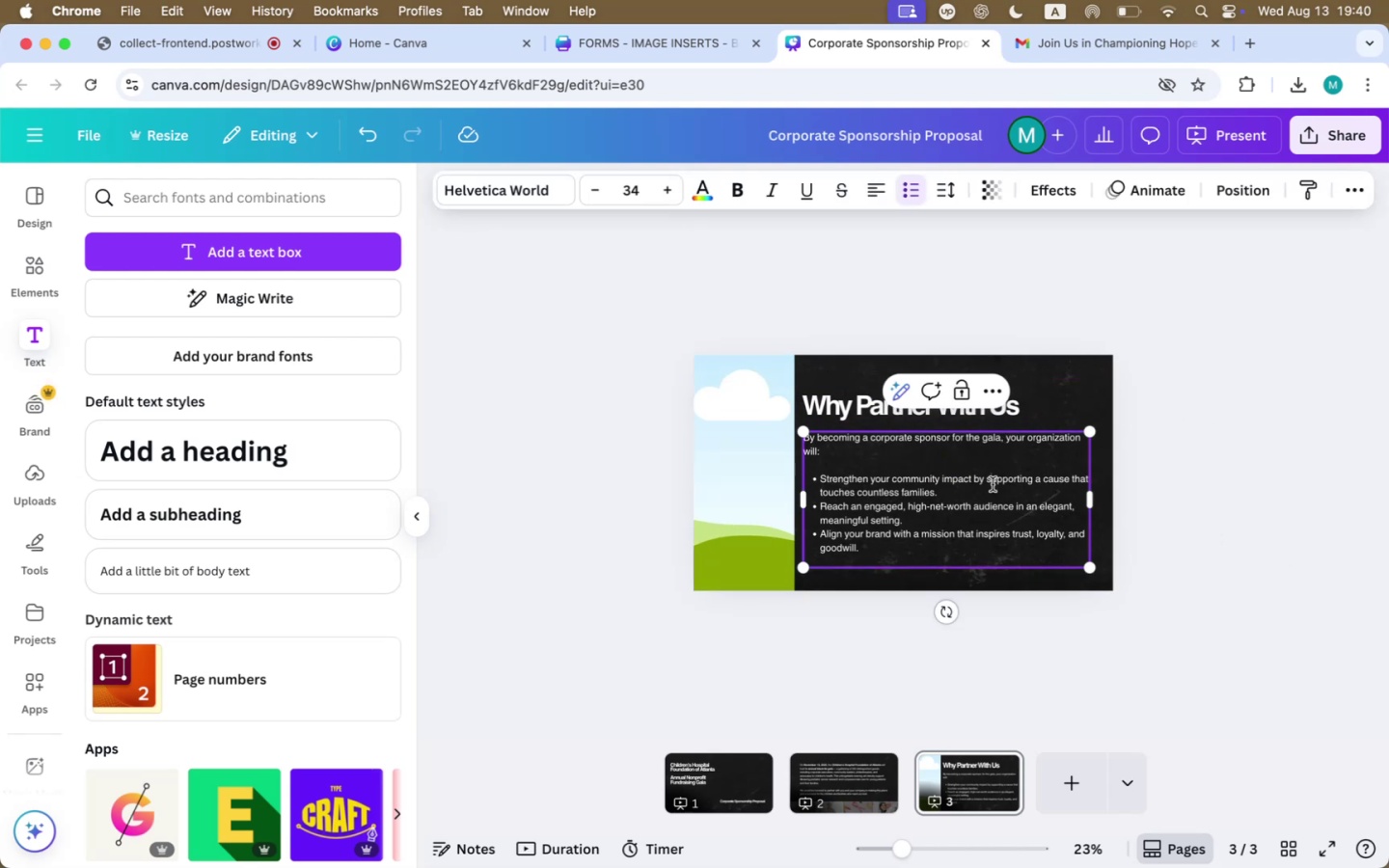 
key(Meta+CommandLeft)
 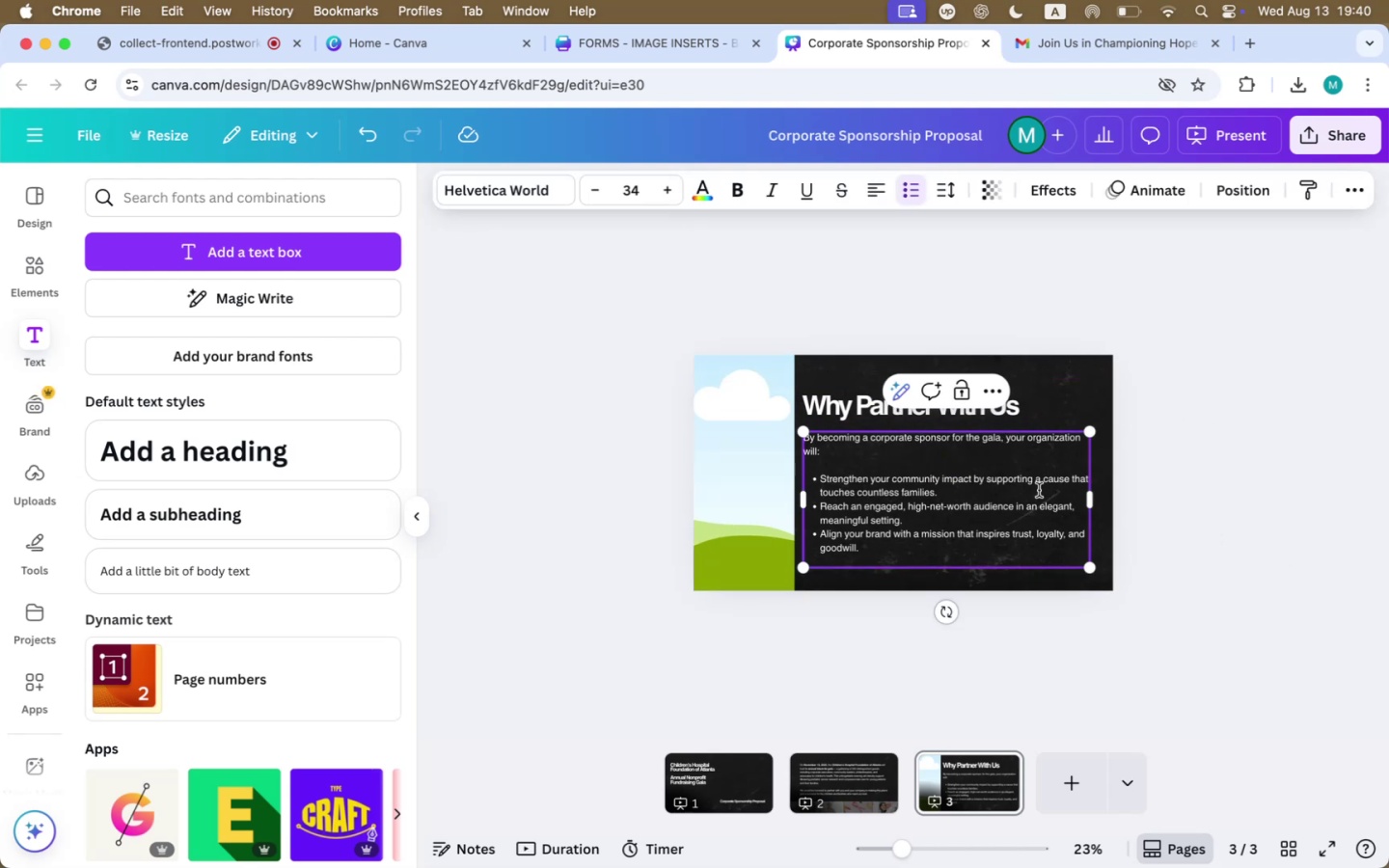 
key(Meta+A)
 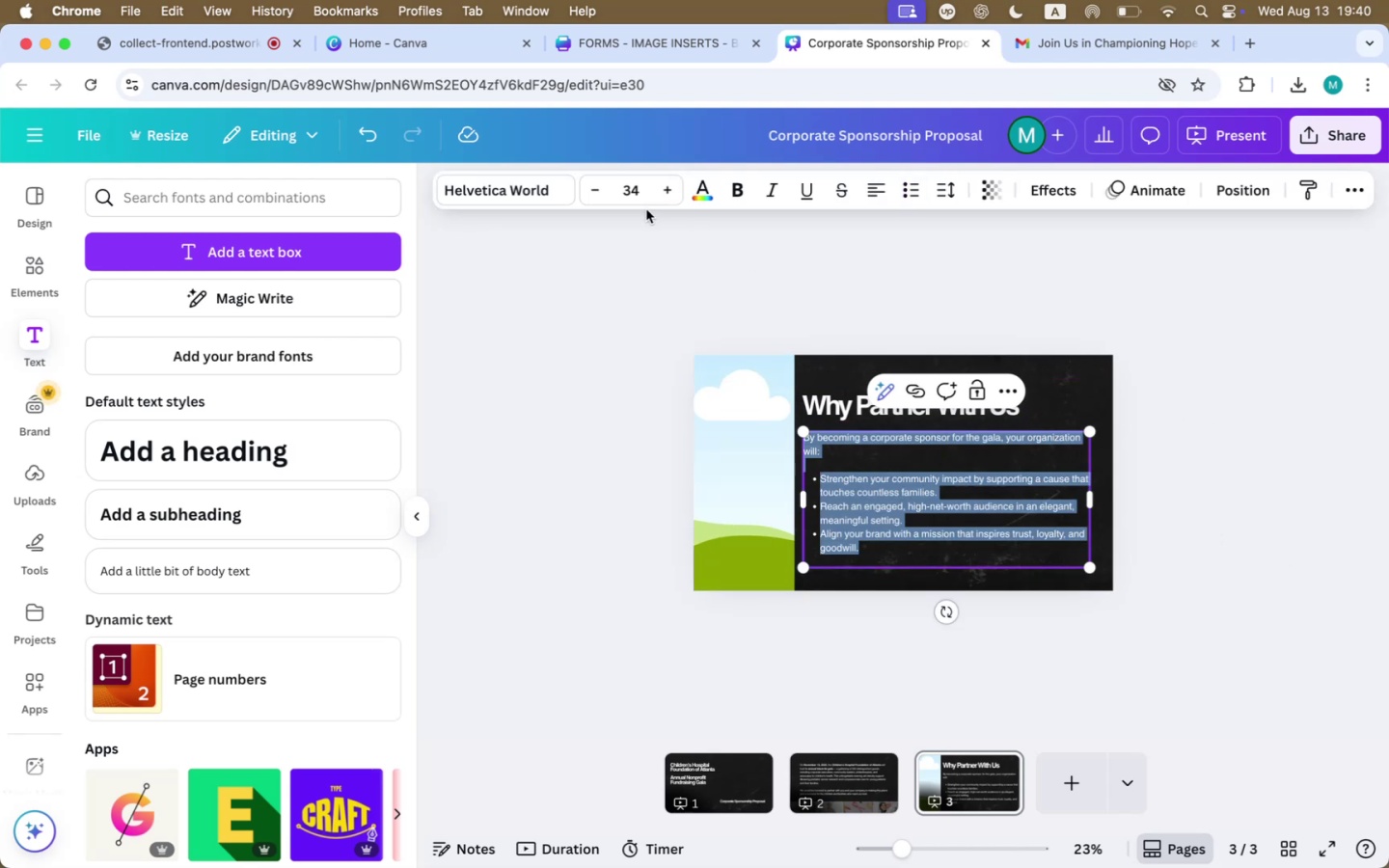 
left_click([645, 196])
 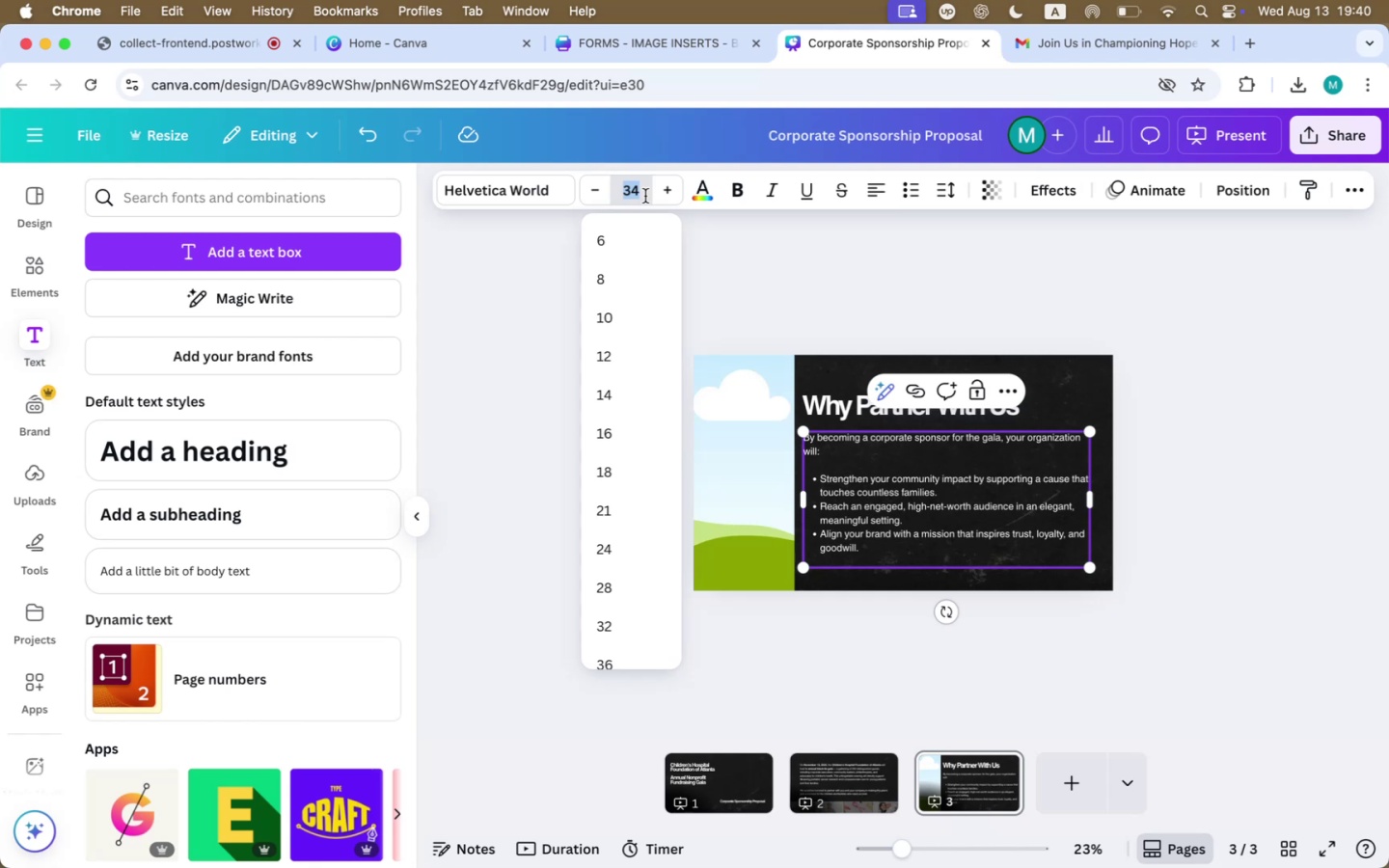 
type(30)
 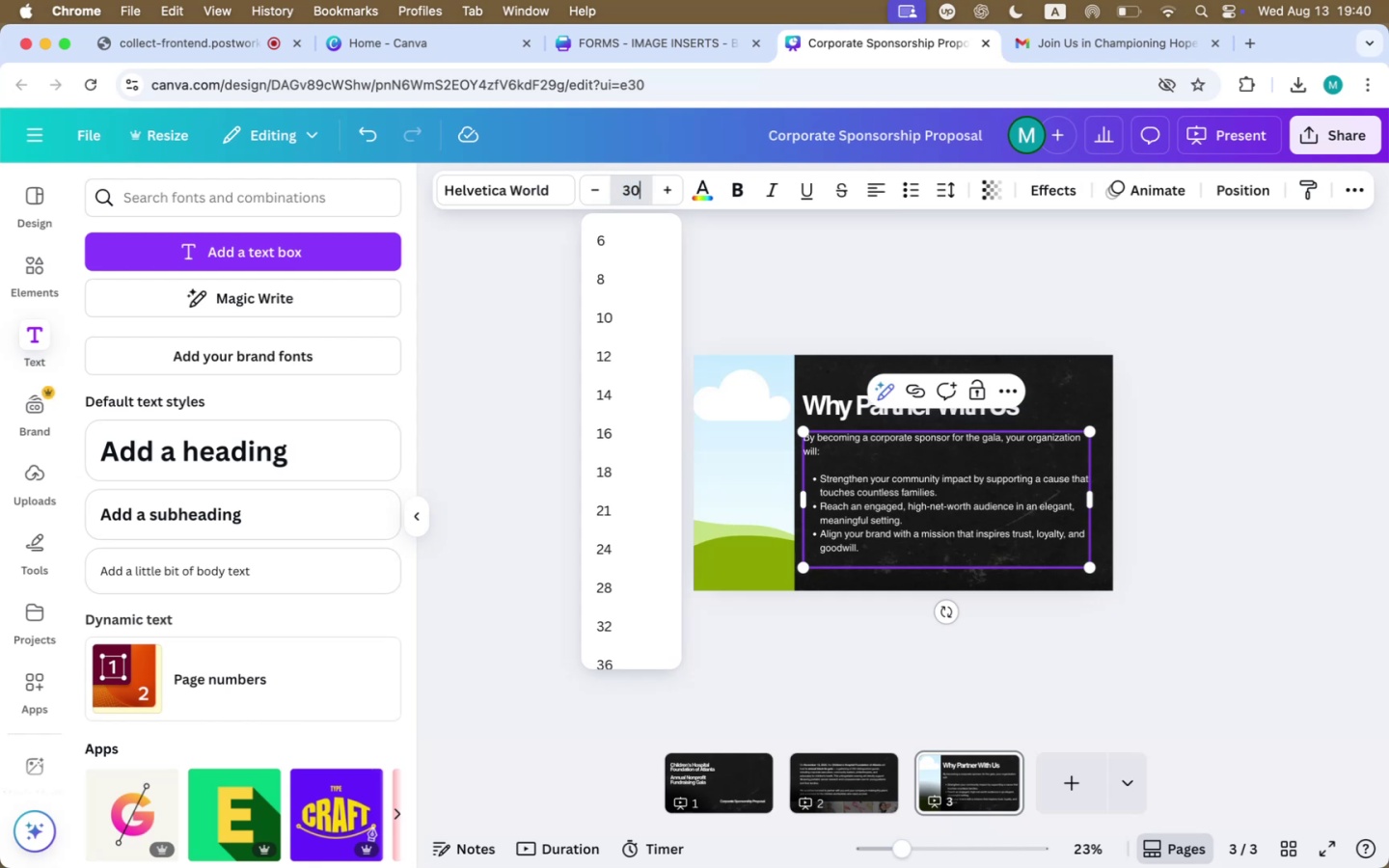 
key(Enter)
 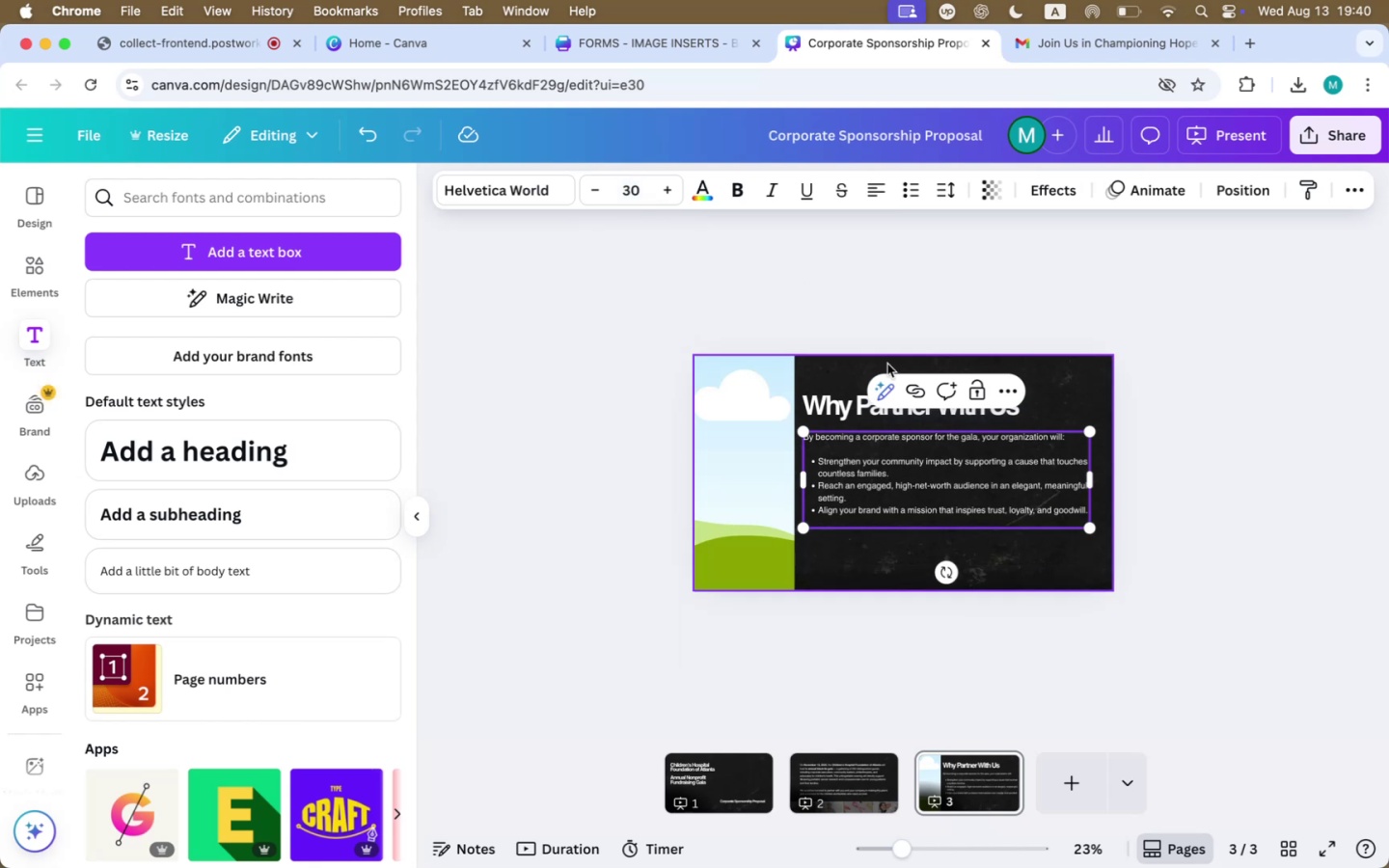 
left_click_drag(start_coordinate=[925, 496], to_coordinate=[924, 518])
 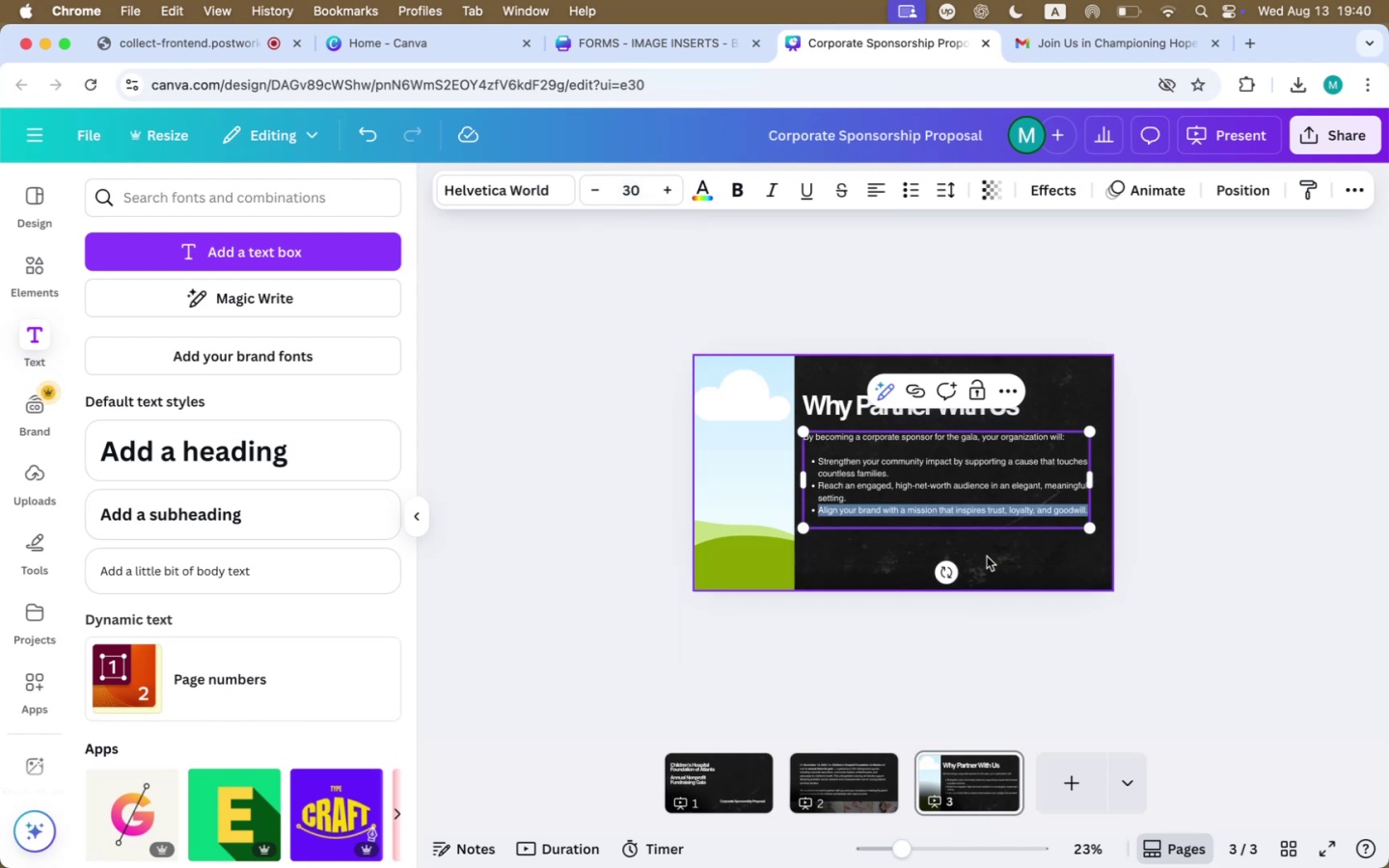 
left_click([990, 558])
 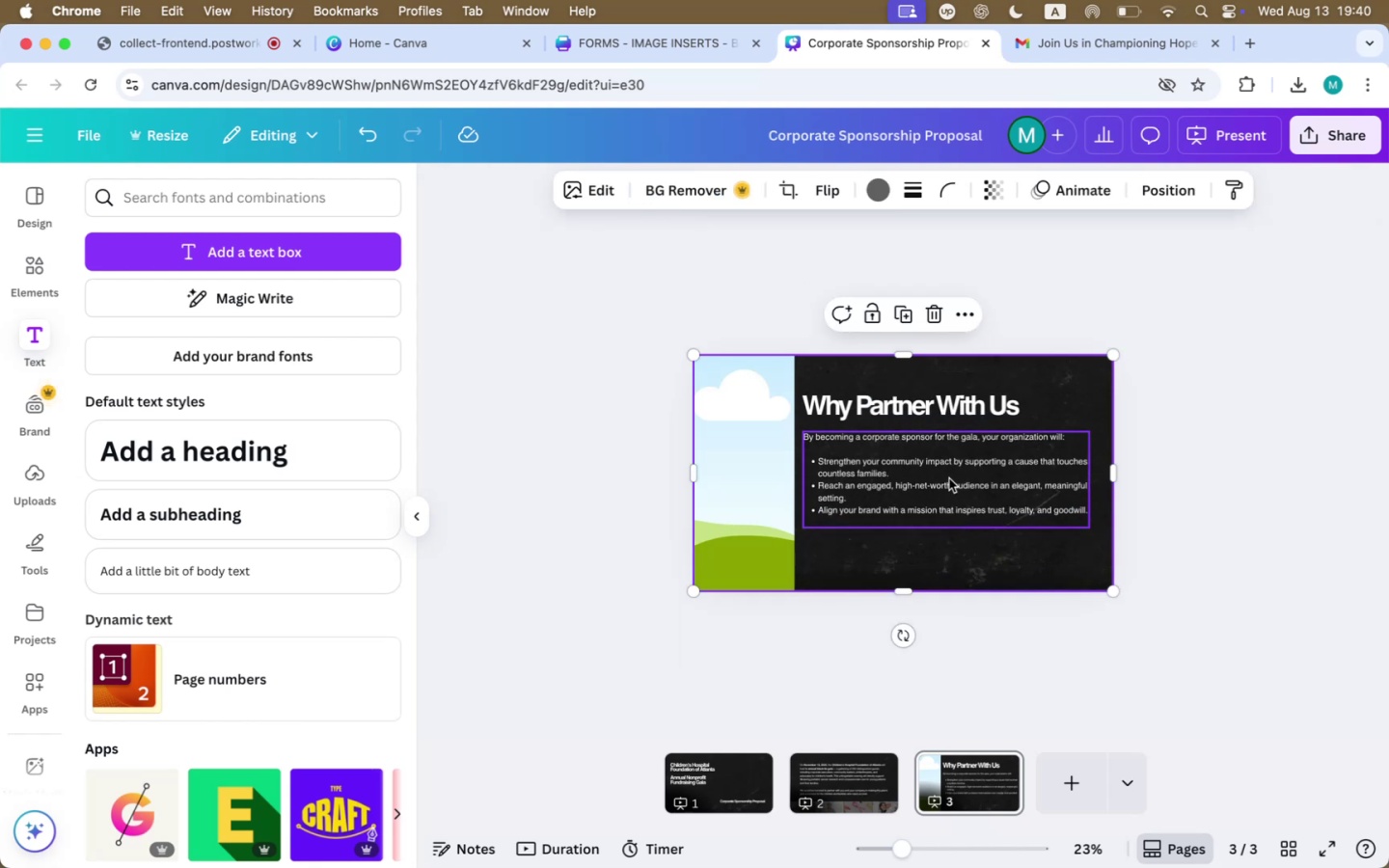 
left_click_drag(start_coordinate=[949, 468], to_coordinate=[945, 486])
 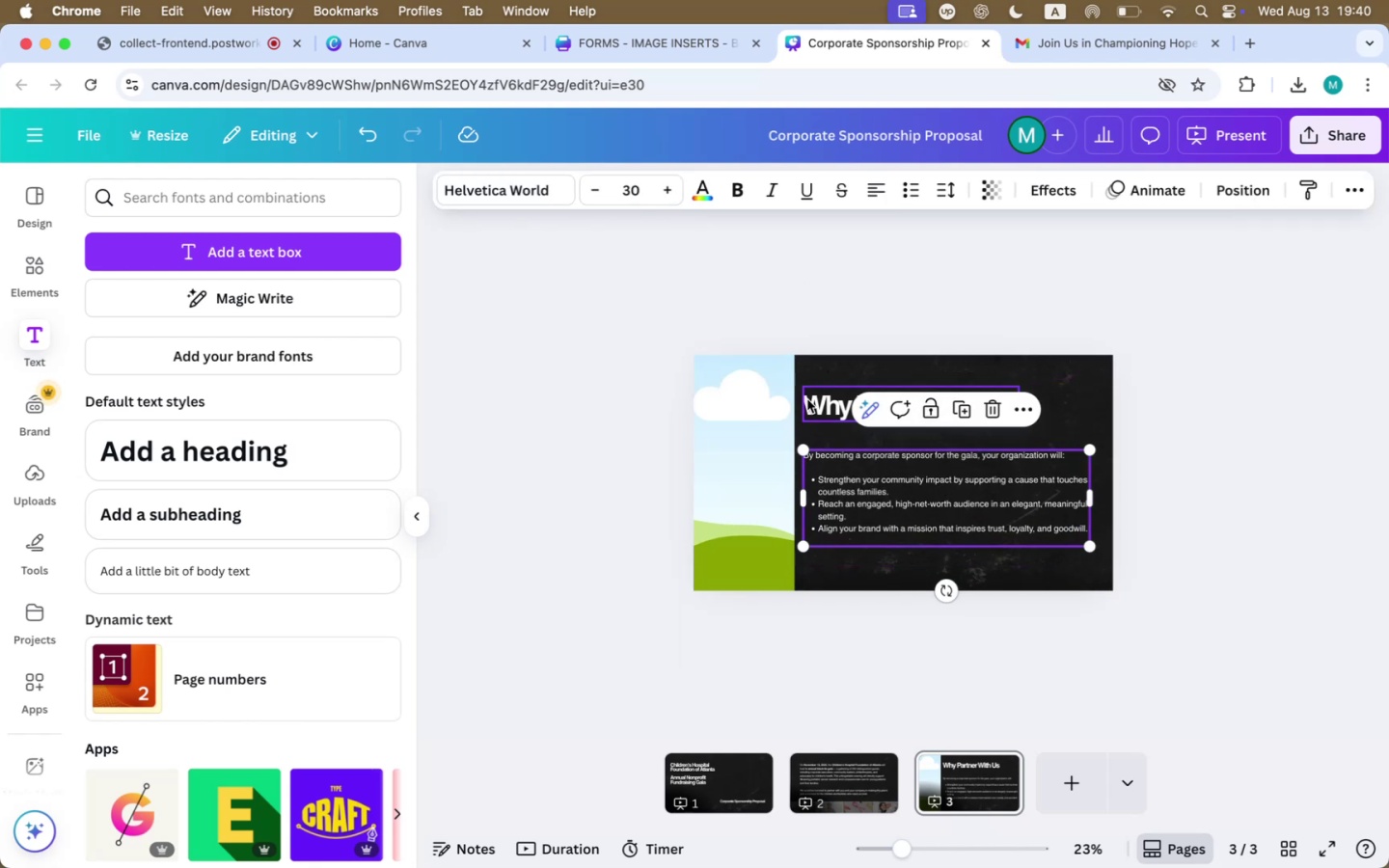 
left_click_drag(start_coordinate=[824, 405], to_coordinate=[824, 419])
 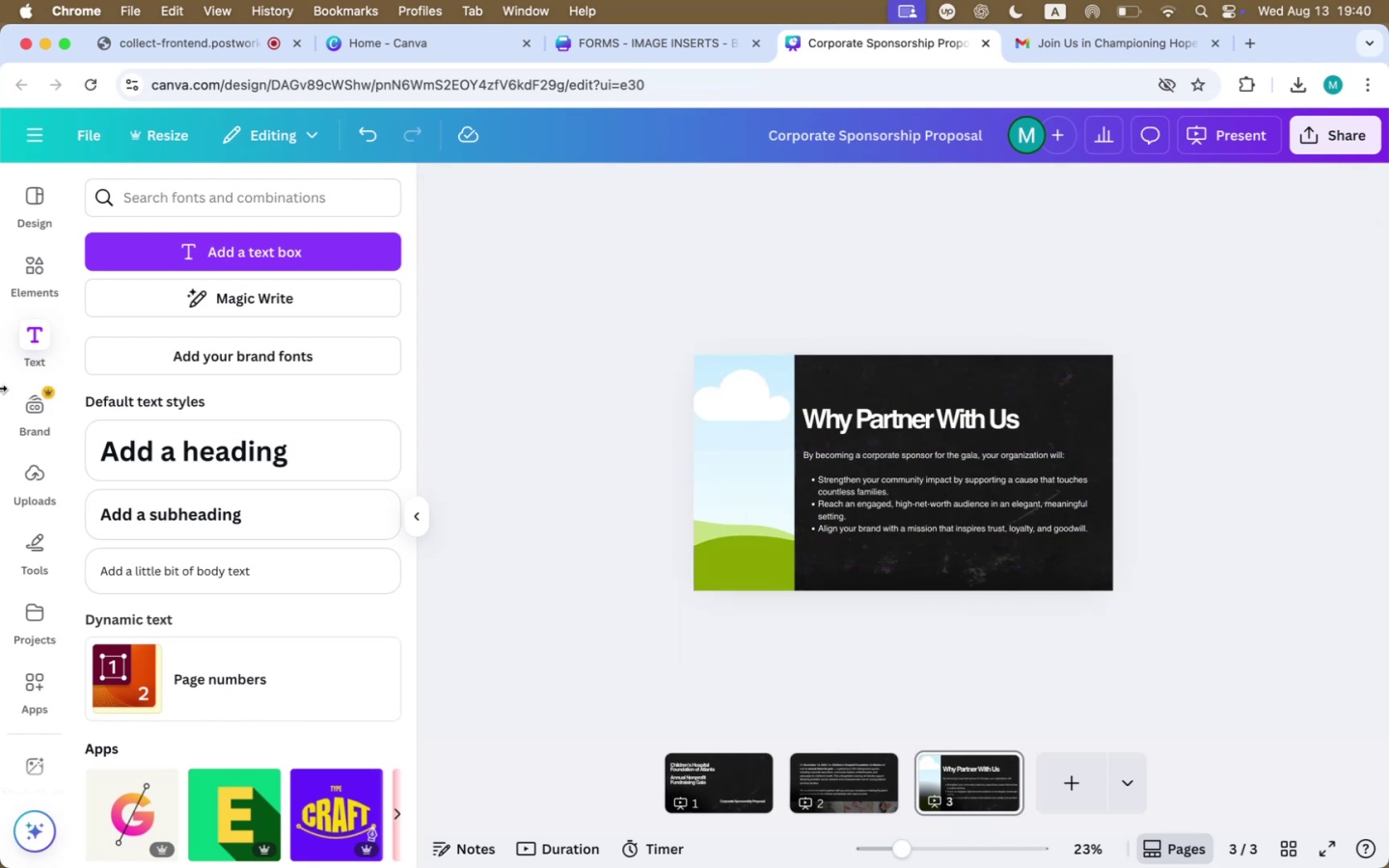 
left_click([39, 275])
 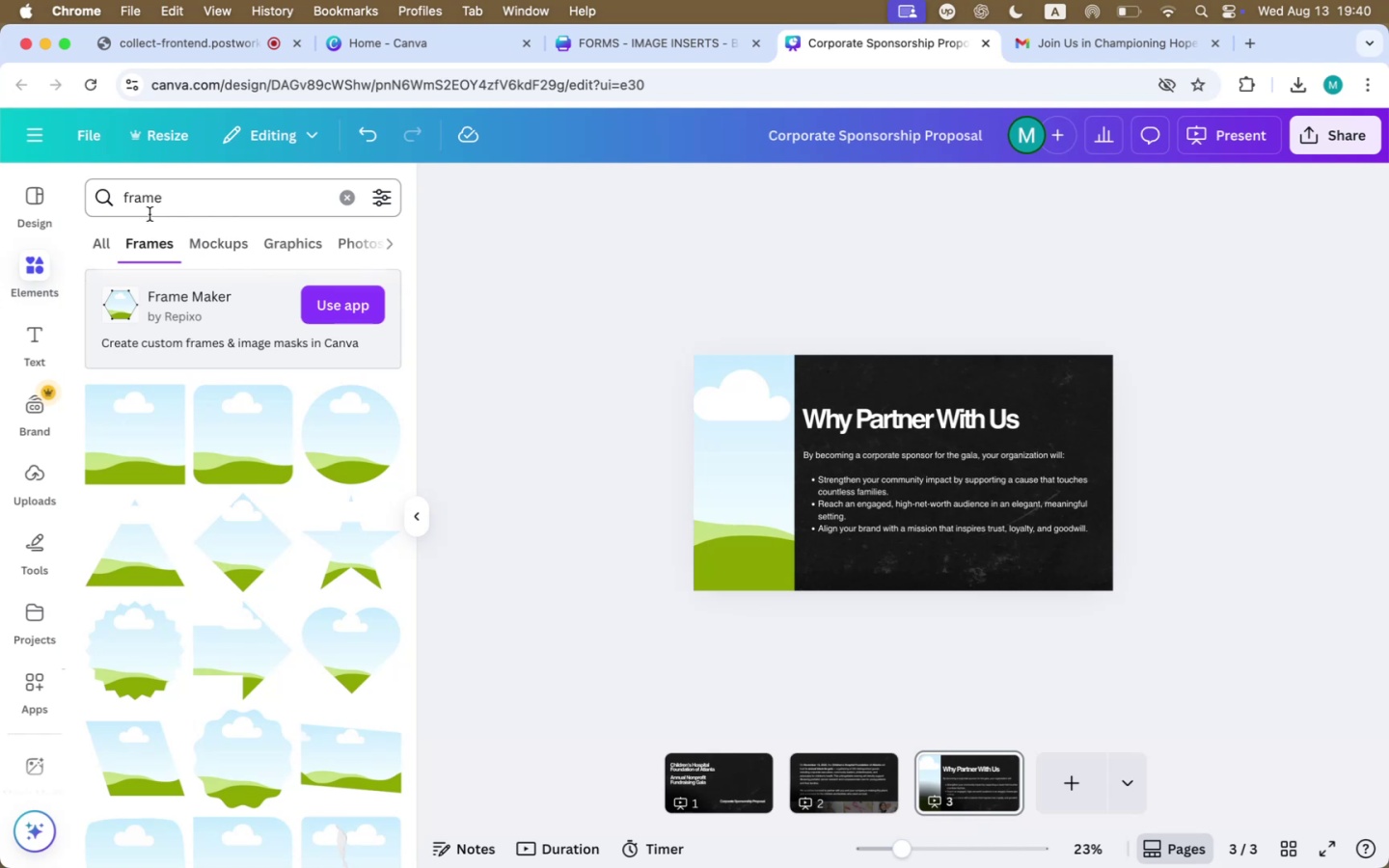 
double_click([150, 203])
 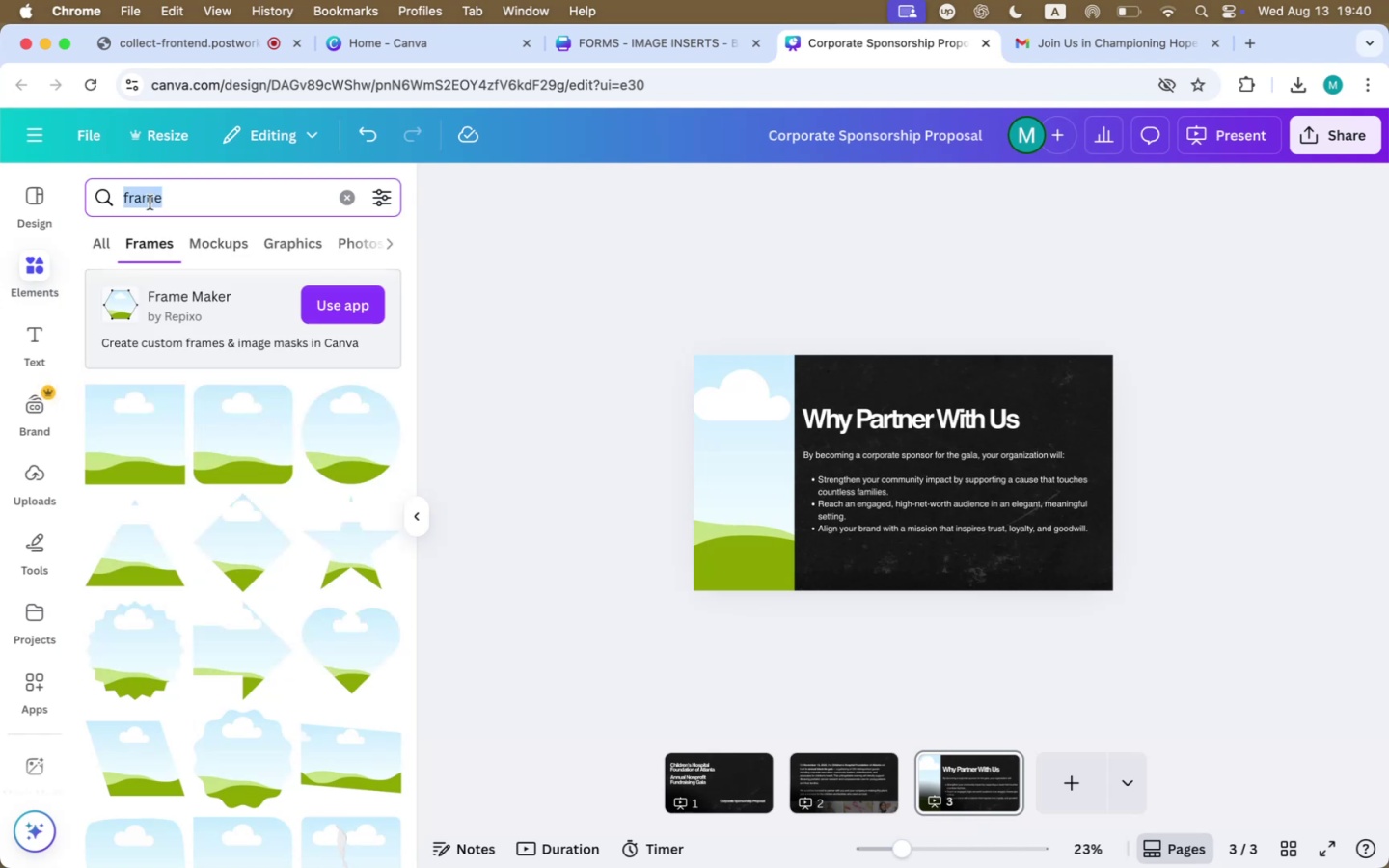 
type(chil)
 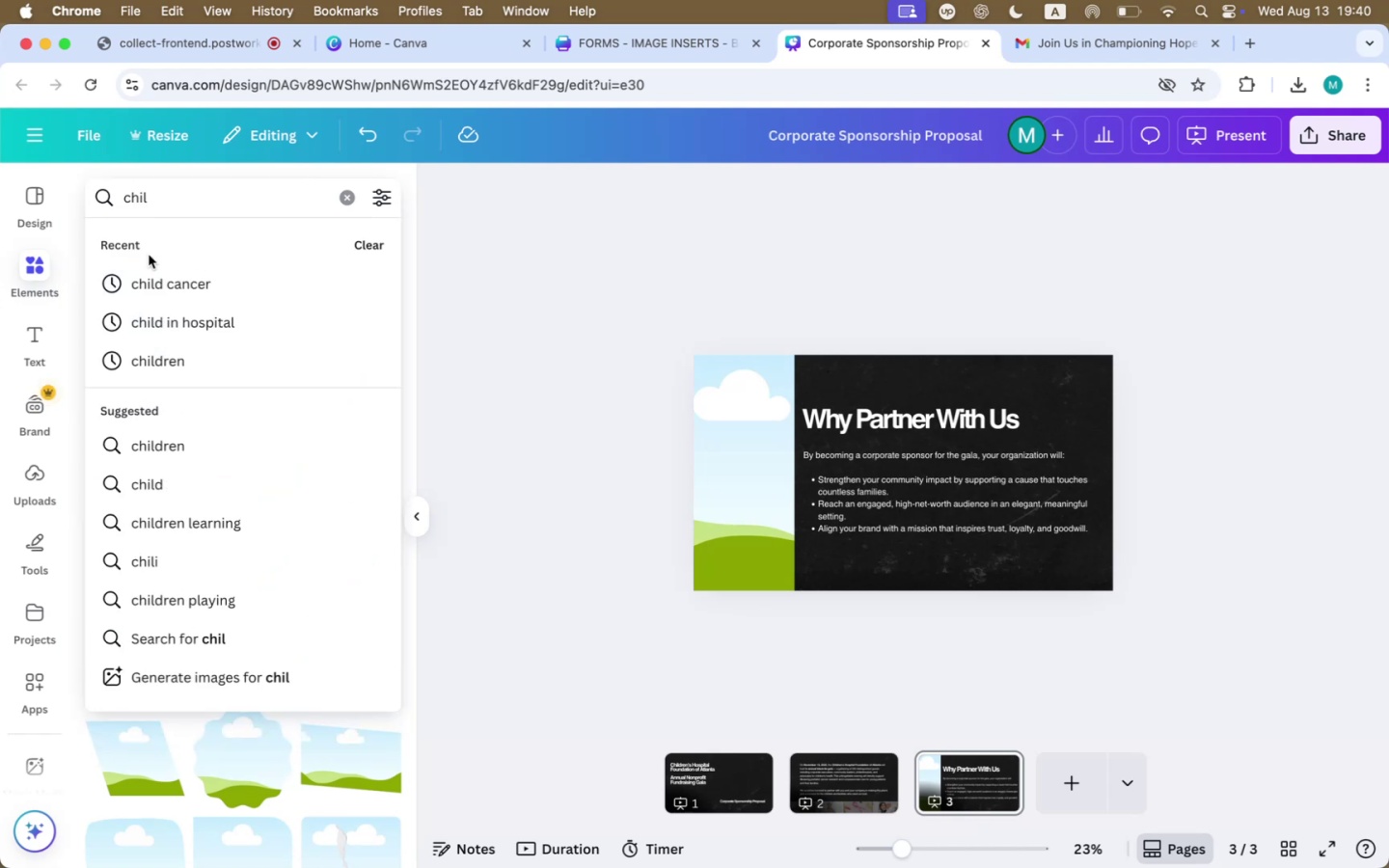 
left_click([153, 284])
 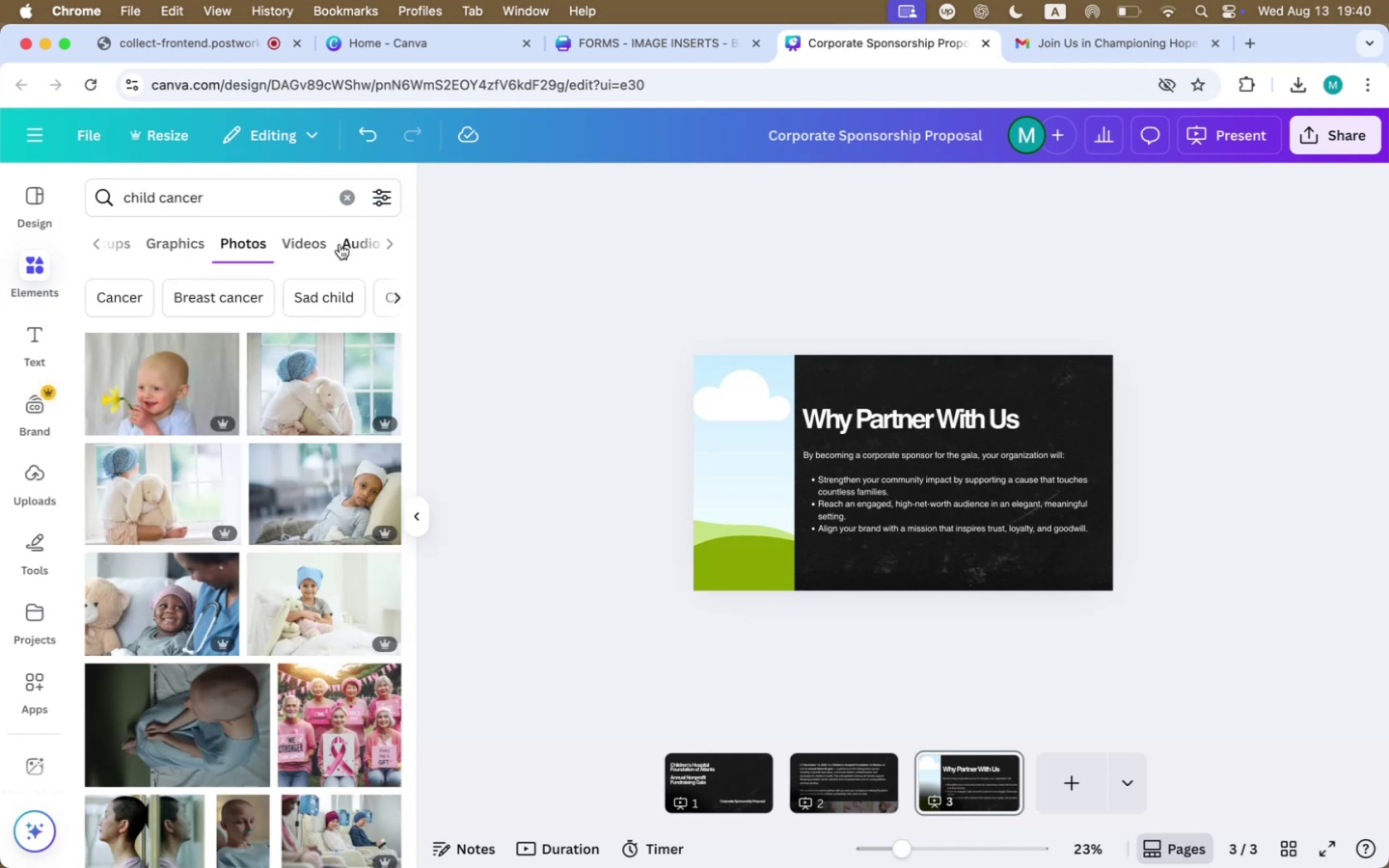 
wait(8.72)
 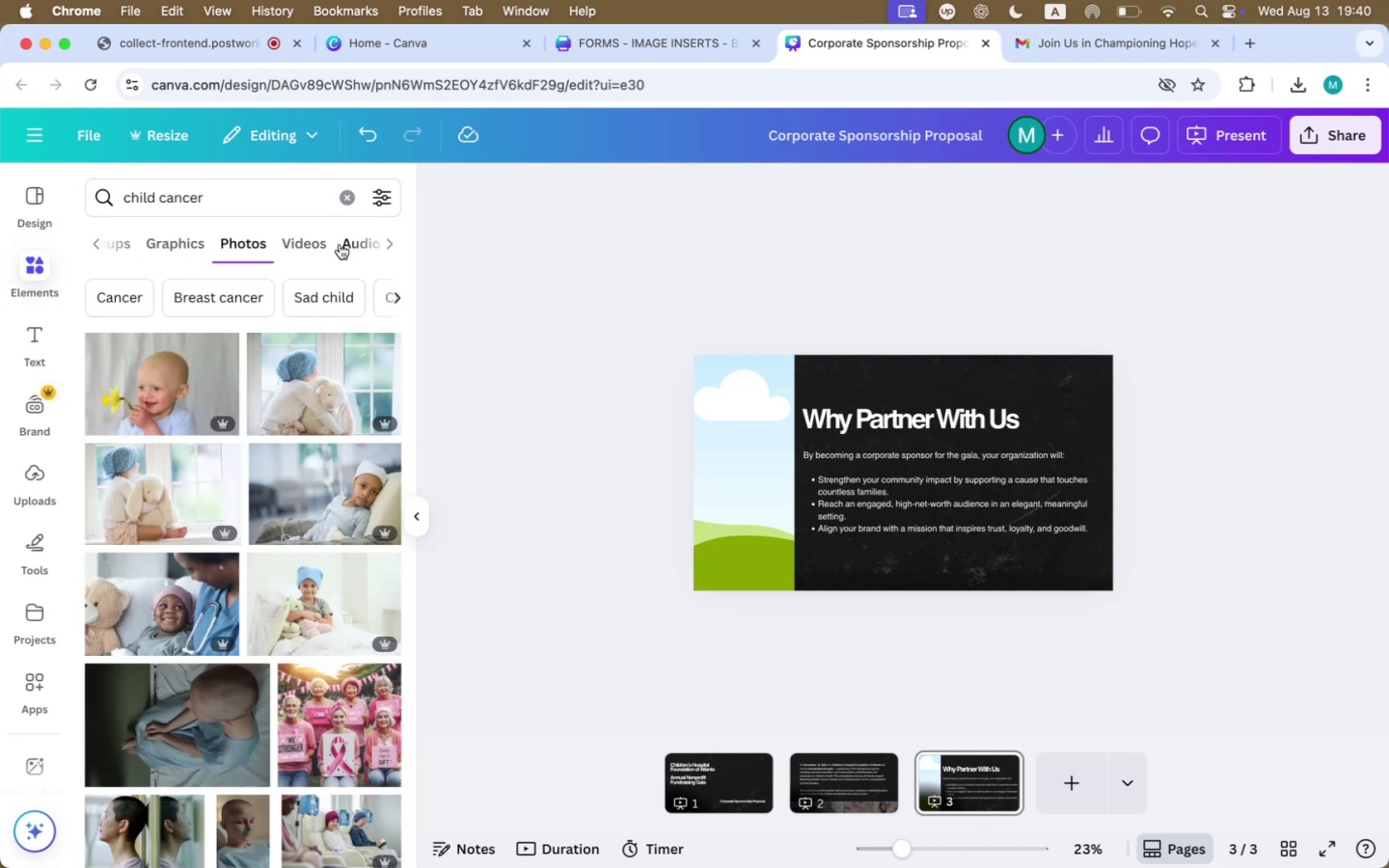 
scroll: coordinate [179, 525], scroll_direction: down, amount: 21.0
 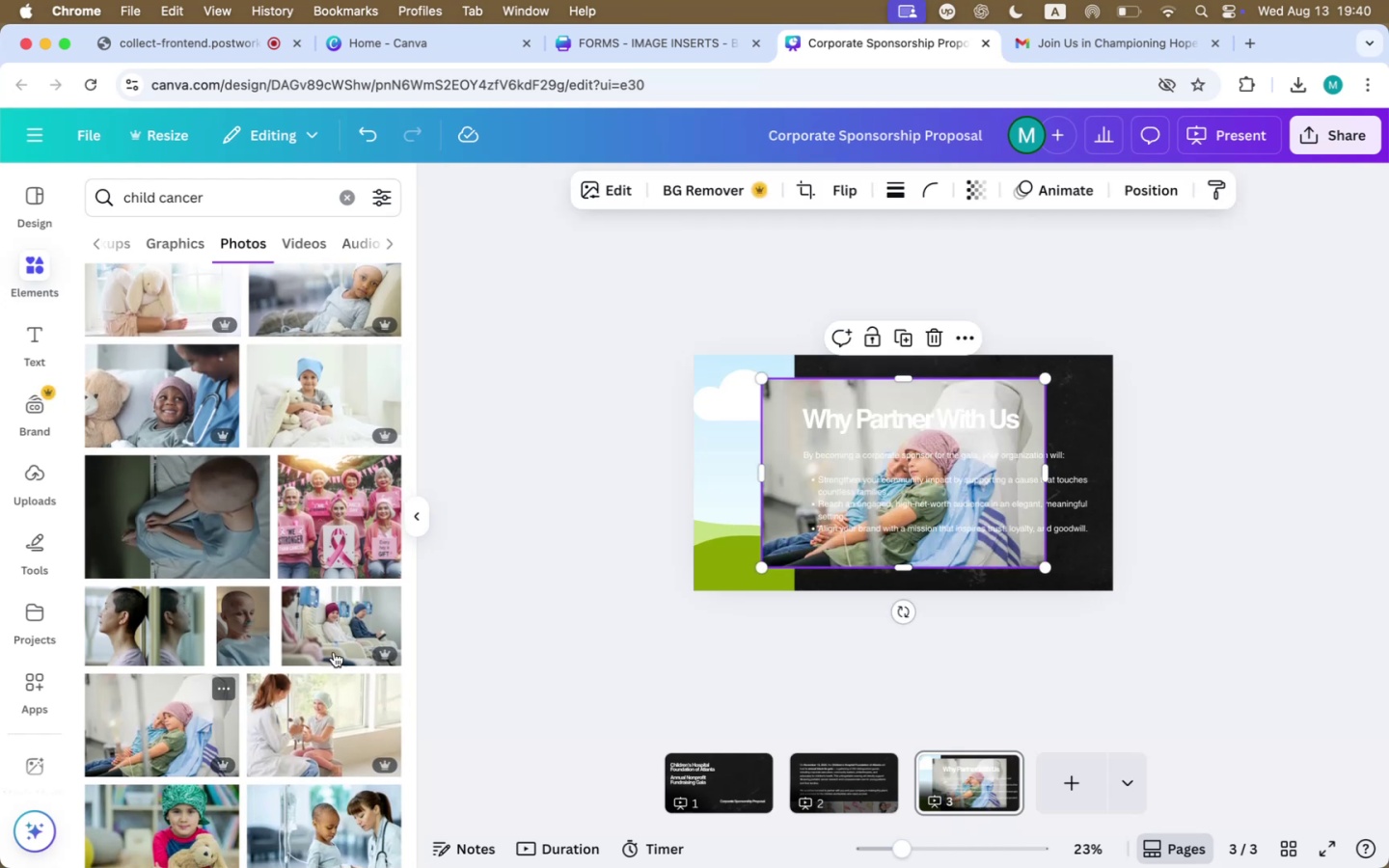 
left_click_drag(start_coordinate=[960, 388], to_coordinate=[750, 376])
 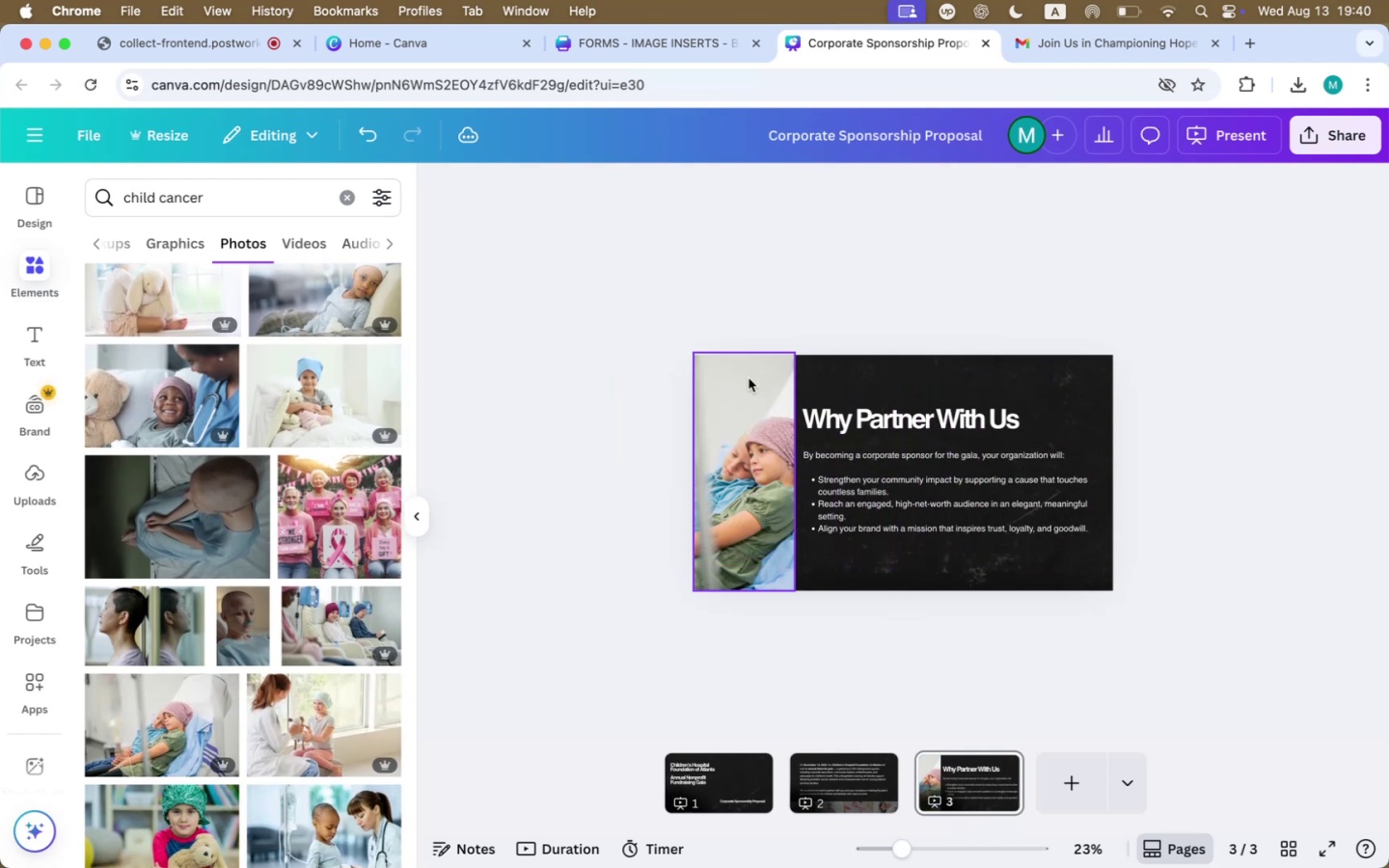 
double_click([749, 378])
 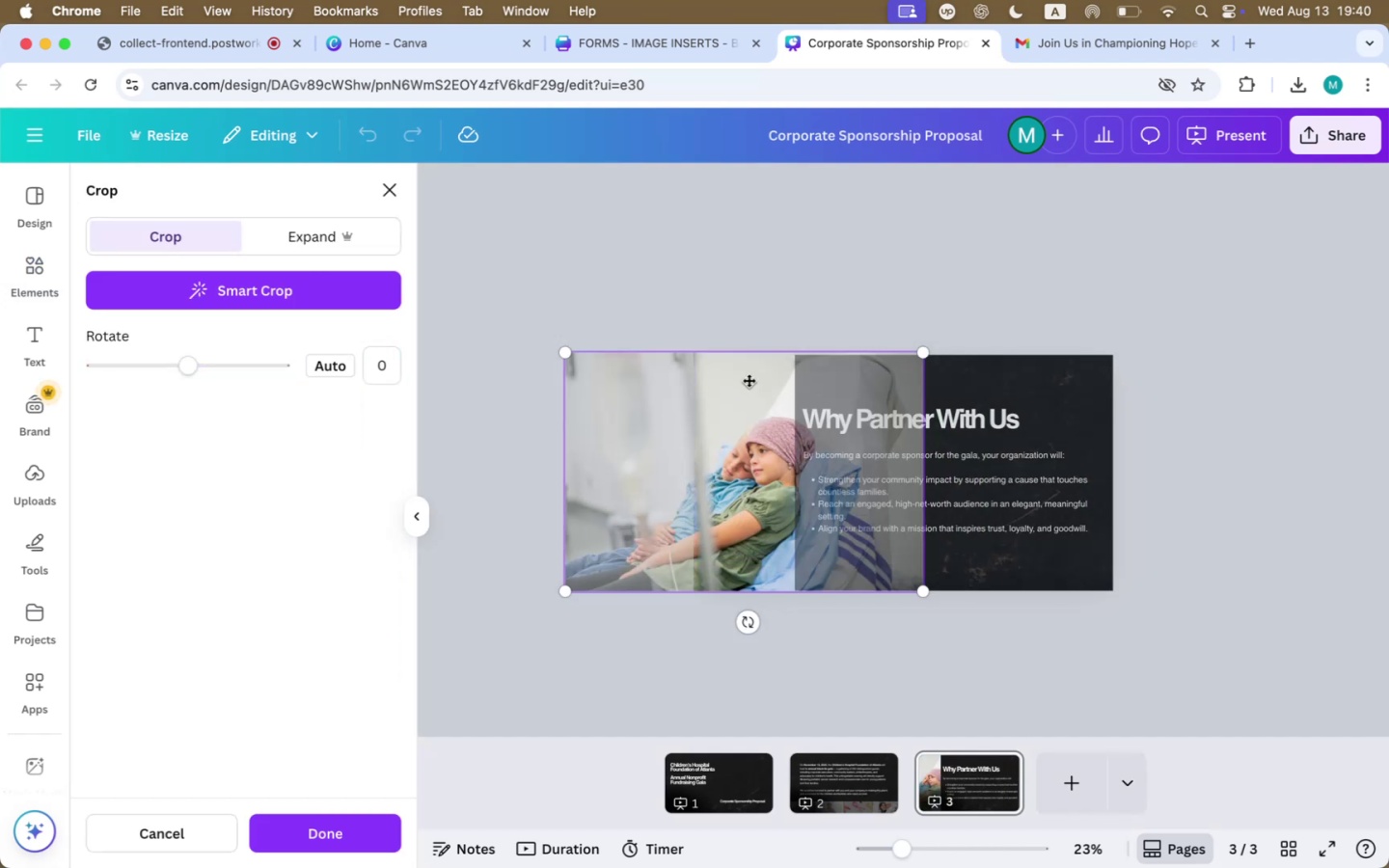 
left_click([745, 393])
 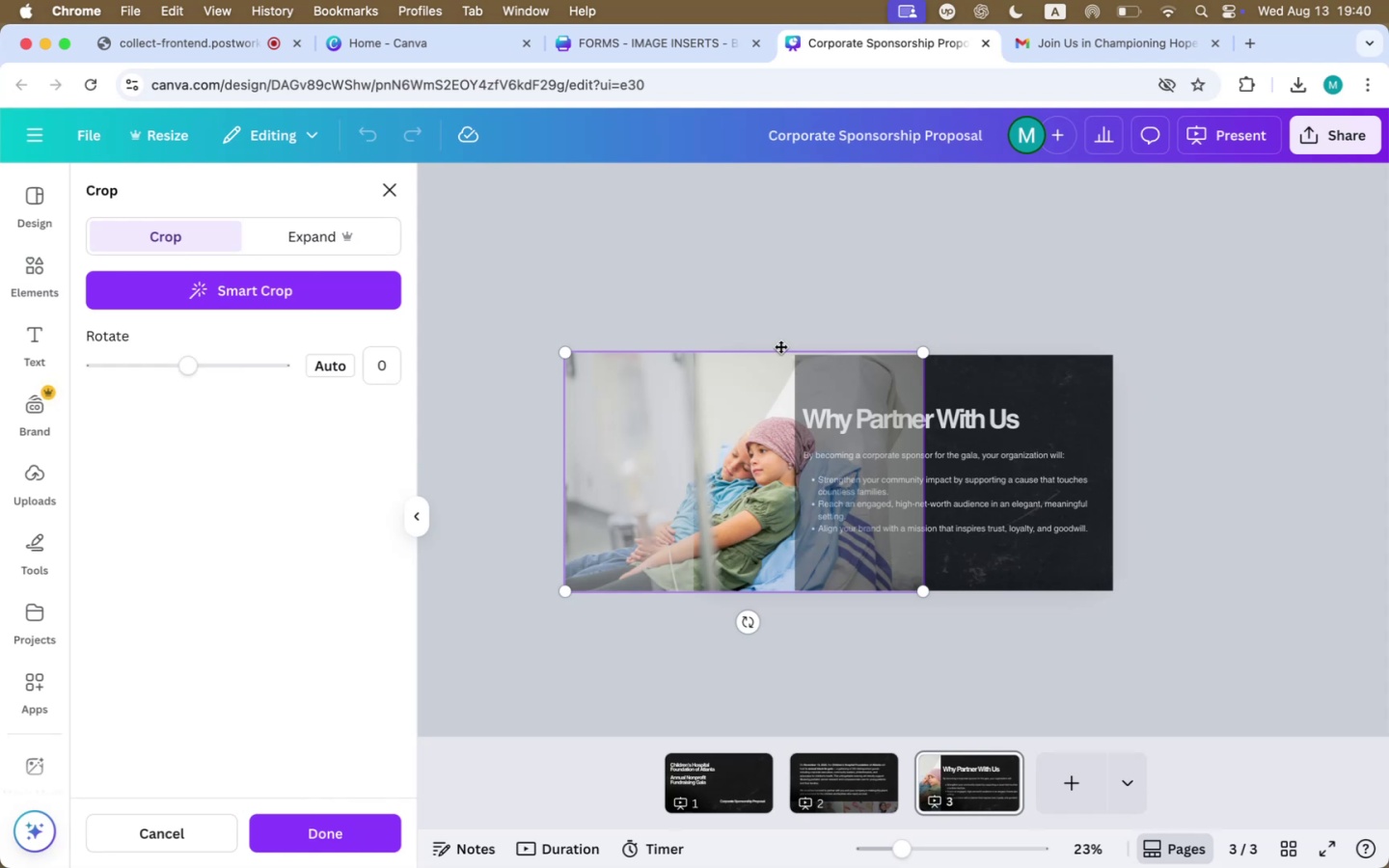 
left_click([649, 274])
 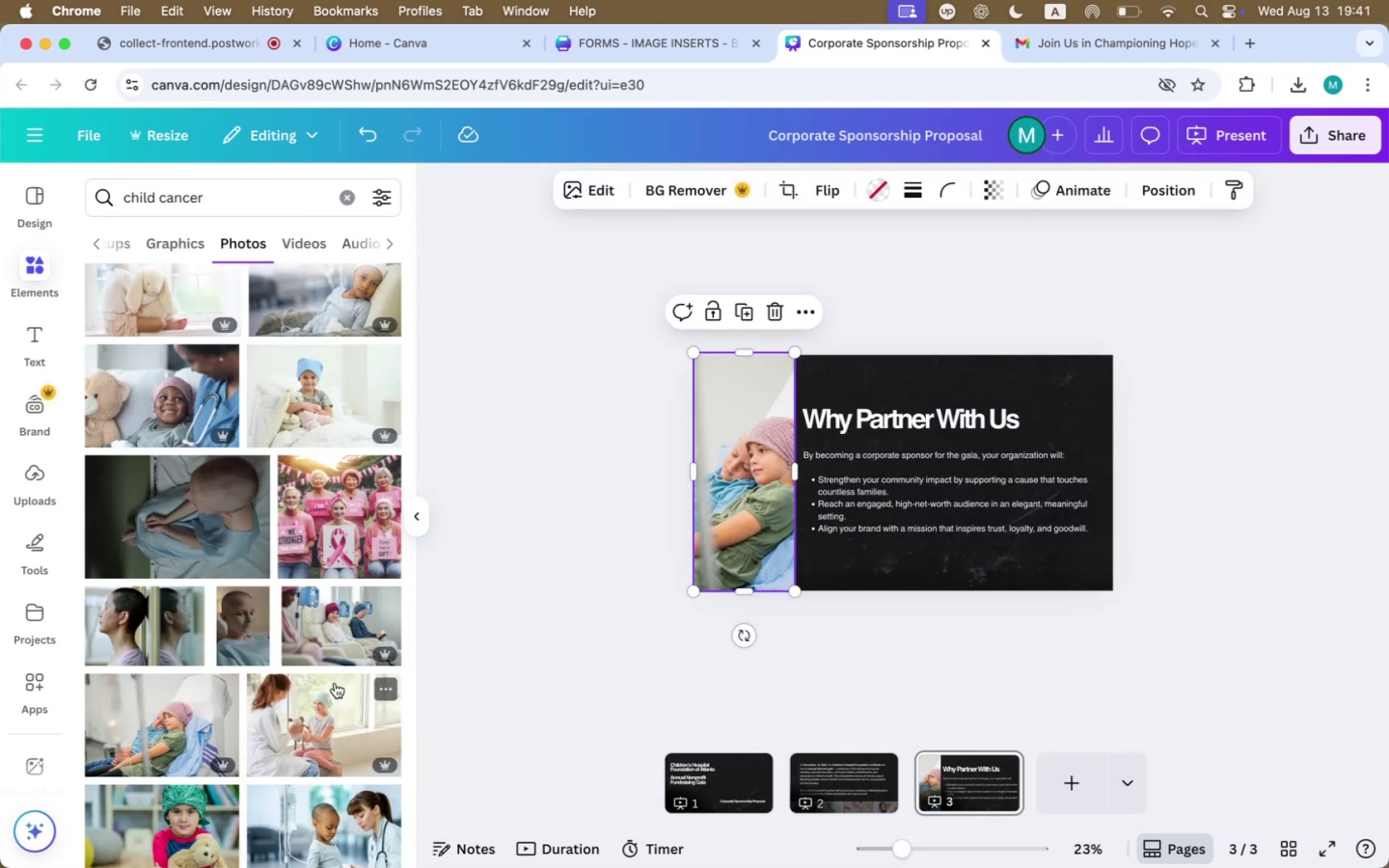 
scroll: coordinate [335, 683], scroll_direction: down, amount: 32.0
 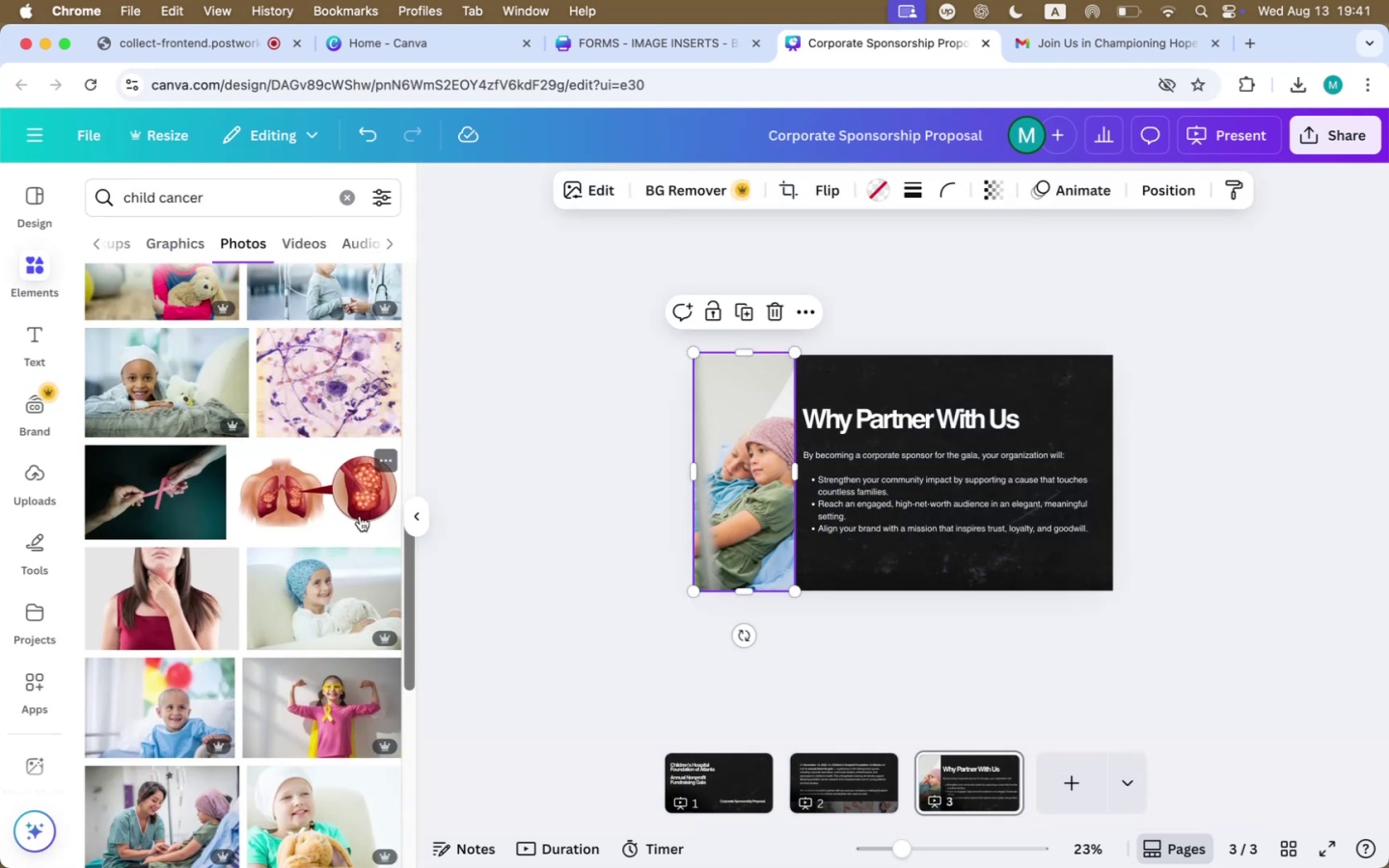 
left_click([326, 677])
 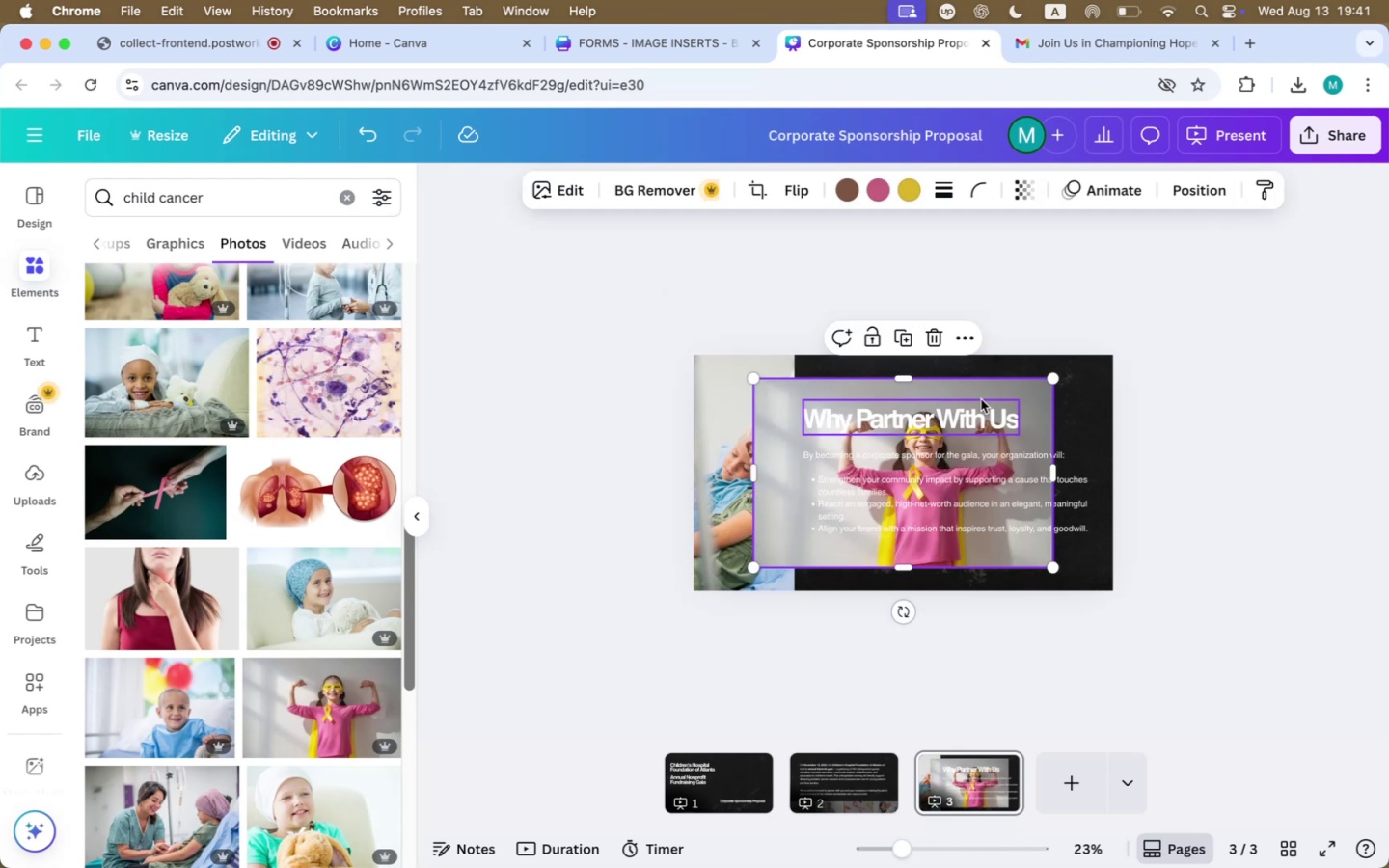 
left_click_drag(start_coordinate=[980, 388], to_coordinate=[763, 391])
 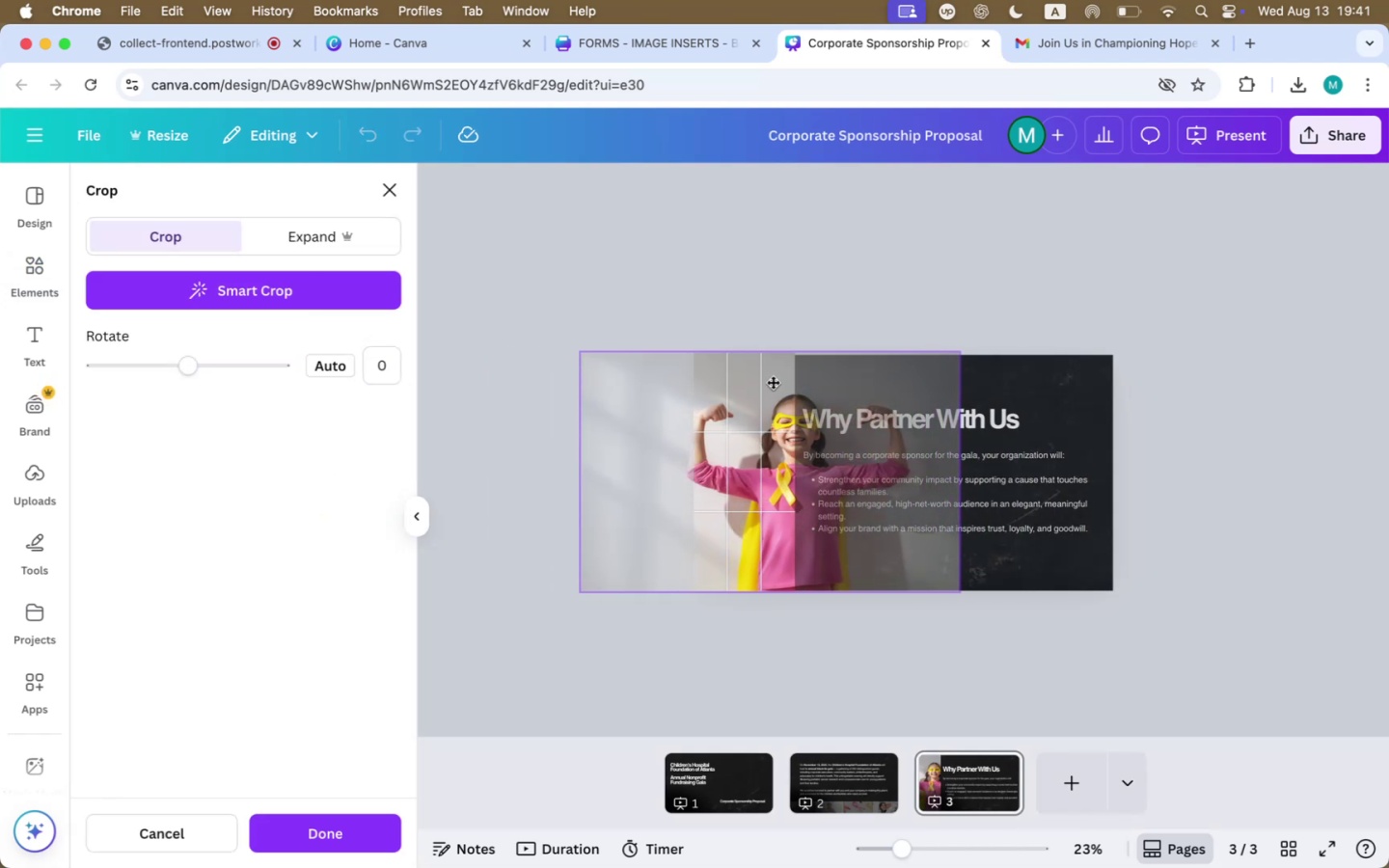 
wait(6.2)
 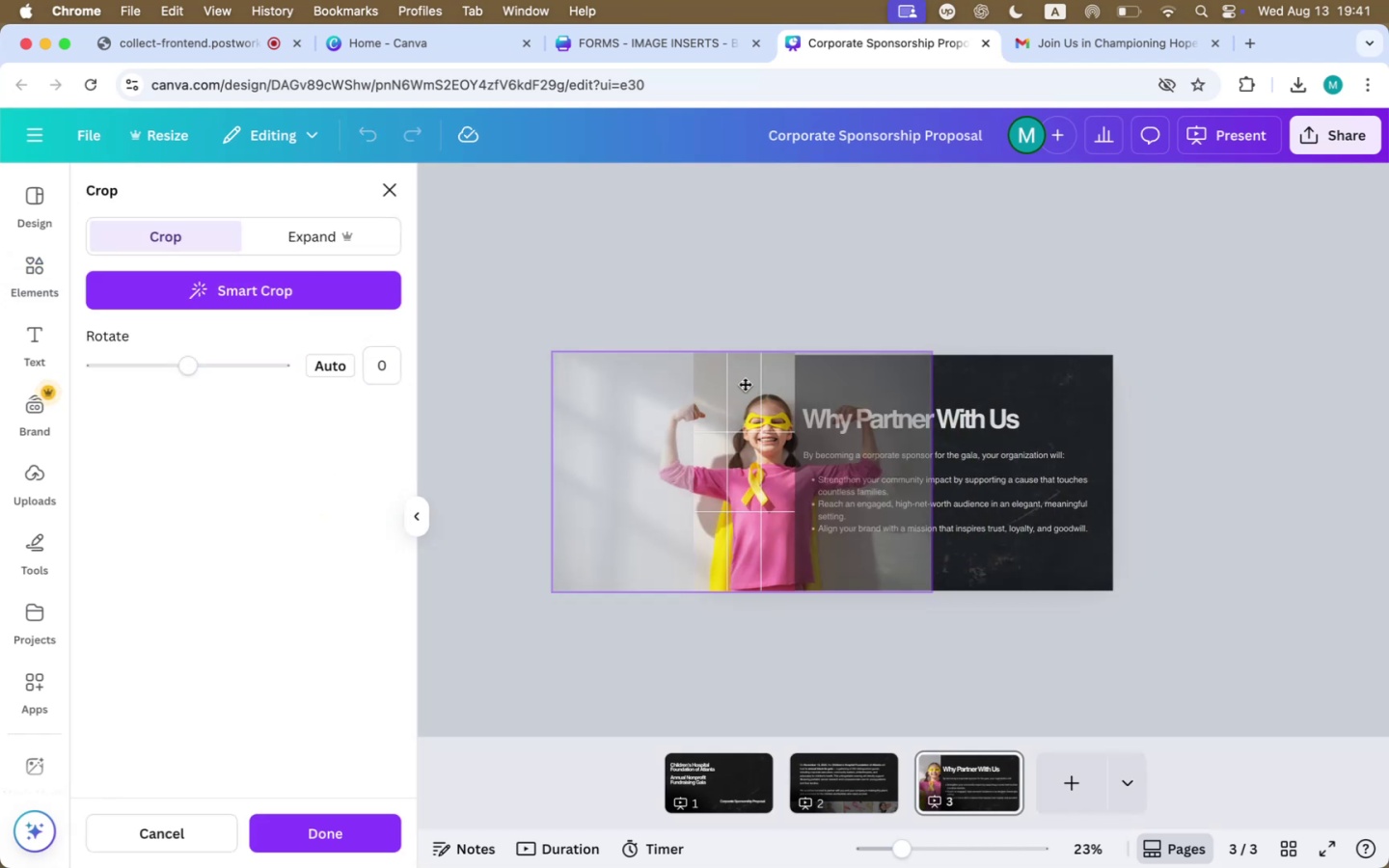 
left_click([773, 288])
 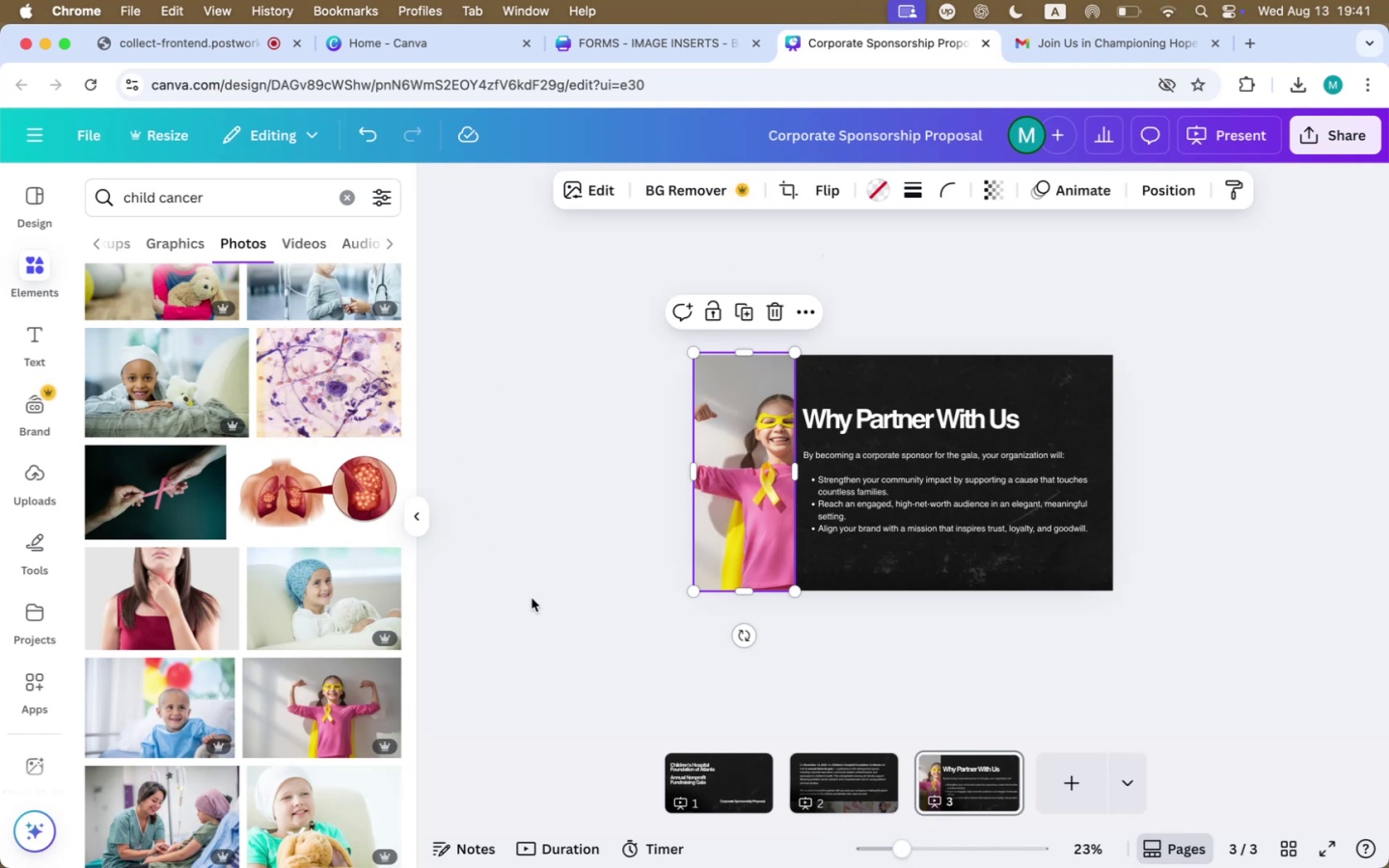 
left_click([848, 764])
 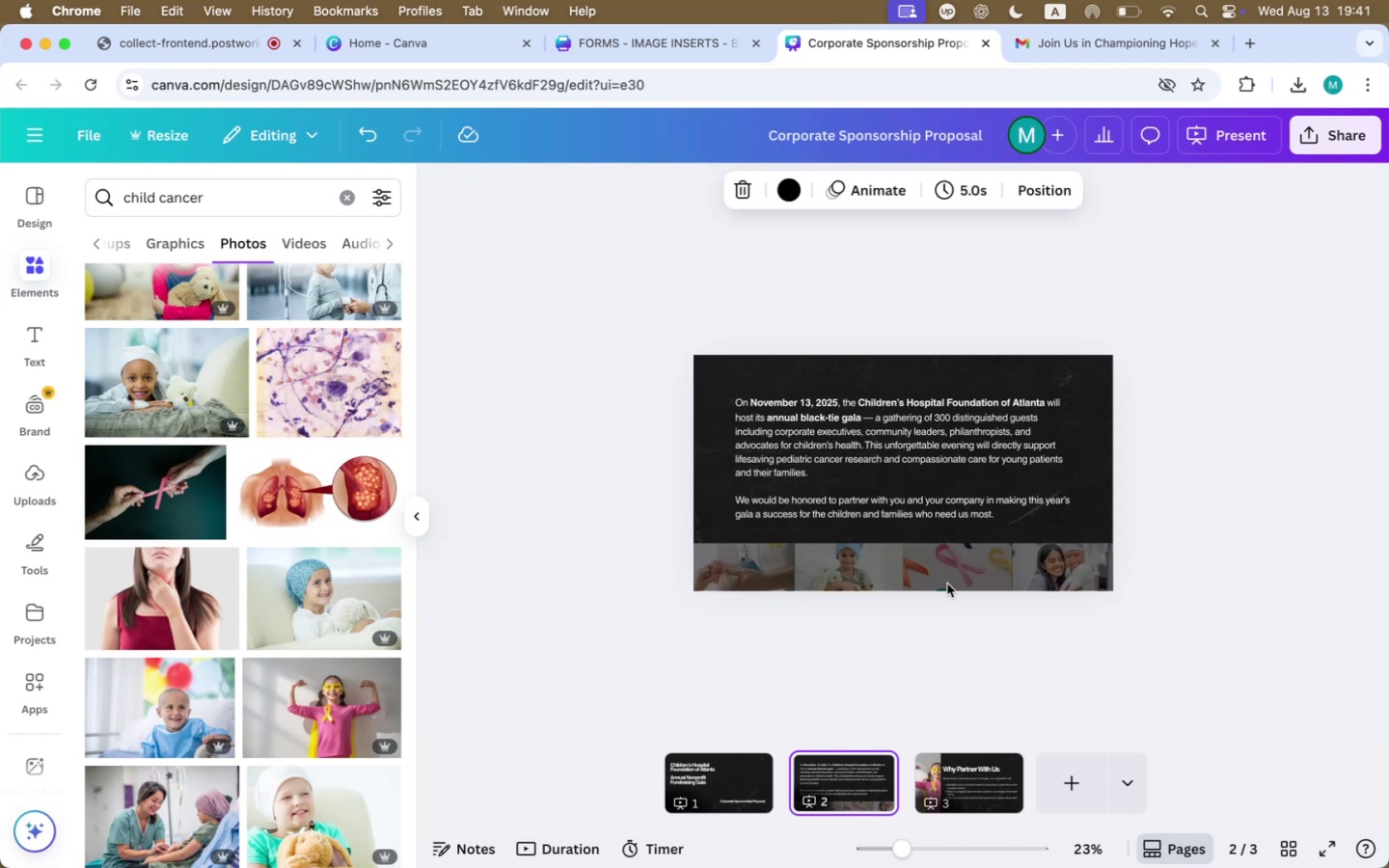 
left_click([950, 556])
 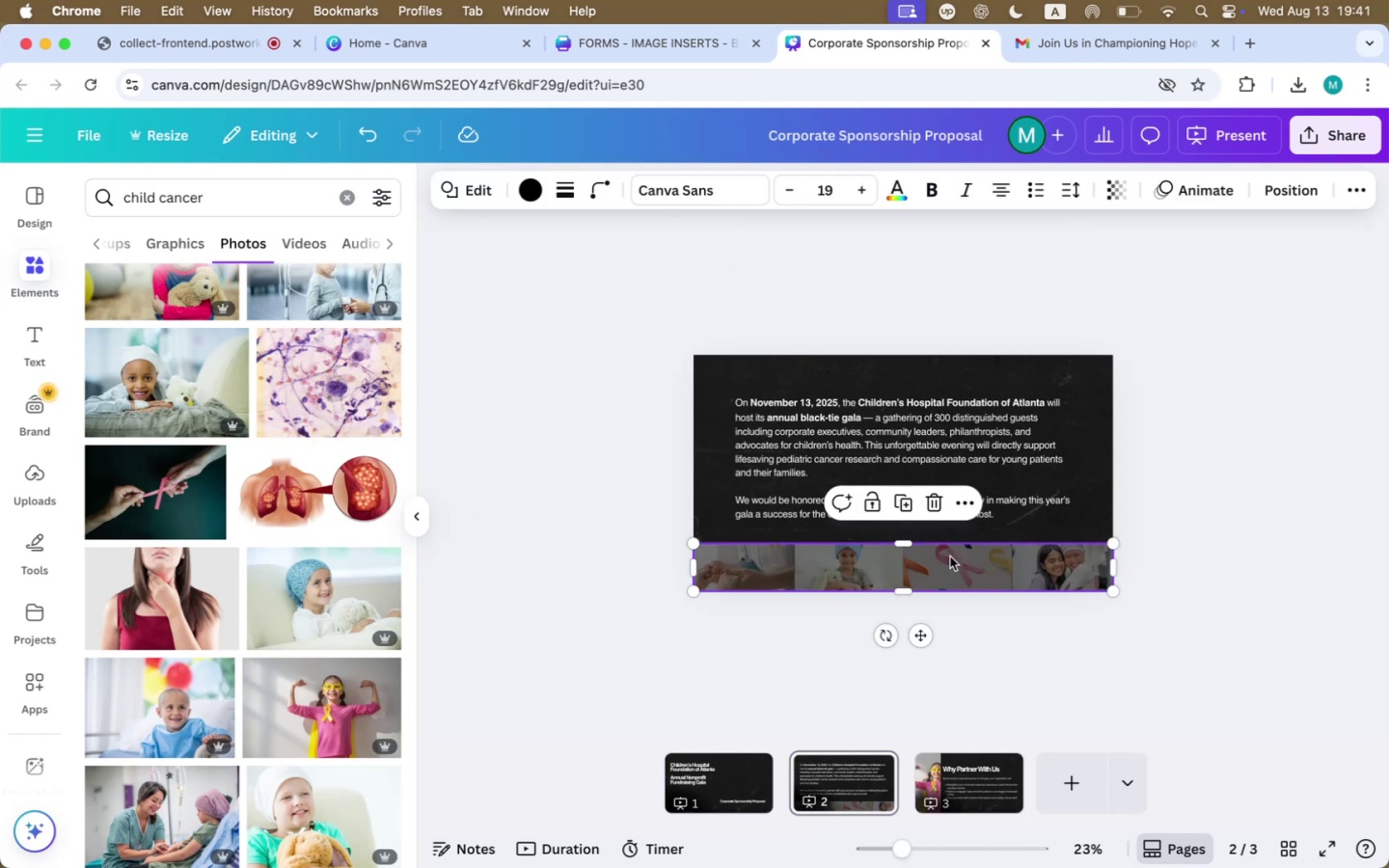 
key(Meta+C)
 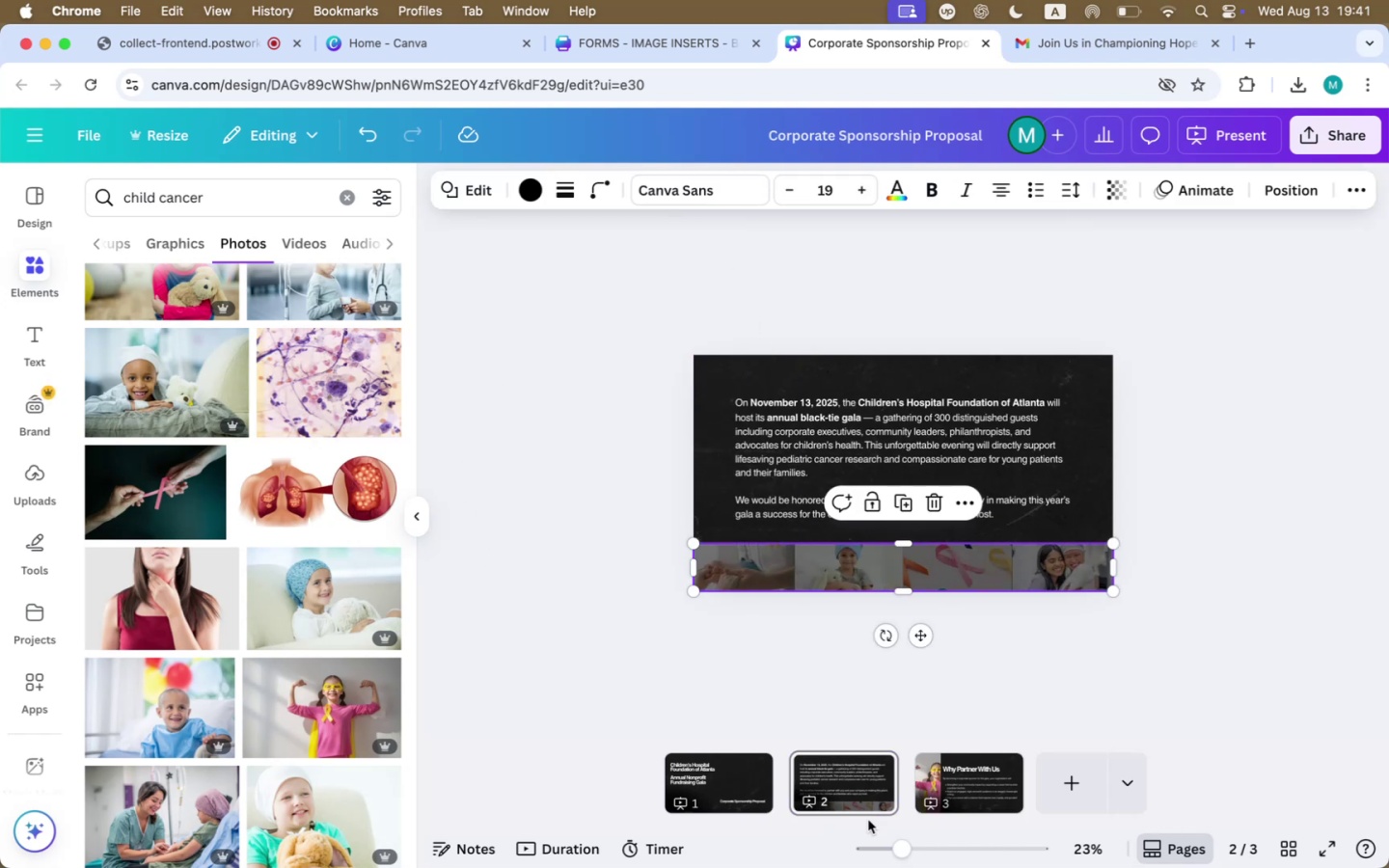 
left_click([961, 780])
 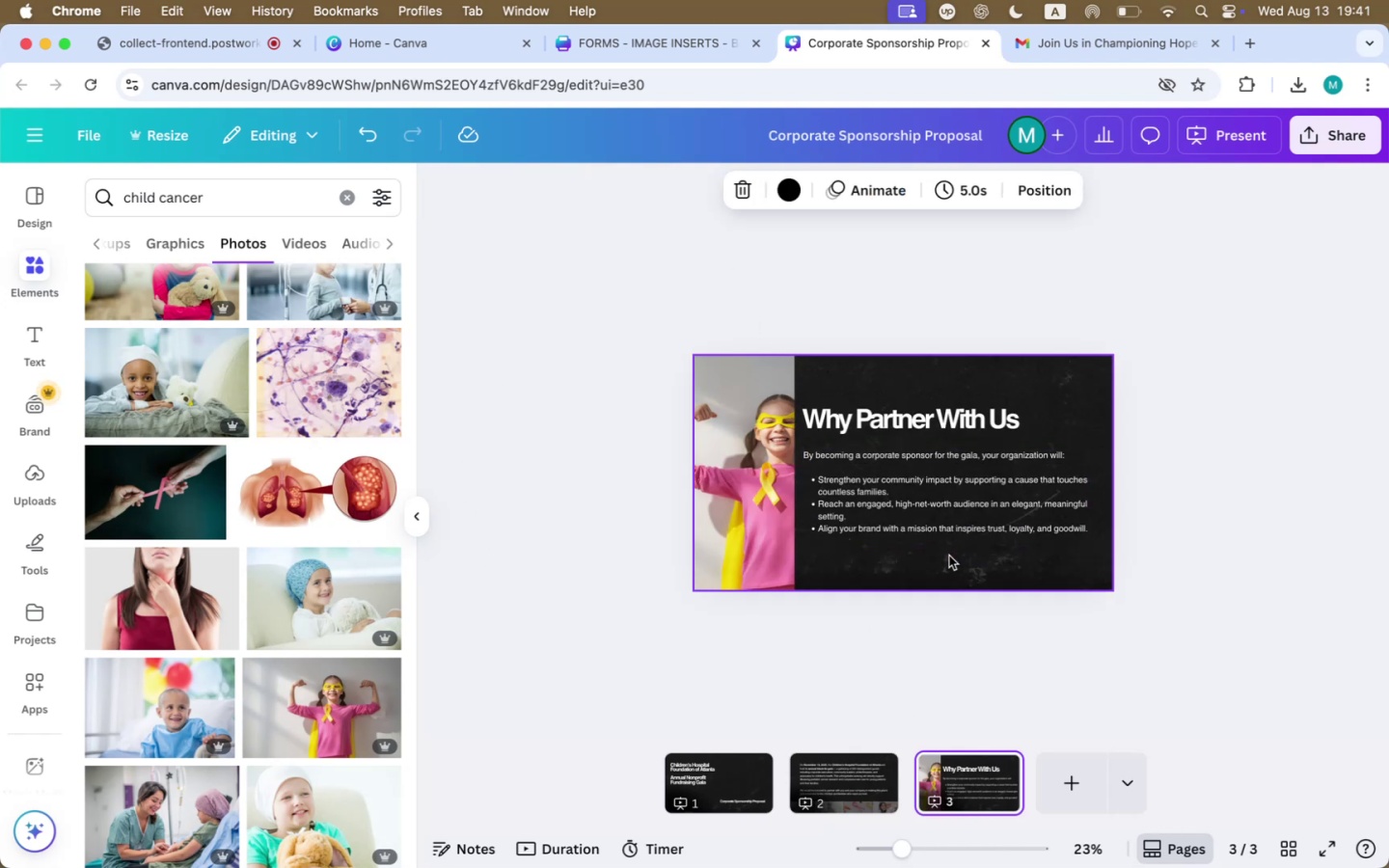 
left_click([941, 569])
 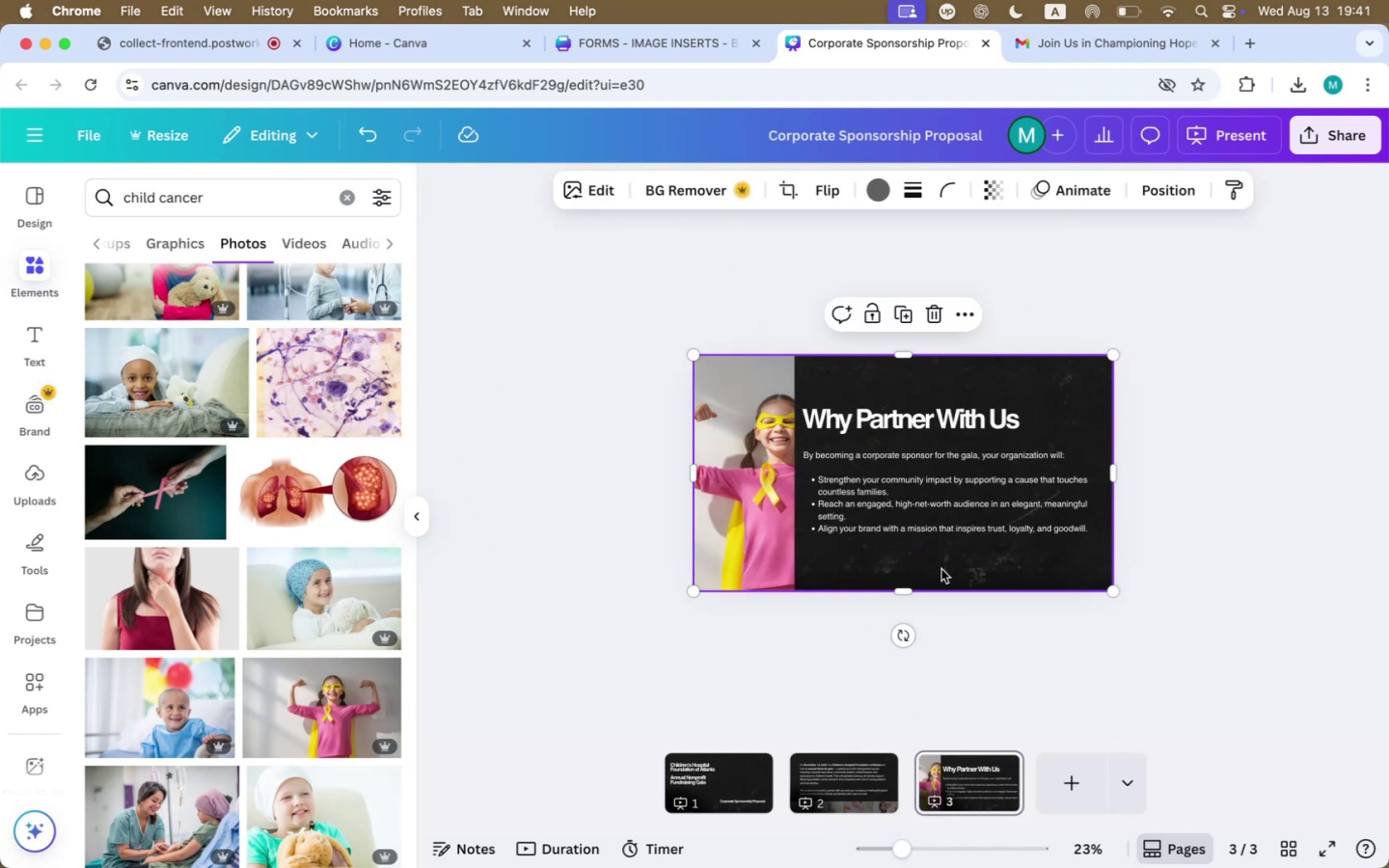 
key(Meta+V)
 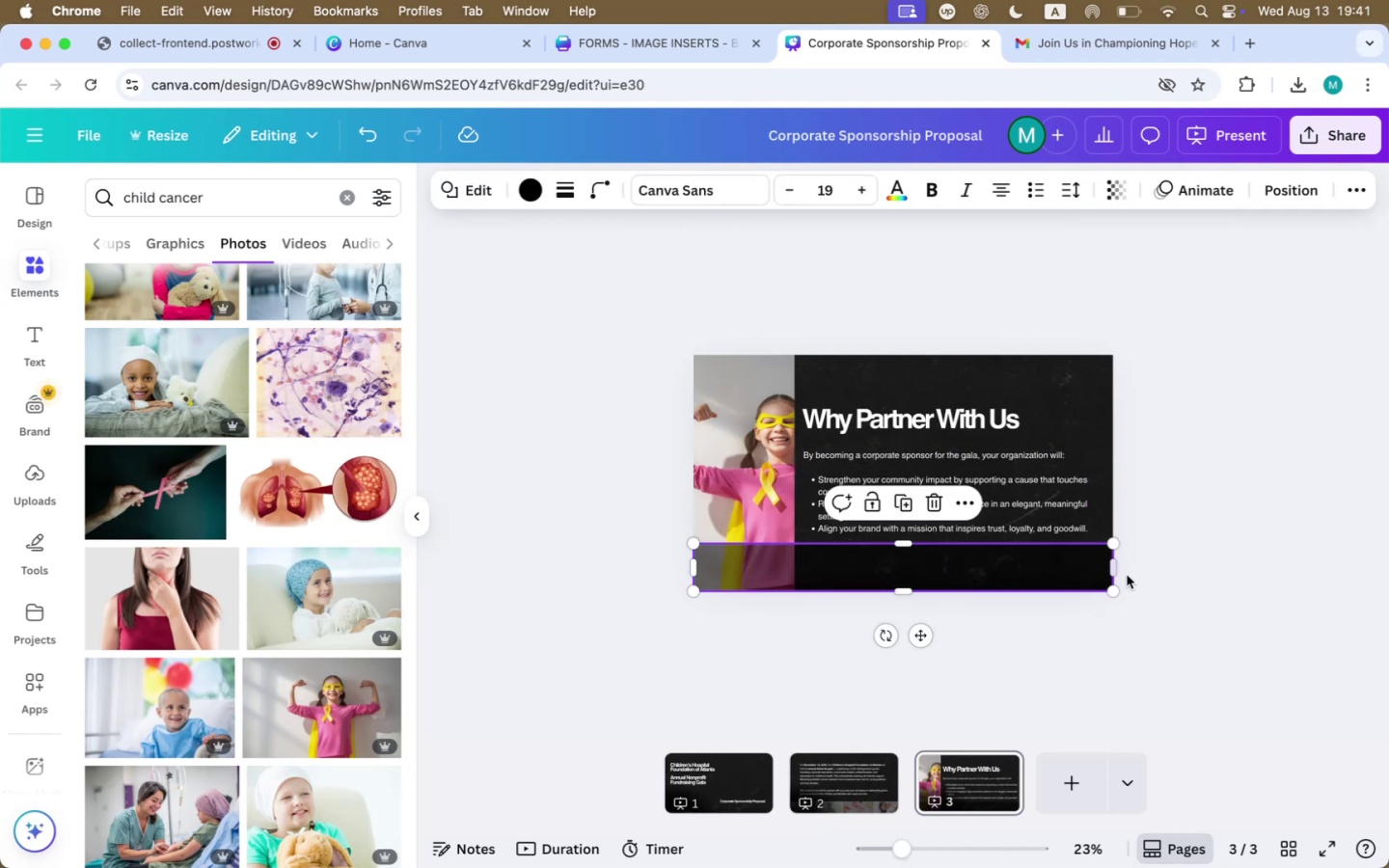 
left_click_drag(start_coordinate=[1114, 568], to_coordinate=[797, 567])
 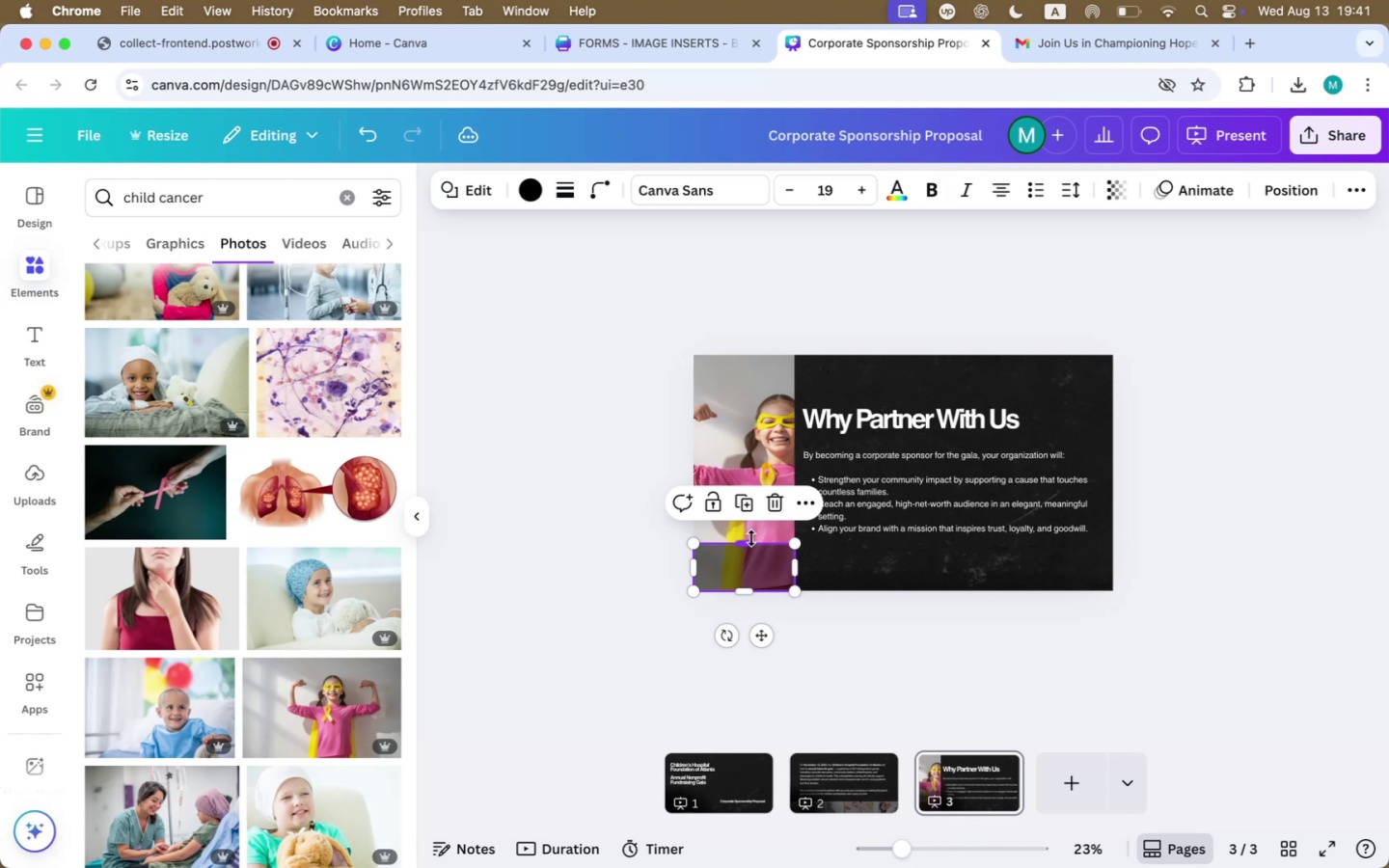 
left_click_drag(start_coordinate=[747, 539], to_coordinate=[745, 352])
 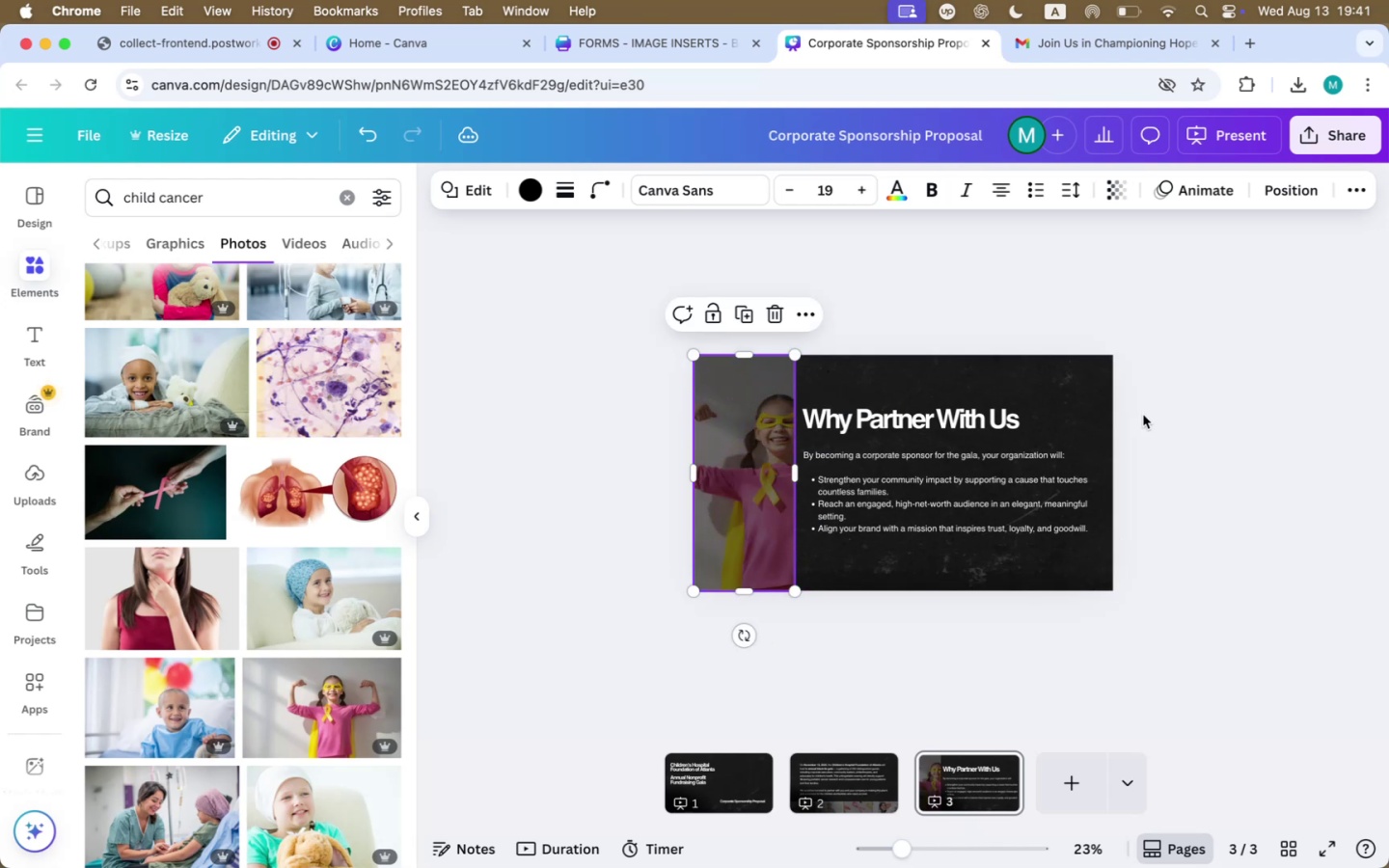 
left_click([1239, 459])
 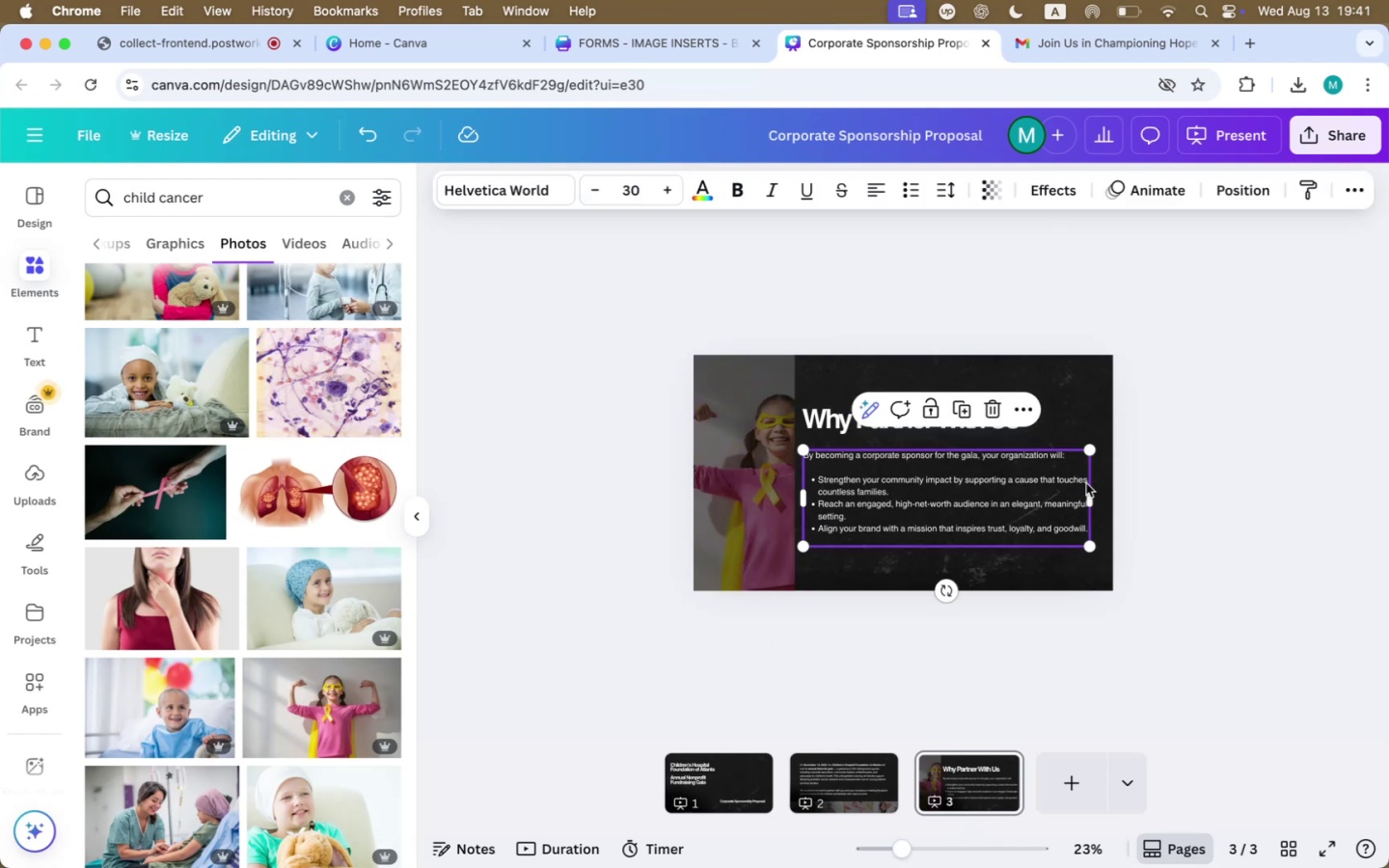 
left_click_drag(start_coordinate=[1091, 498], to_coordinate=[1075, 500])
 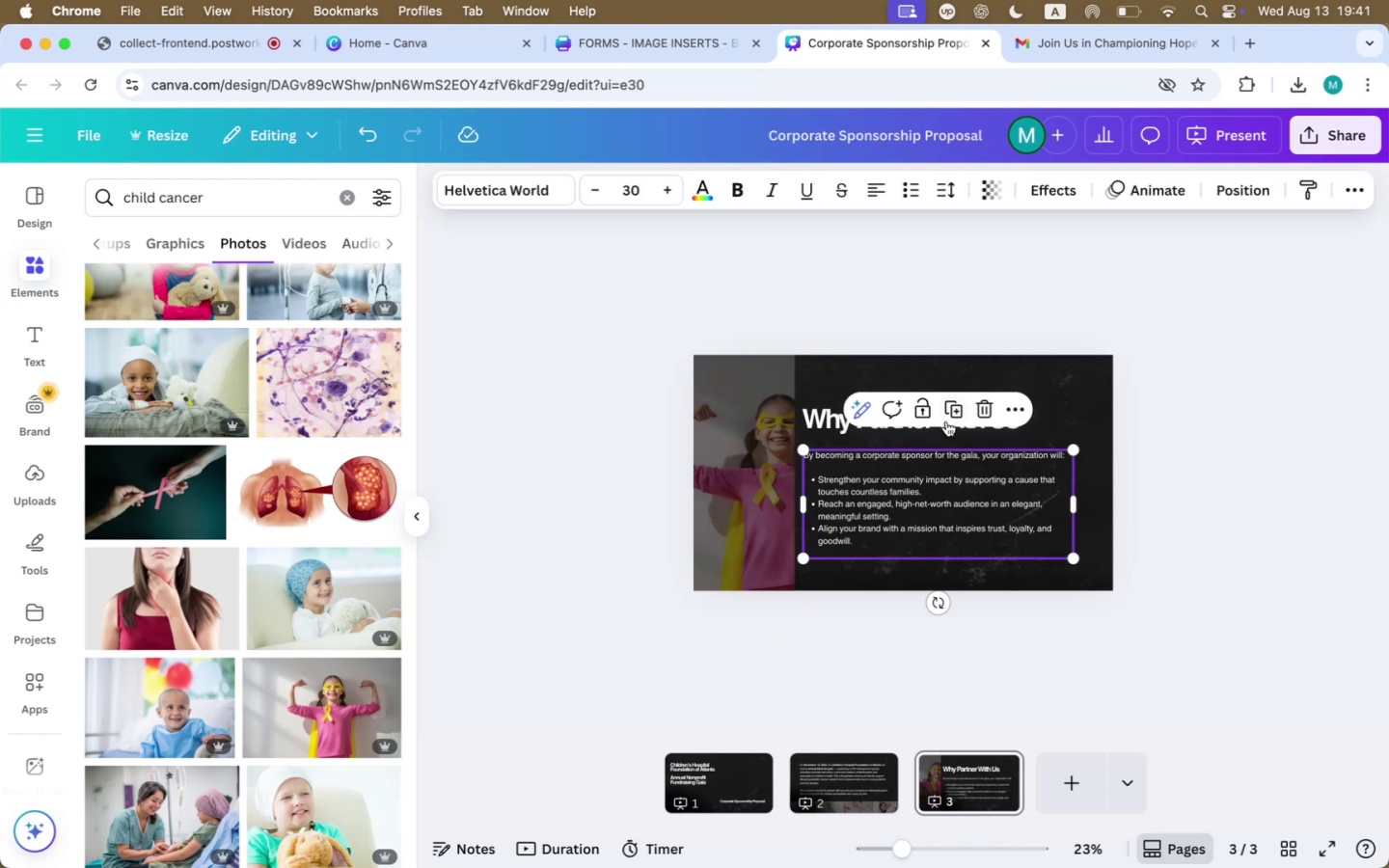 
hold_key(key=ShiftLeft, duration=0.51)
left_click([829, 419])
 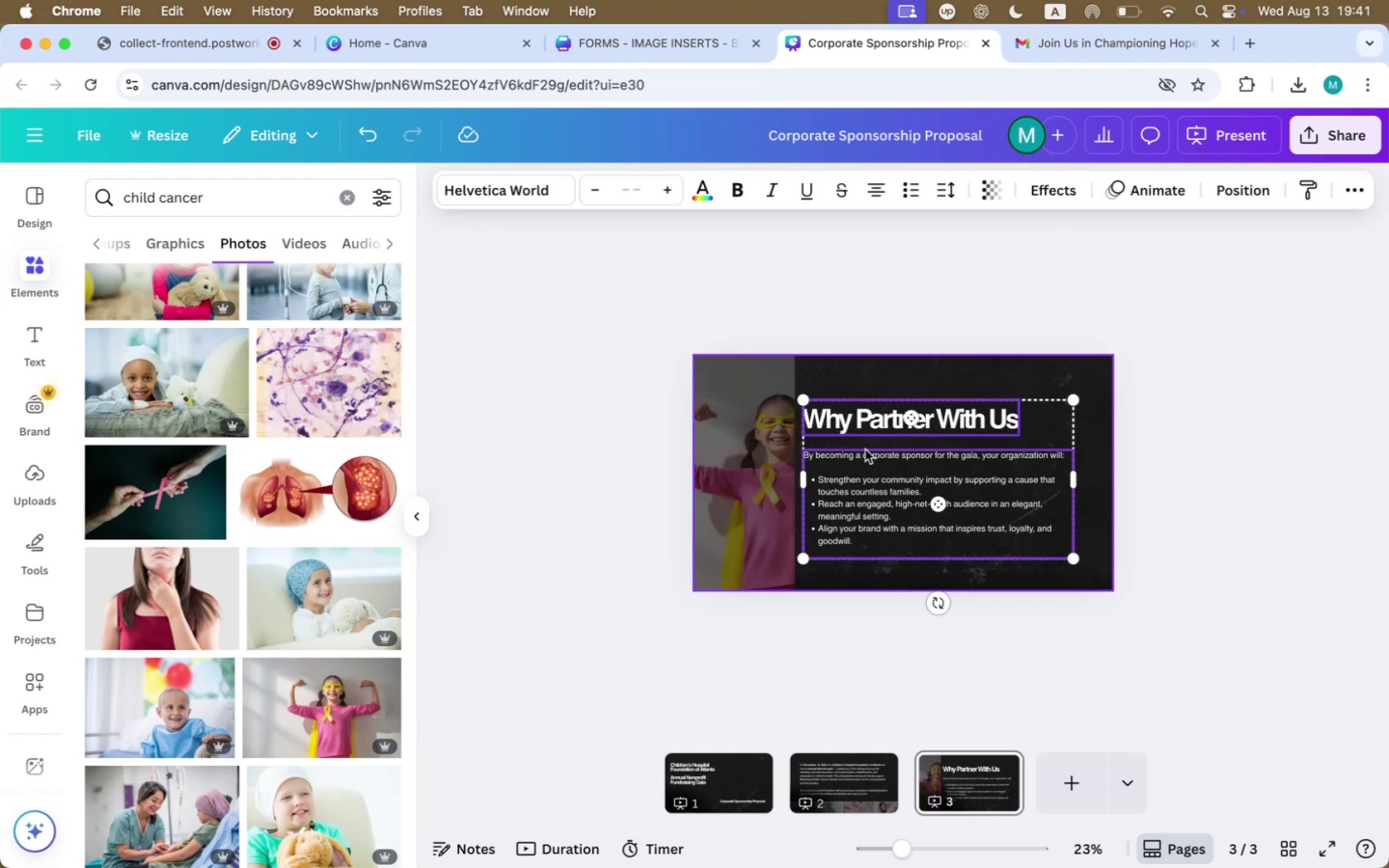 
left_click_drag(start_coordinate=[879, 468], to_coordinate=[891, 466])
 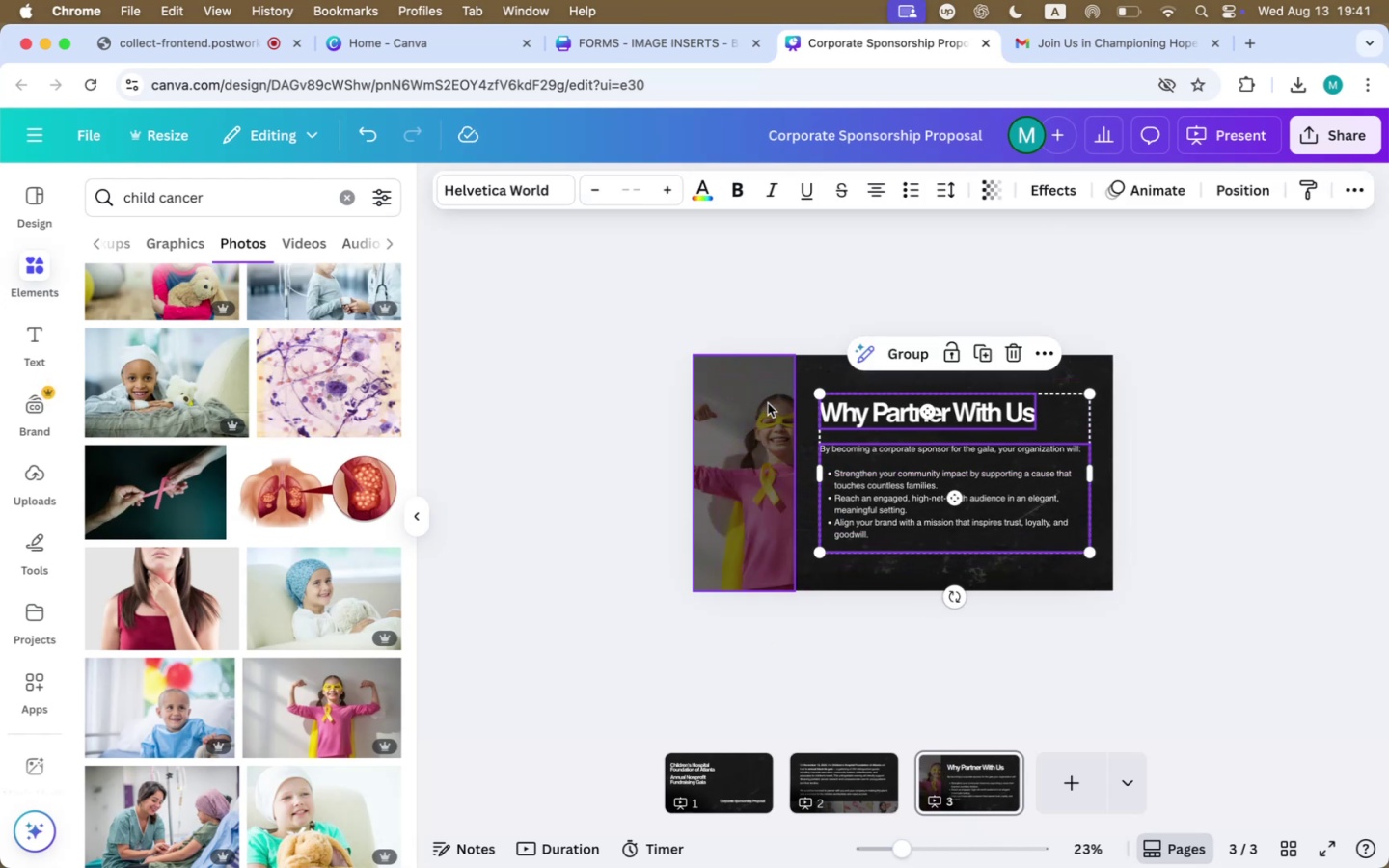 
left_click([754, 385])
 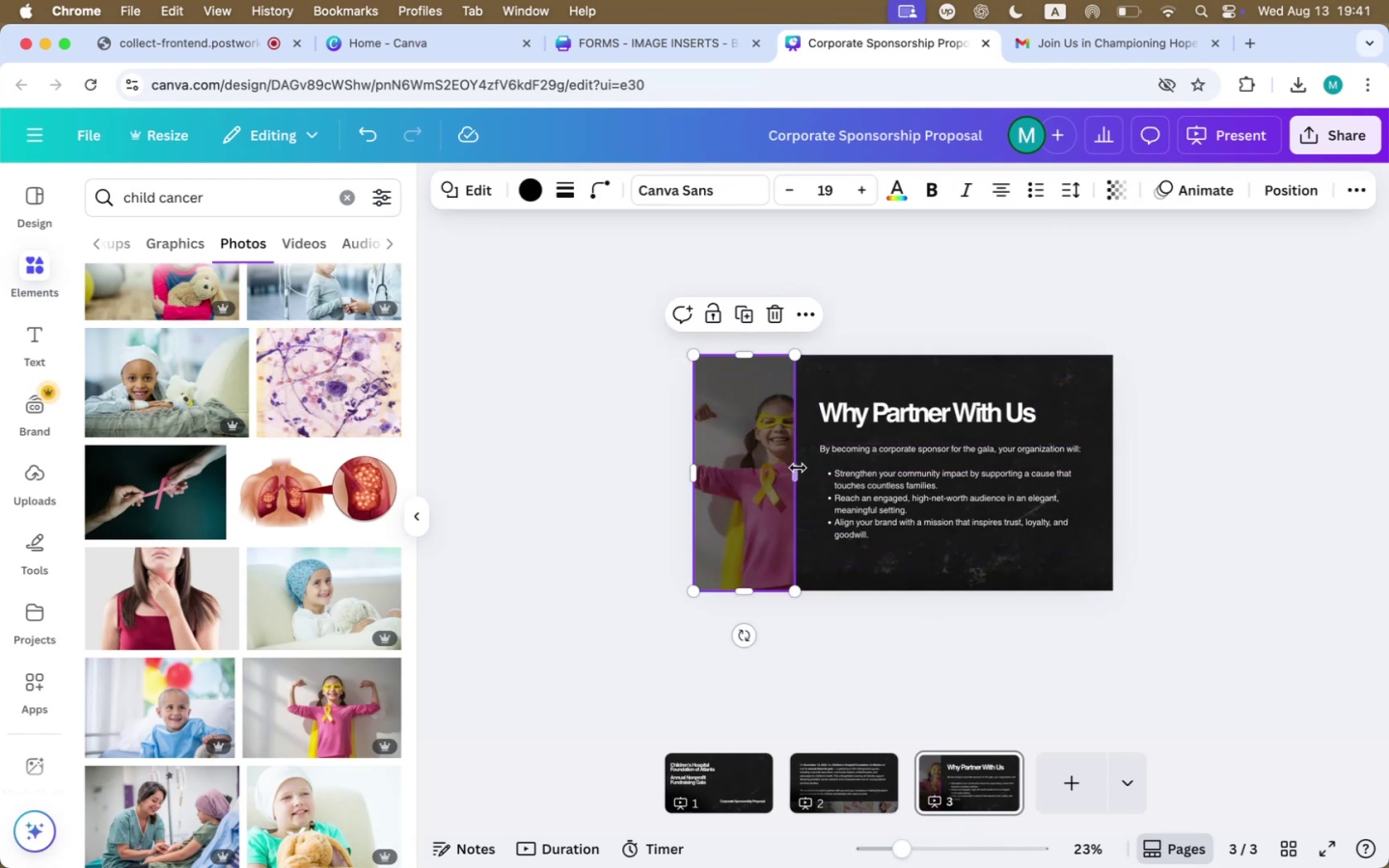 
left_click_drag(start_coordinate=[796, 473], to_coordinate=[780, 474])
 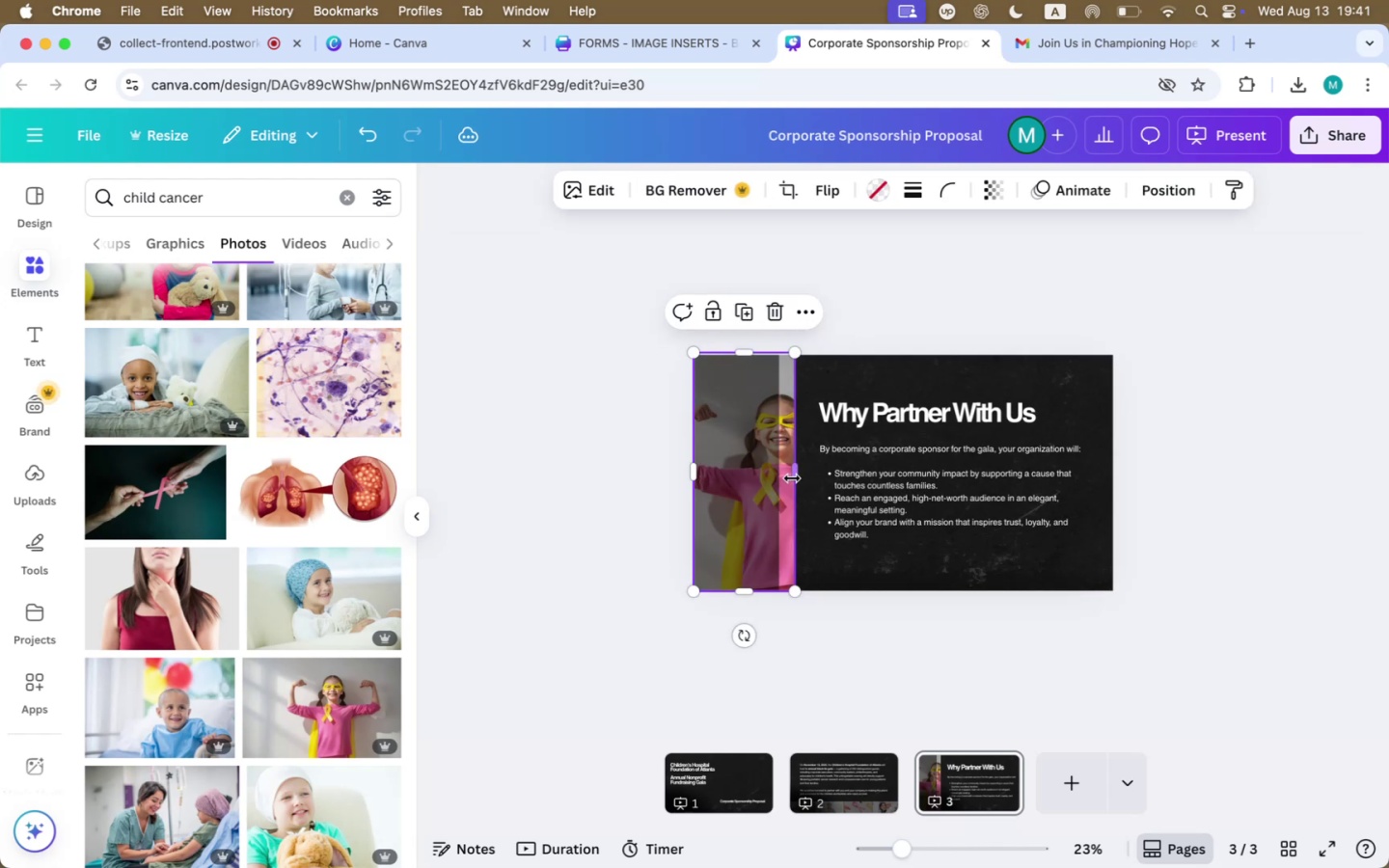 
left_click_drag(start_coordinate=[795, 474], to_coordinate=[807, 474])
 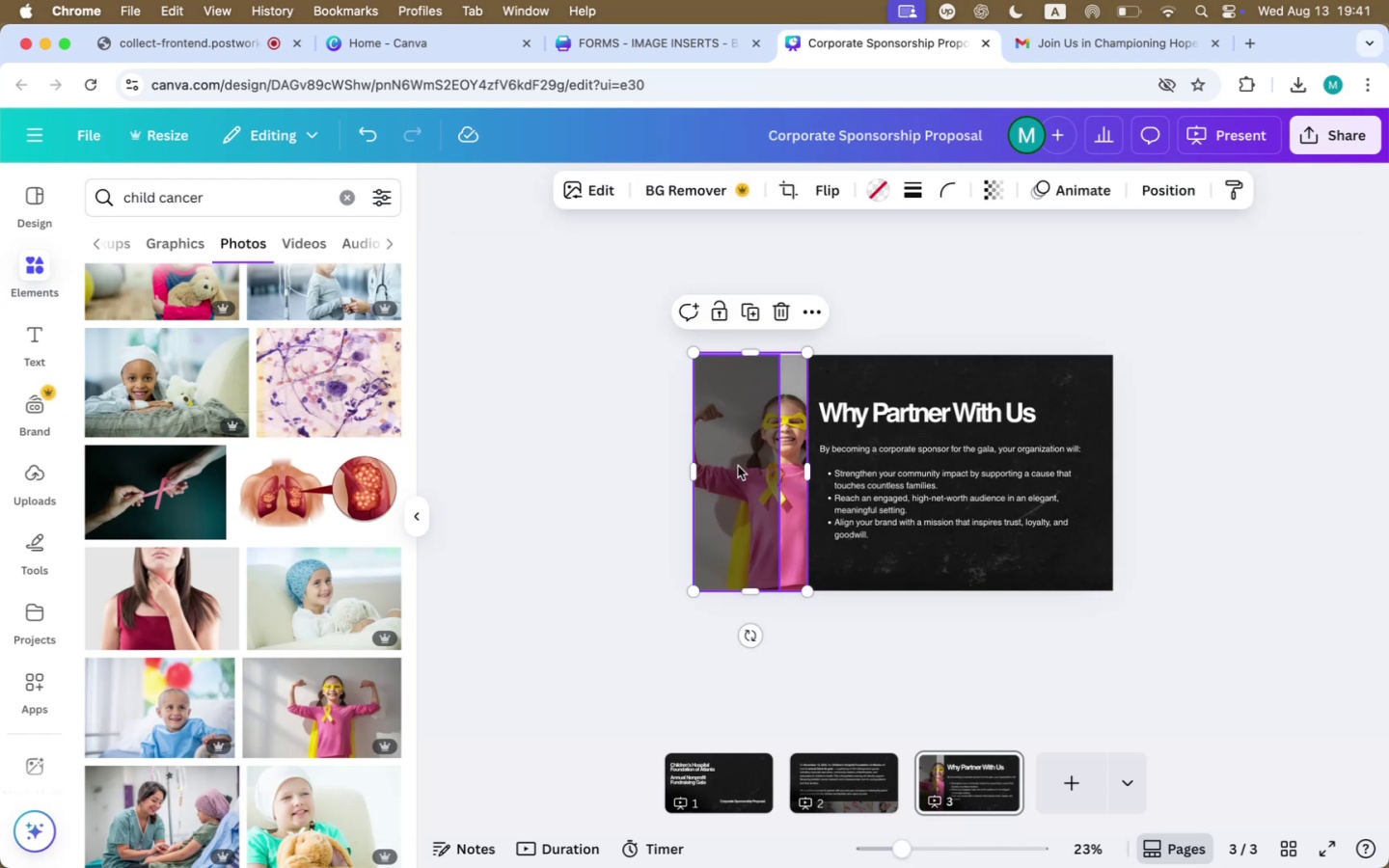 
left_click([738, 466])
 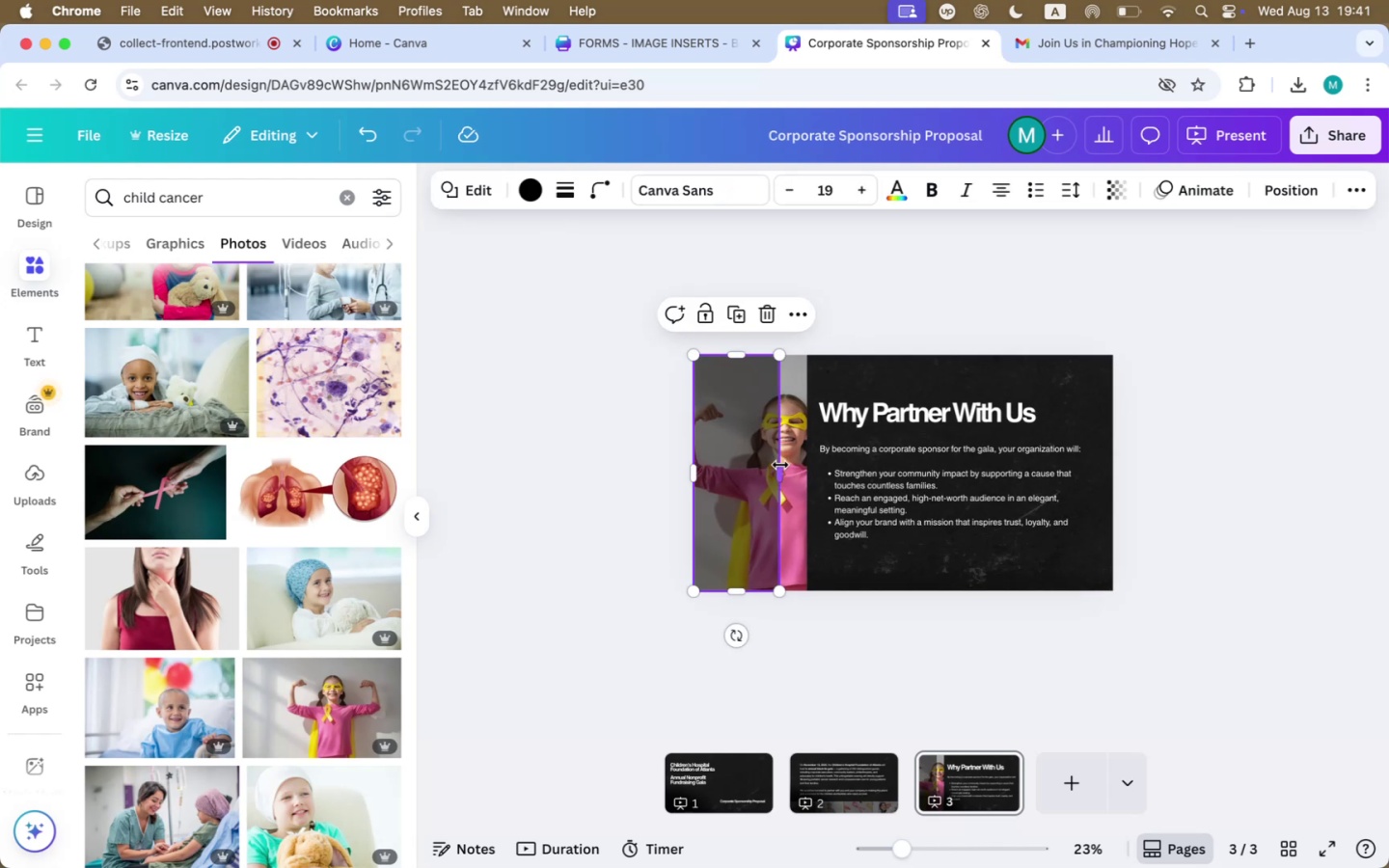 
left_click_drag(start_coordinate=[784, 468], to_coordinate=[812, 469])
 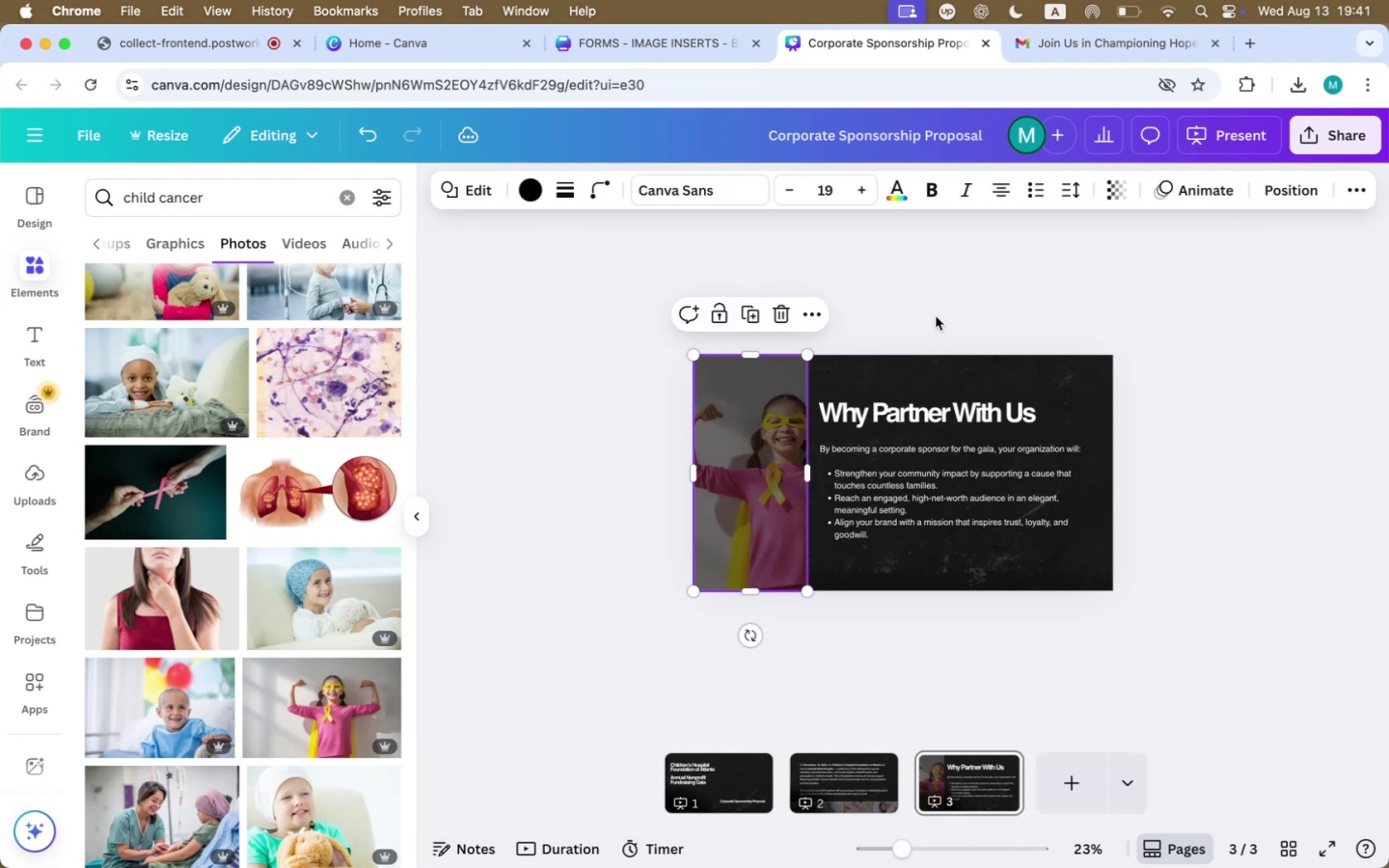 
left_click([980, 299])
 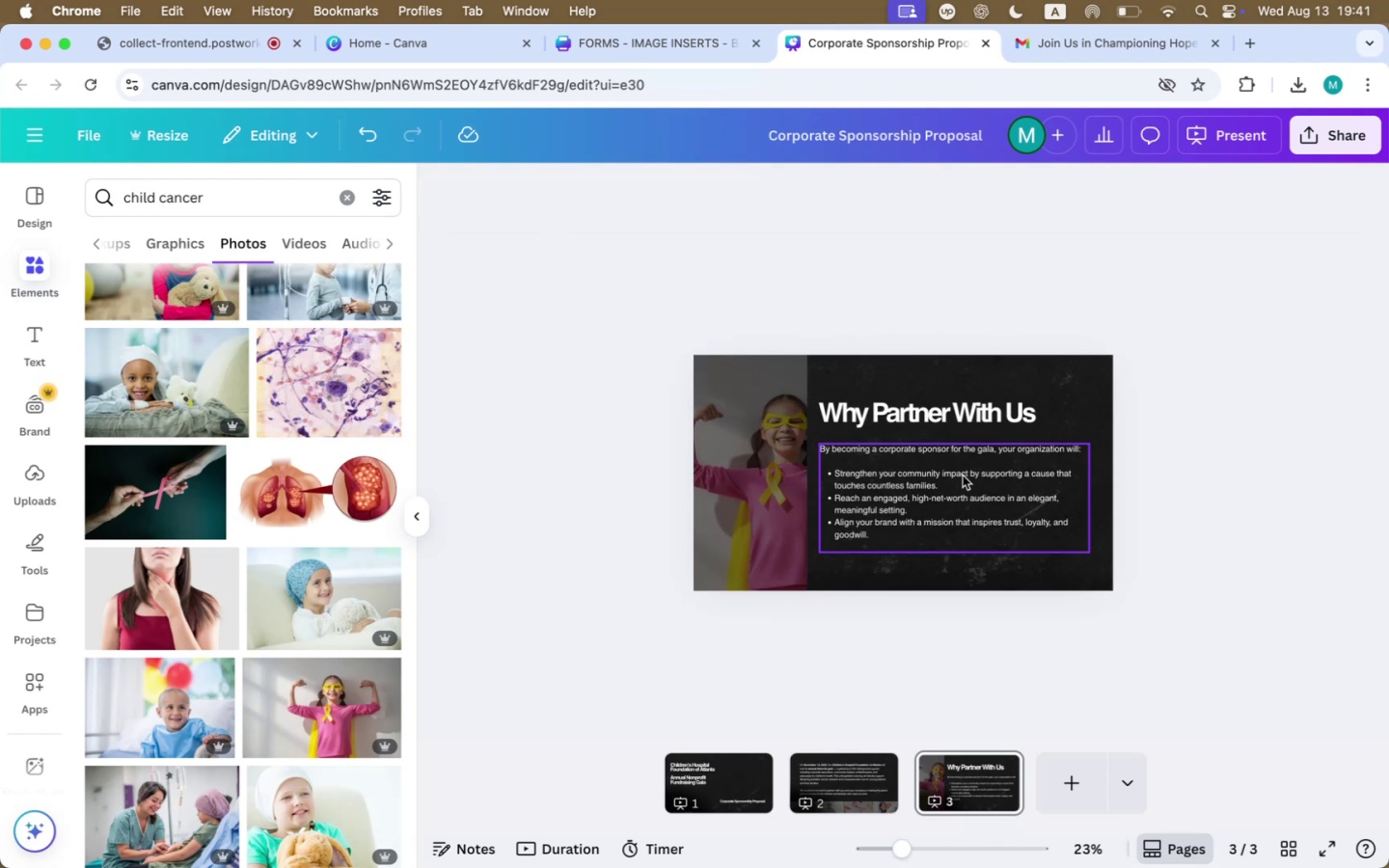 
mouse_move([1027, 782])
 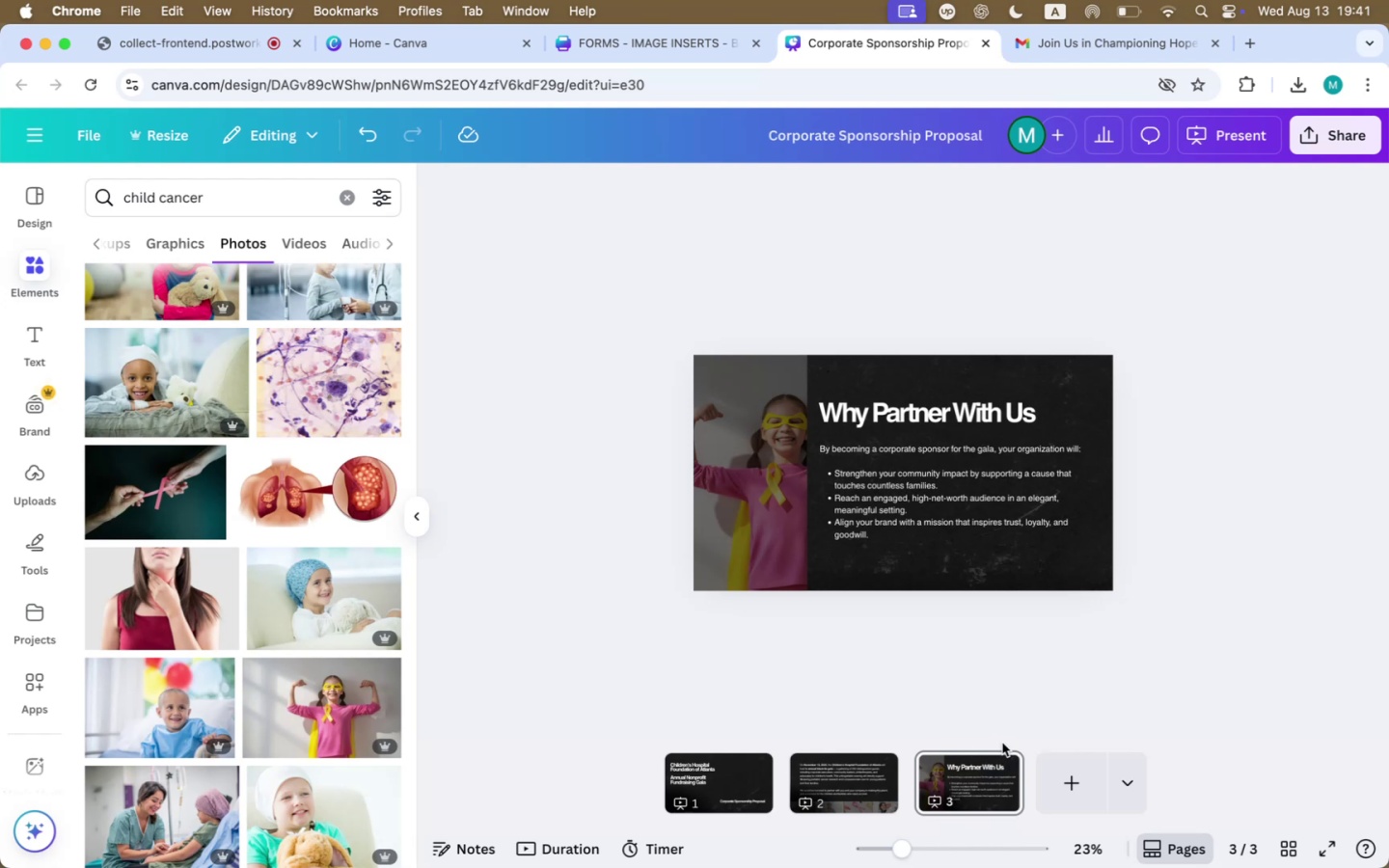 
mouse_move([1002, 720])
 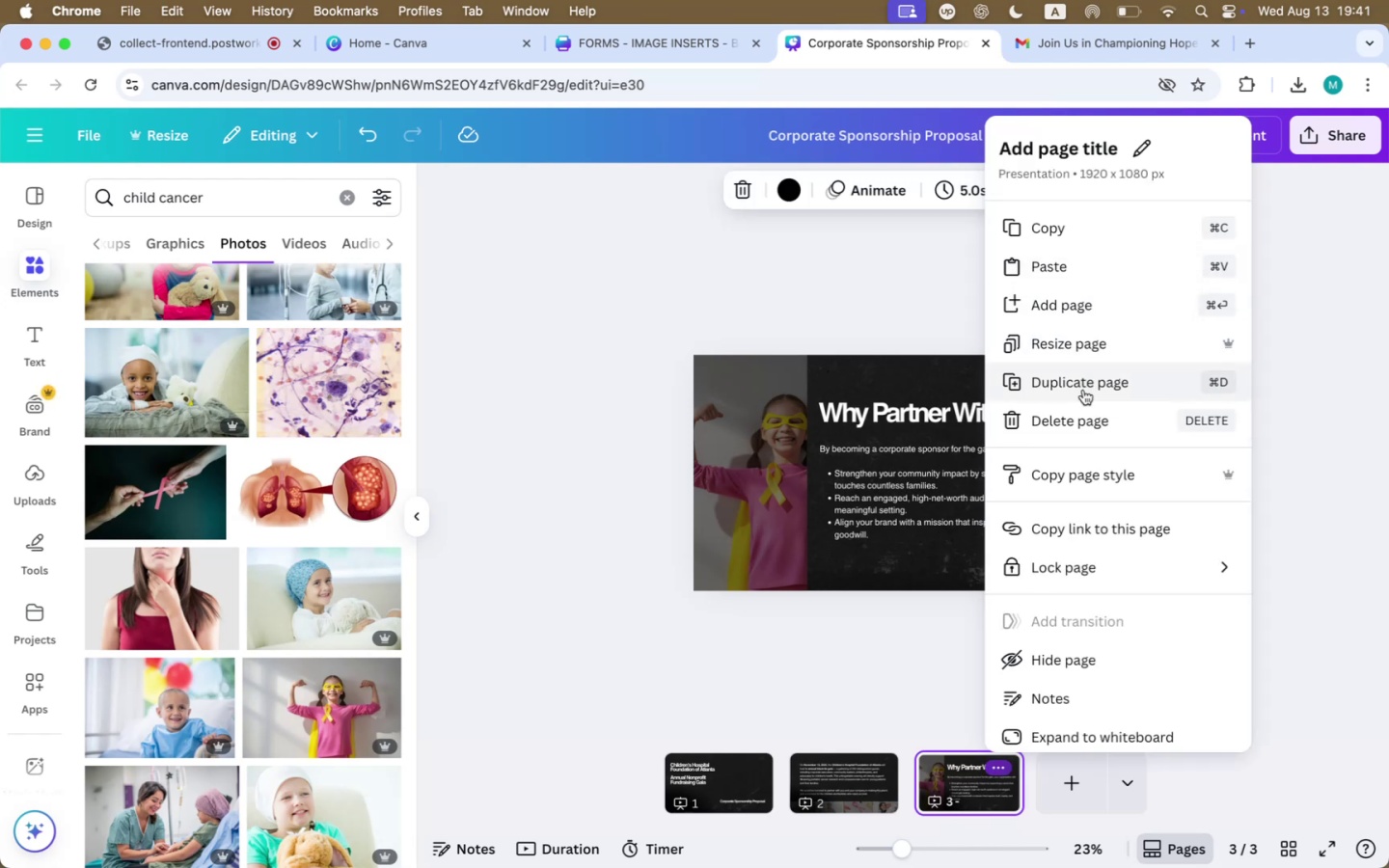 
left_click([1091, 382])
 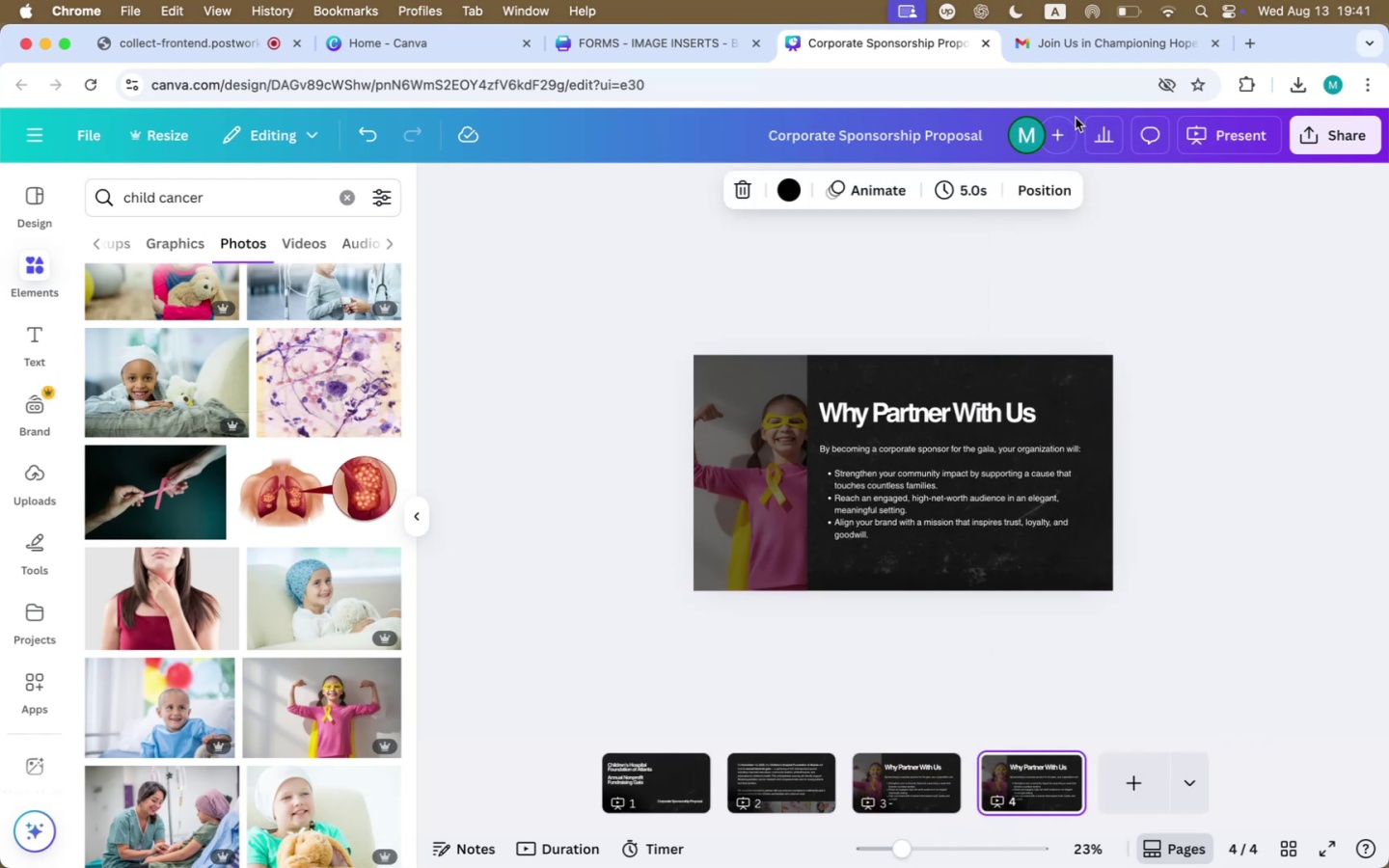 
left_click([1109, 46])
 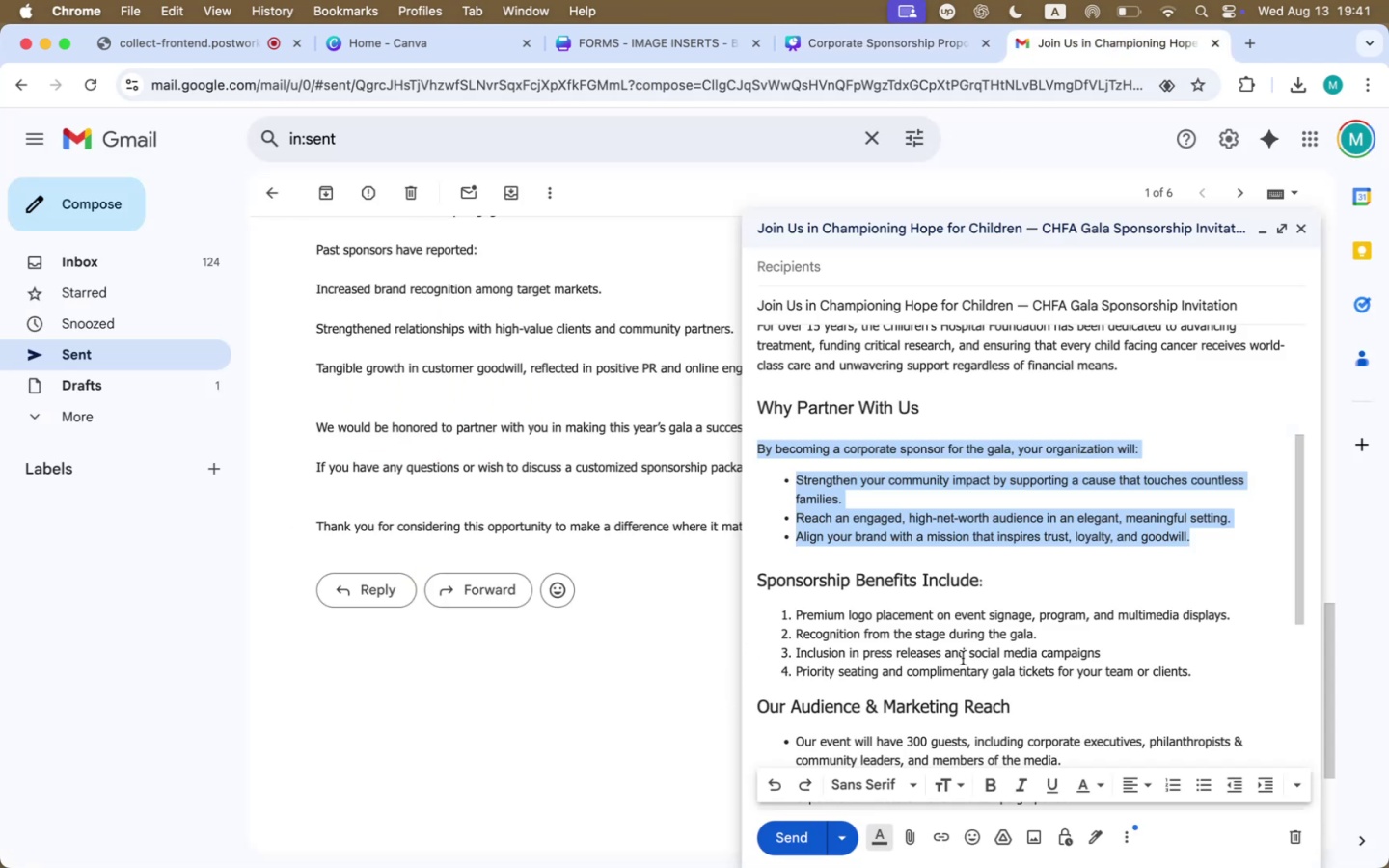 
scroll: coordinate [962, 651], scroll_direction: down, amount: 22.0
 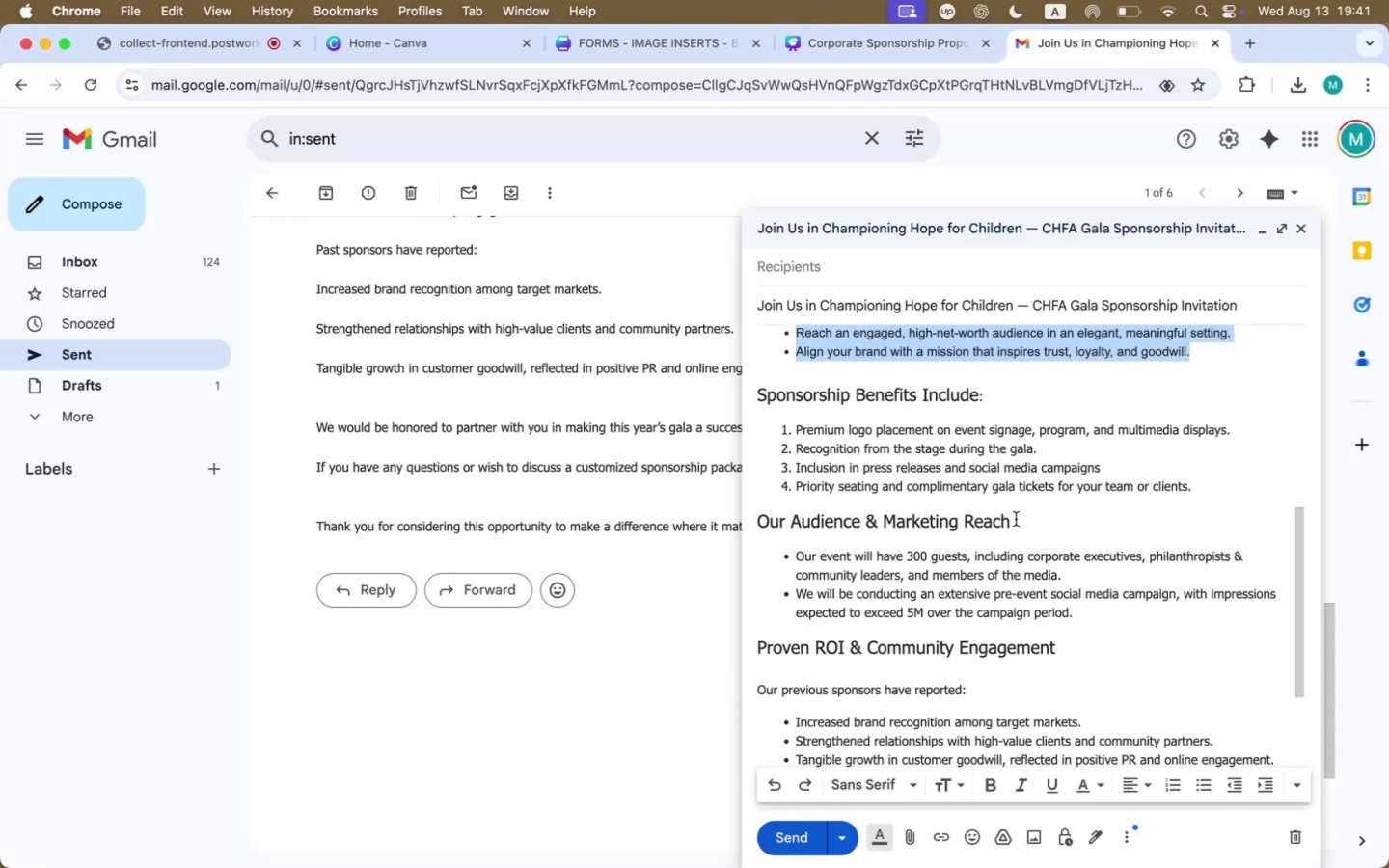 
left_click_drag(start_coordinate=[1016, 519], to_coordinate=[754, 522])
 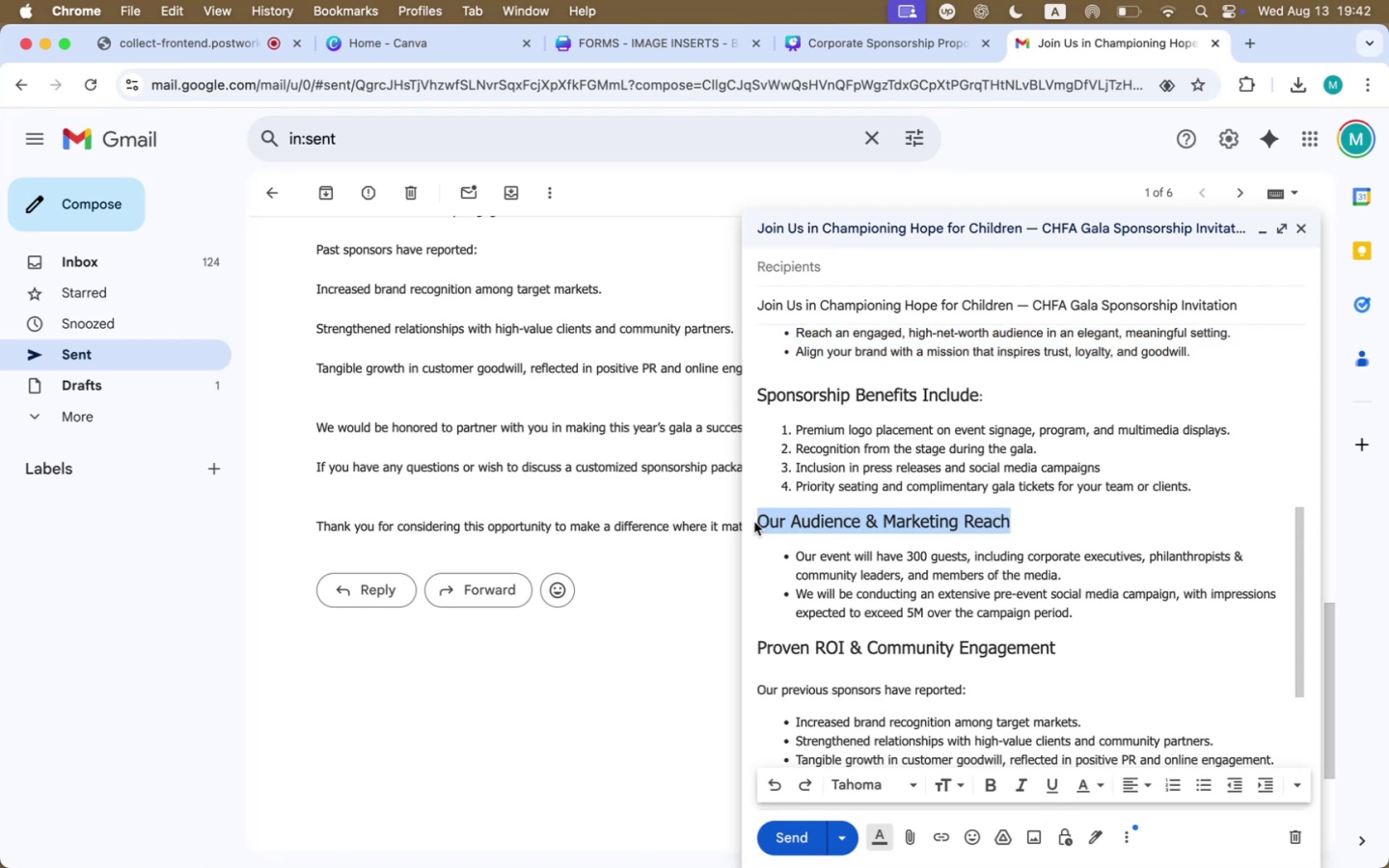 
wait(6.5)
 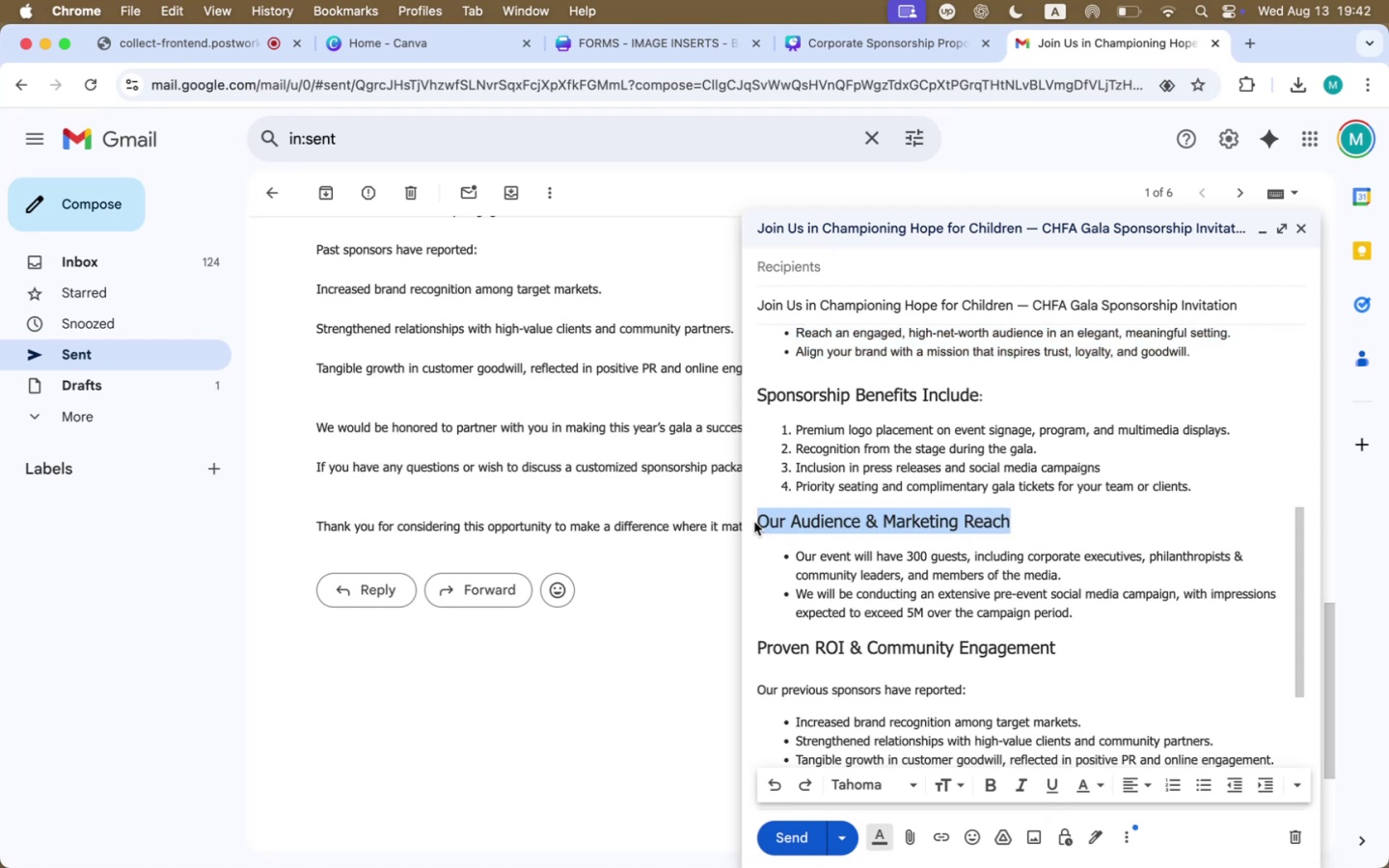 
left_click_drag(start_coordinate=[908, 610], to_coordinate=[914, 610])
 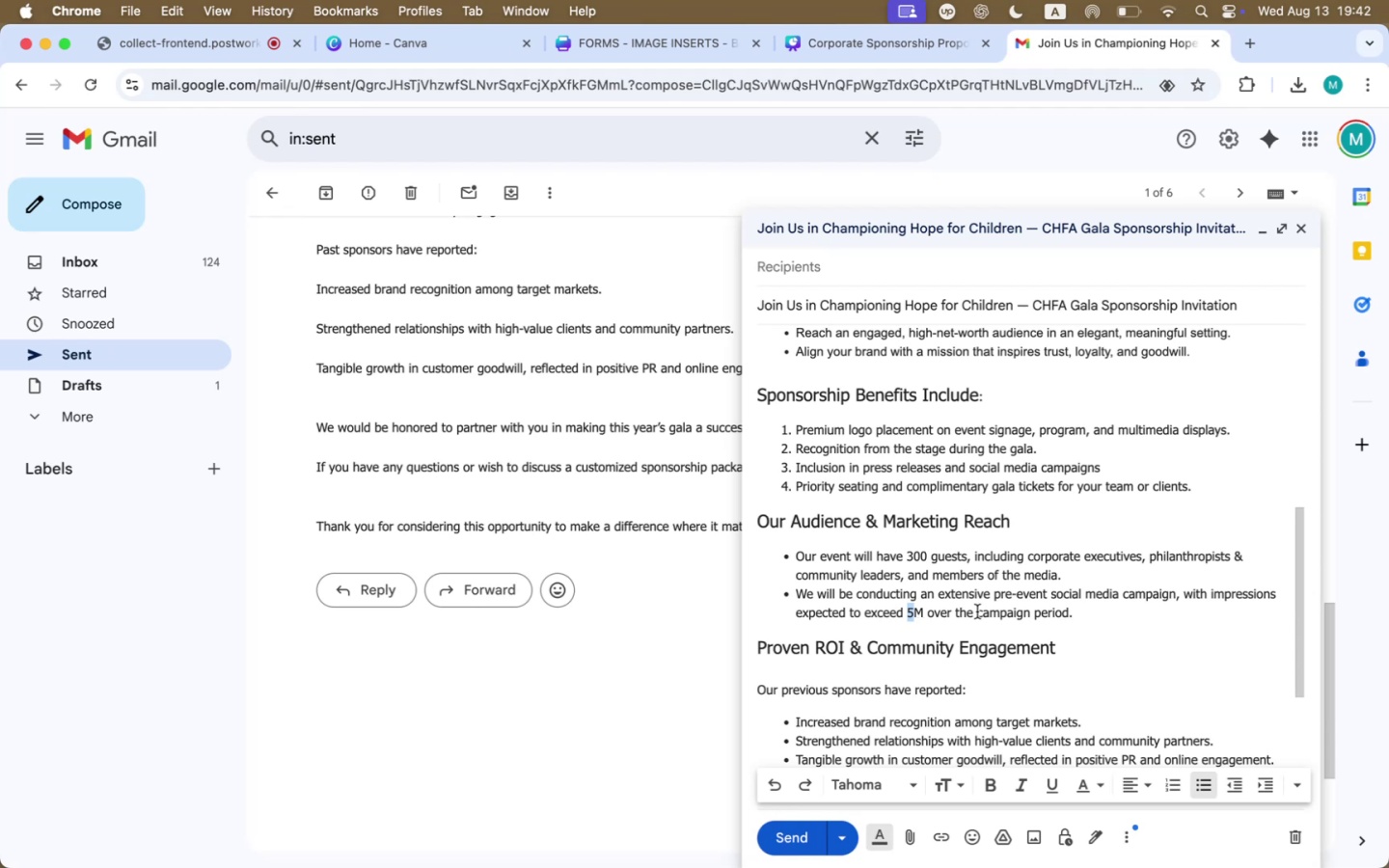 
key(ArrowLeft)
 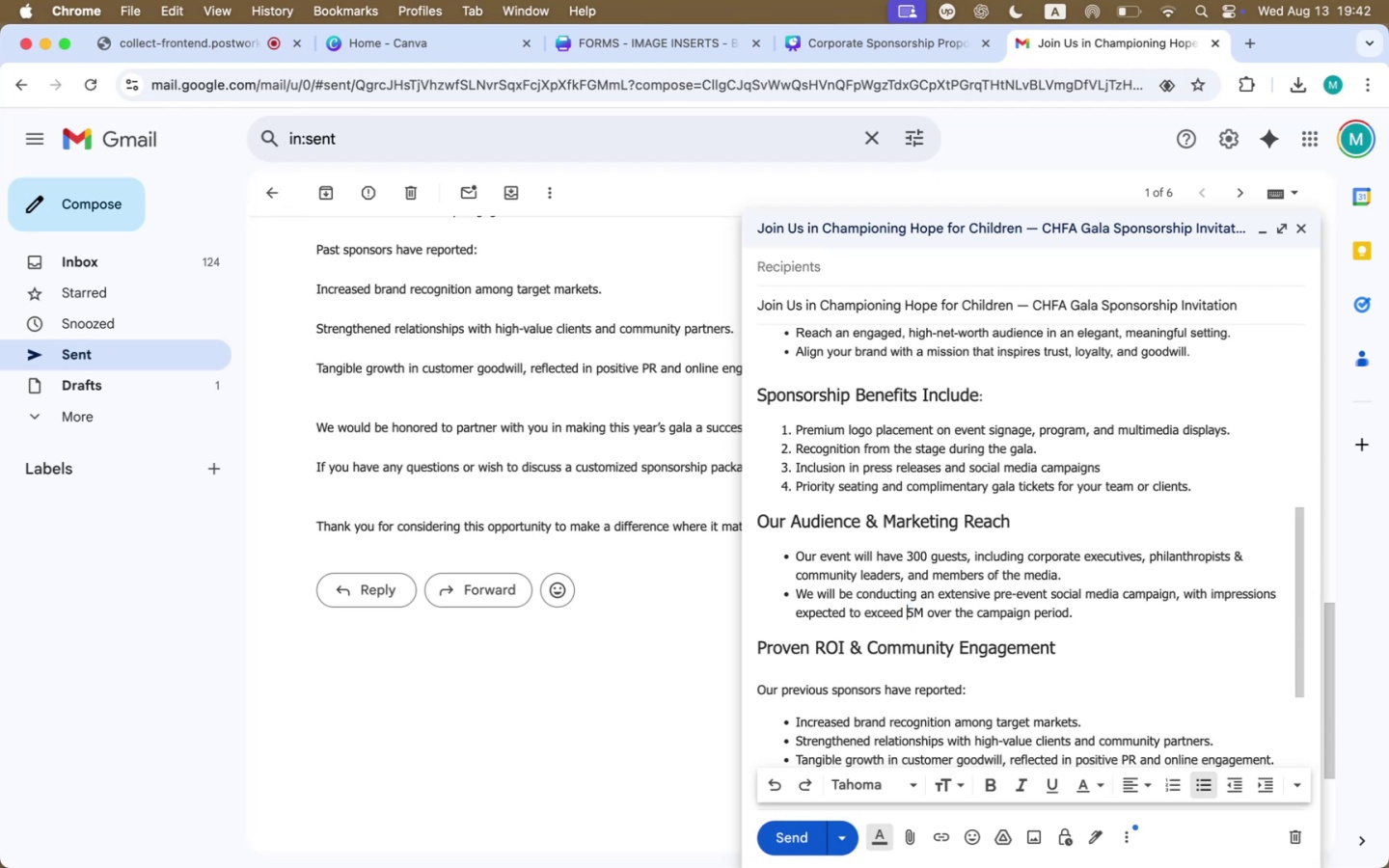 
key(1)
 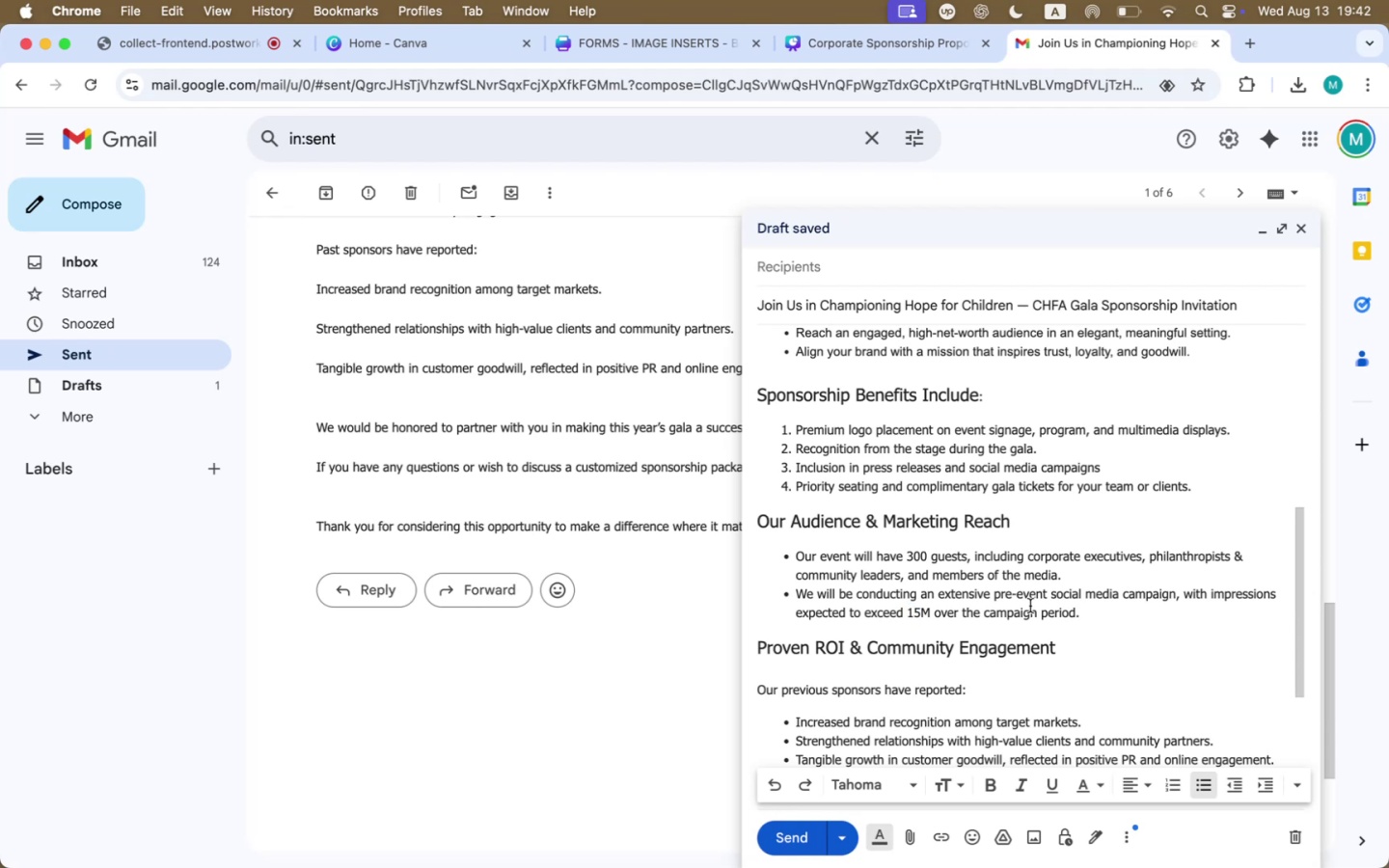 
wait(6.64)
 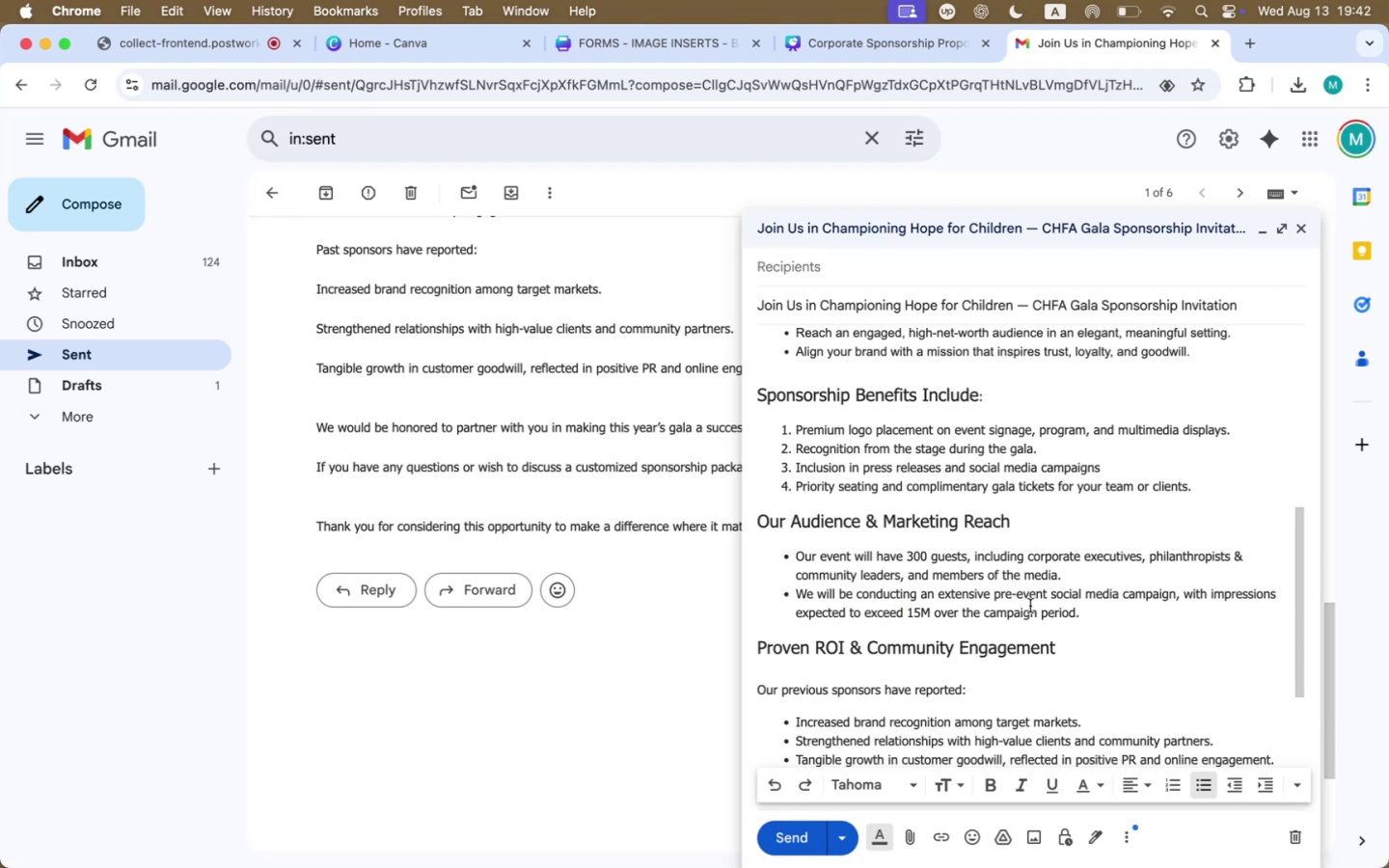 
scroll: coordinate [1114, 605], scroll_direction: down, amount: 23.0
 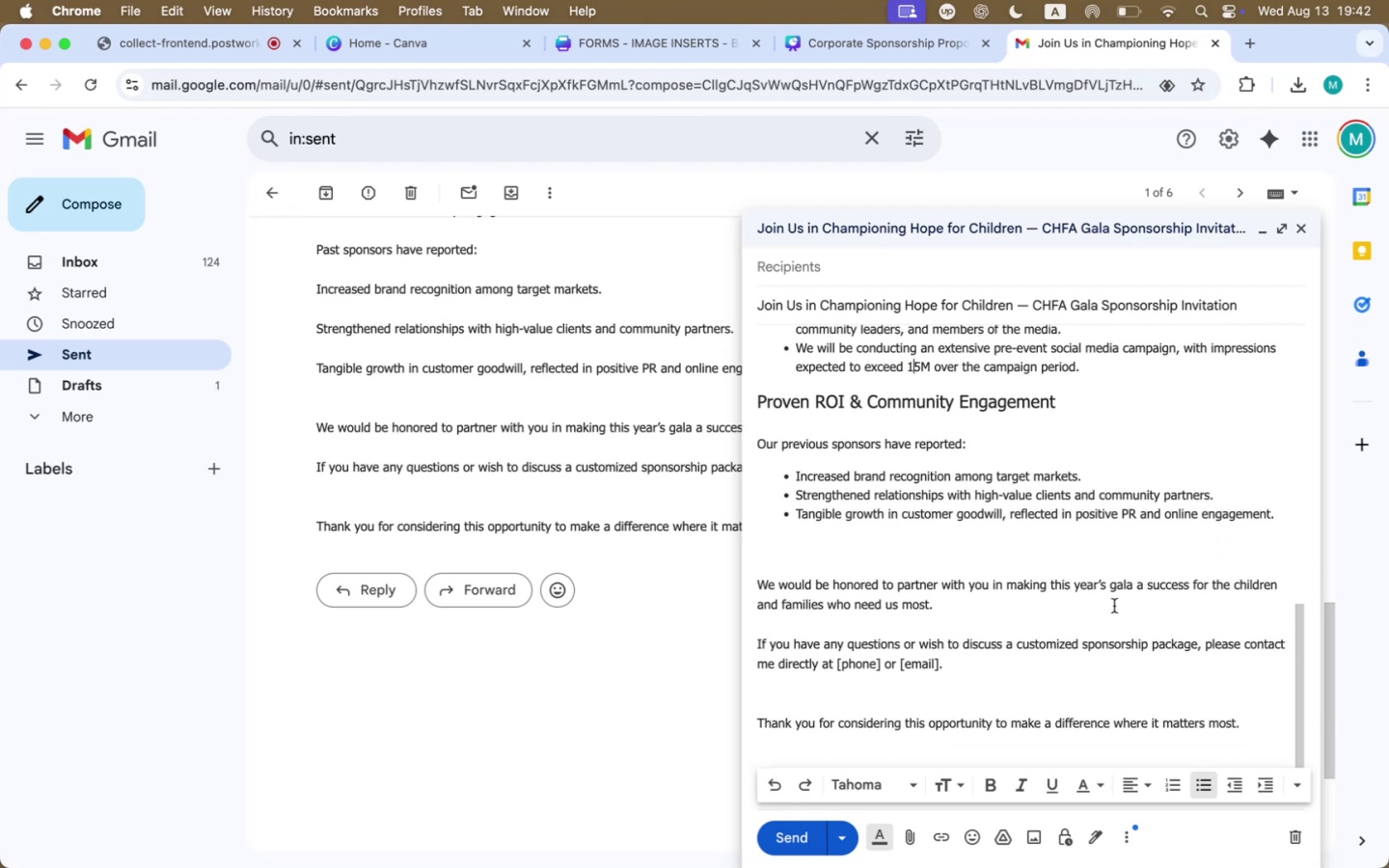 
scroll: coordinate [997, 470], scroll_direction: up, amount: 15.0
 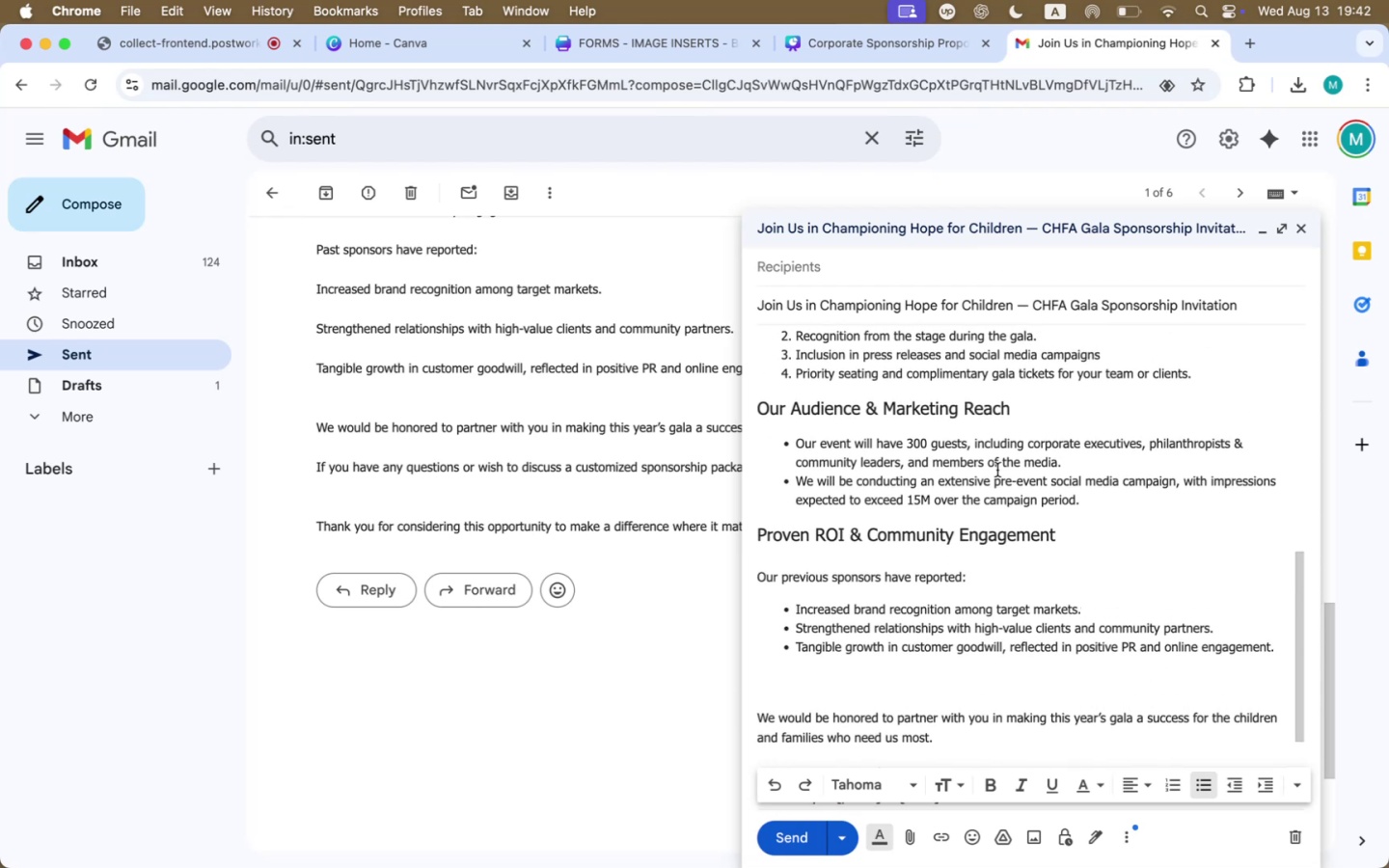 
left_click([925, 50])
 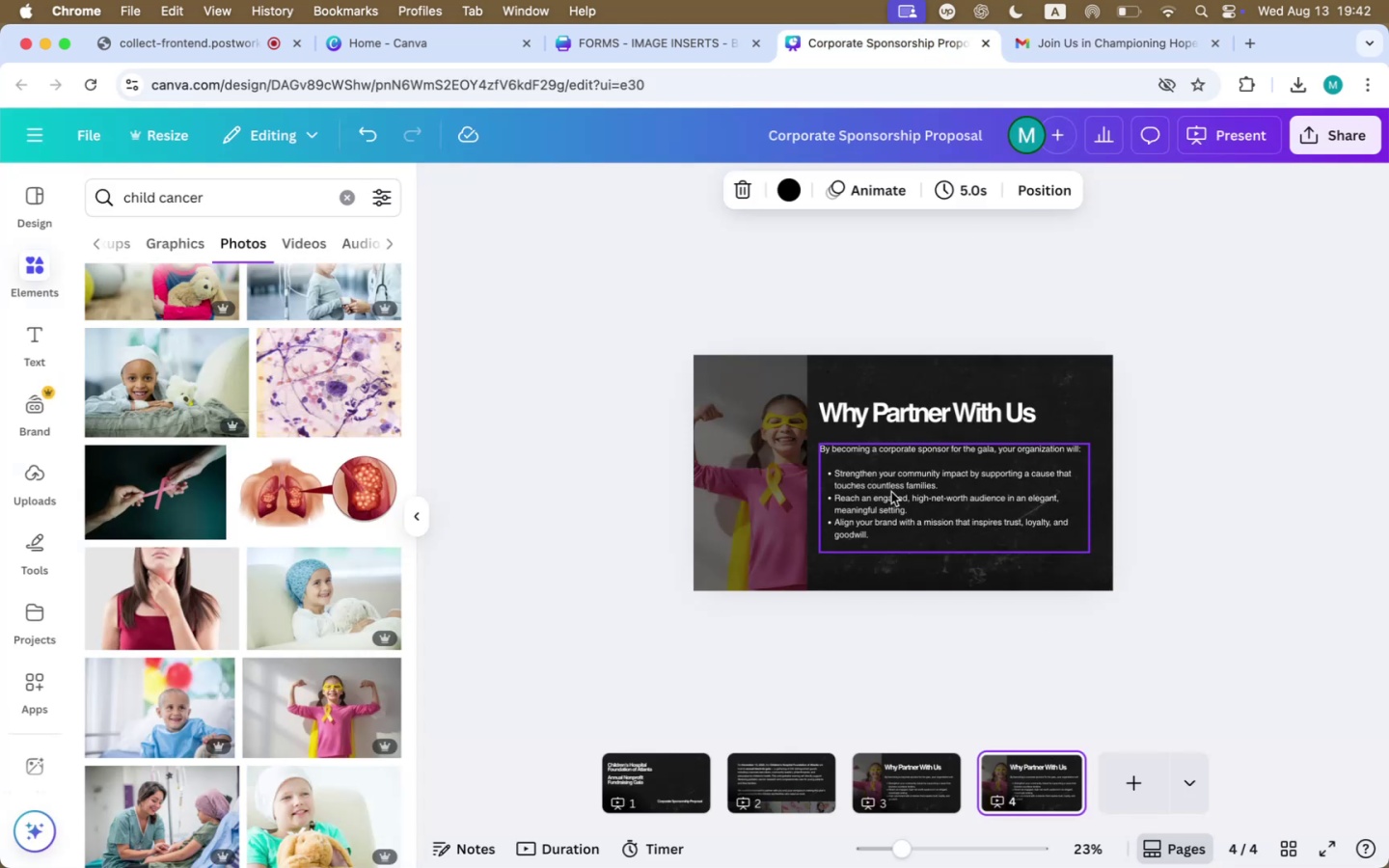 
left_click([759, 479])
 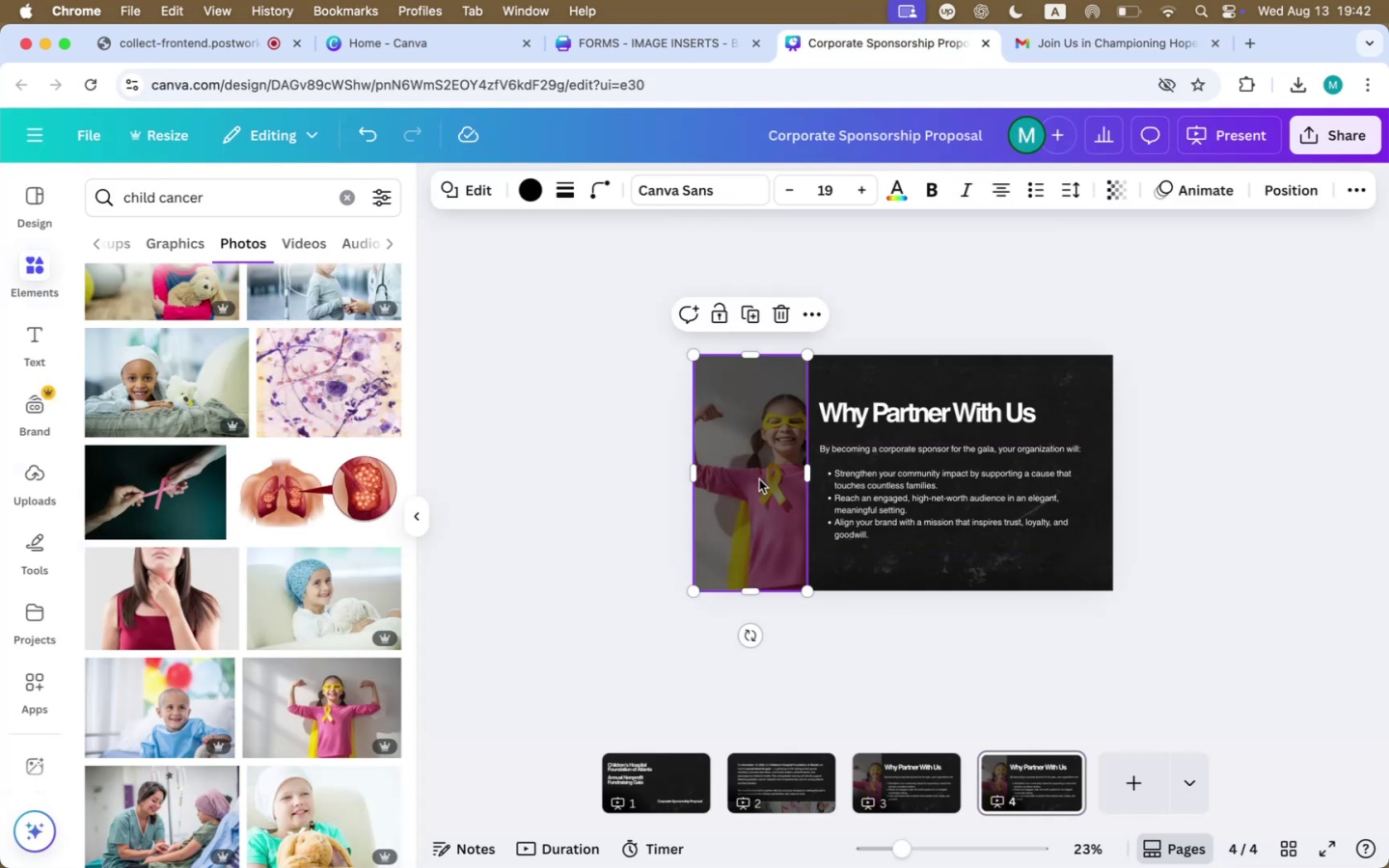 
left_click_drag(start_coordinate=[759, 480], to_coordinate=[722, 513])
 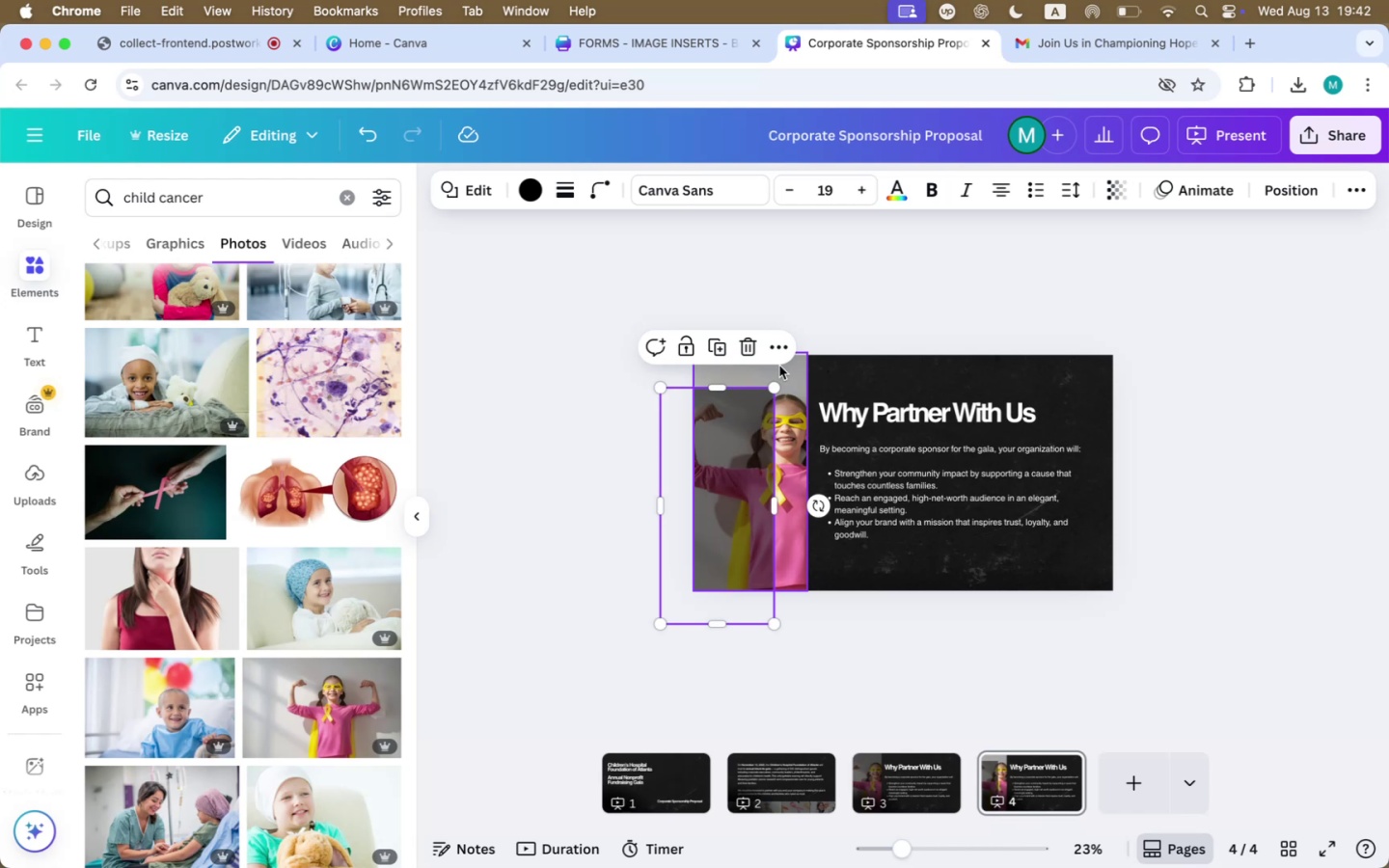 
left_click([779, 366])
 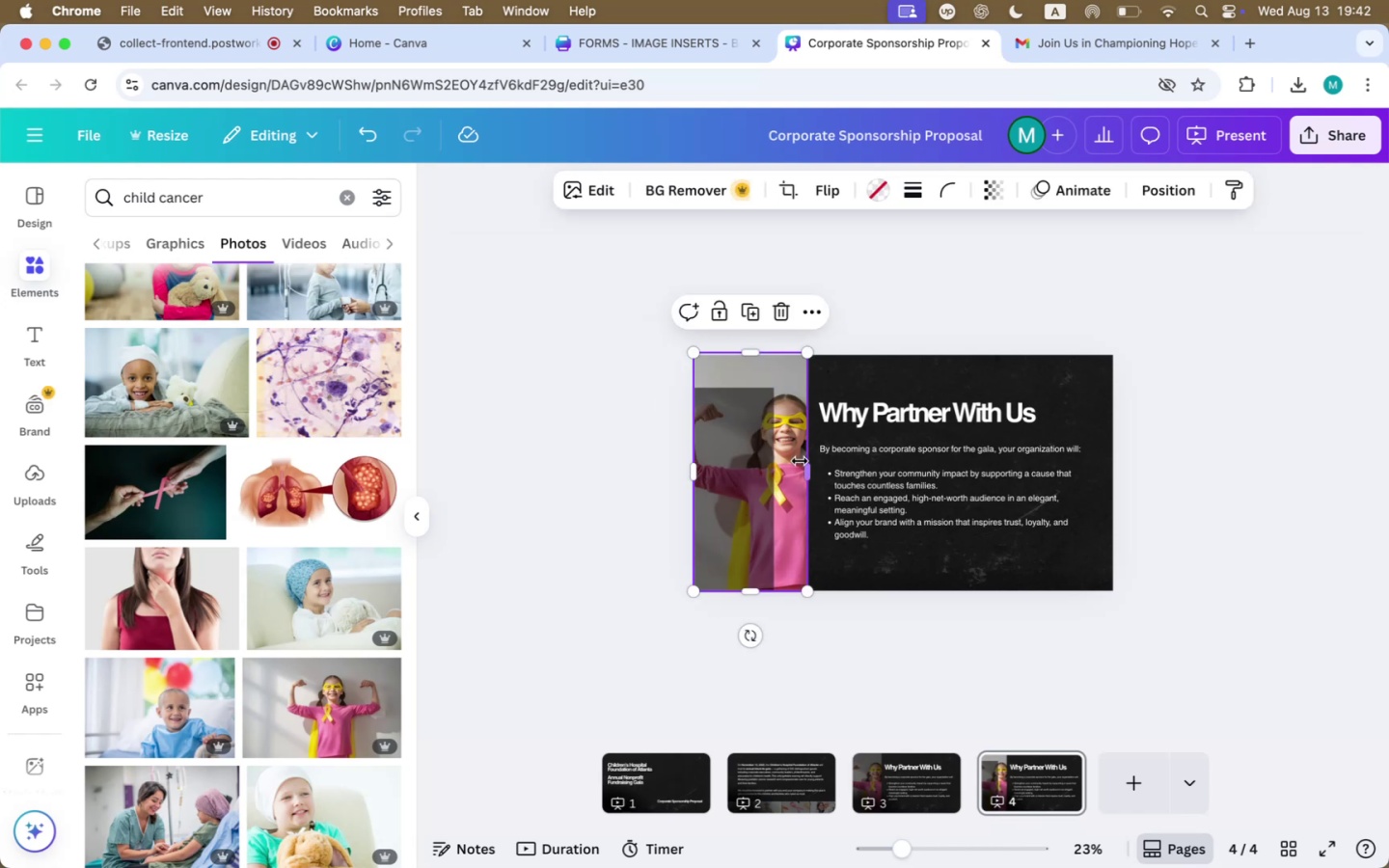 
left_click_drag(start_coordinate=[802, 467], to_coordinate=[929, 466])
 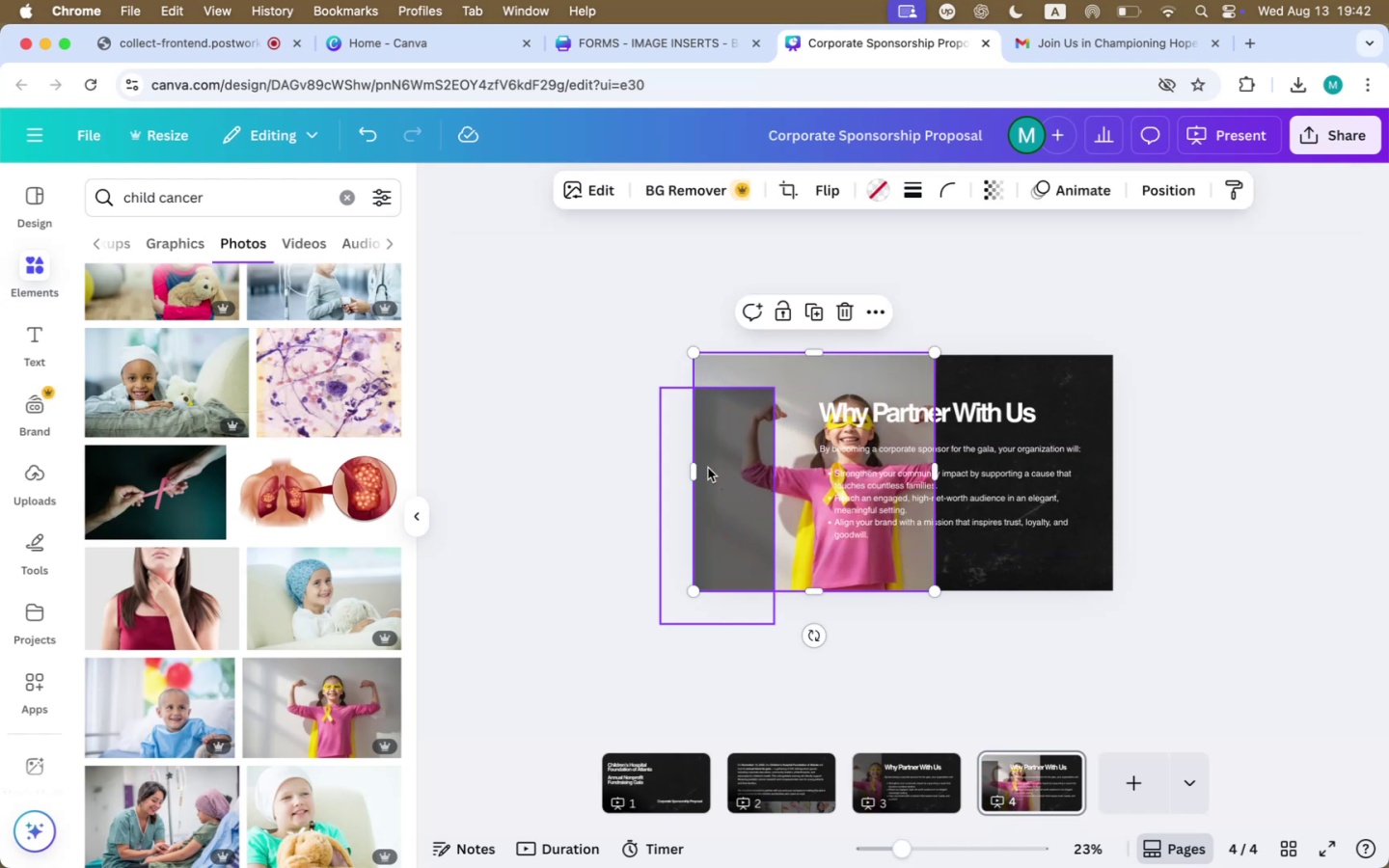 
left_click_drag(start_coordinate=[693, 469], to_coordinate=[782, 467])
 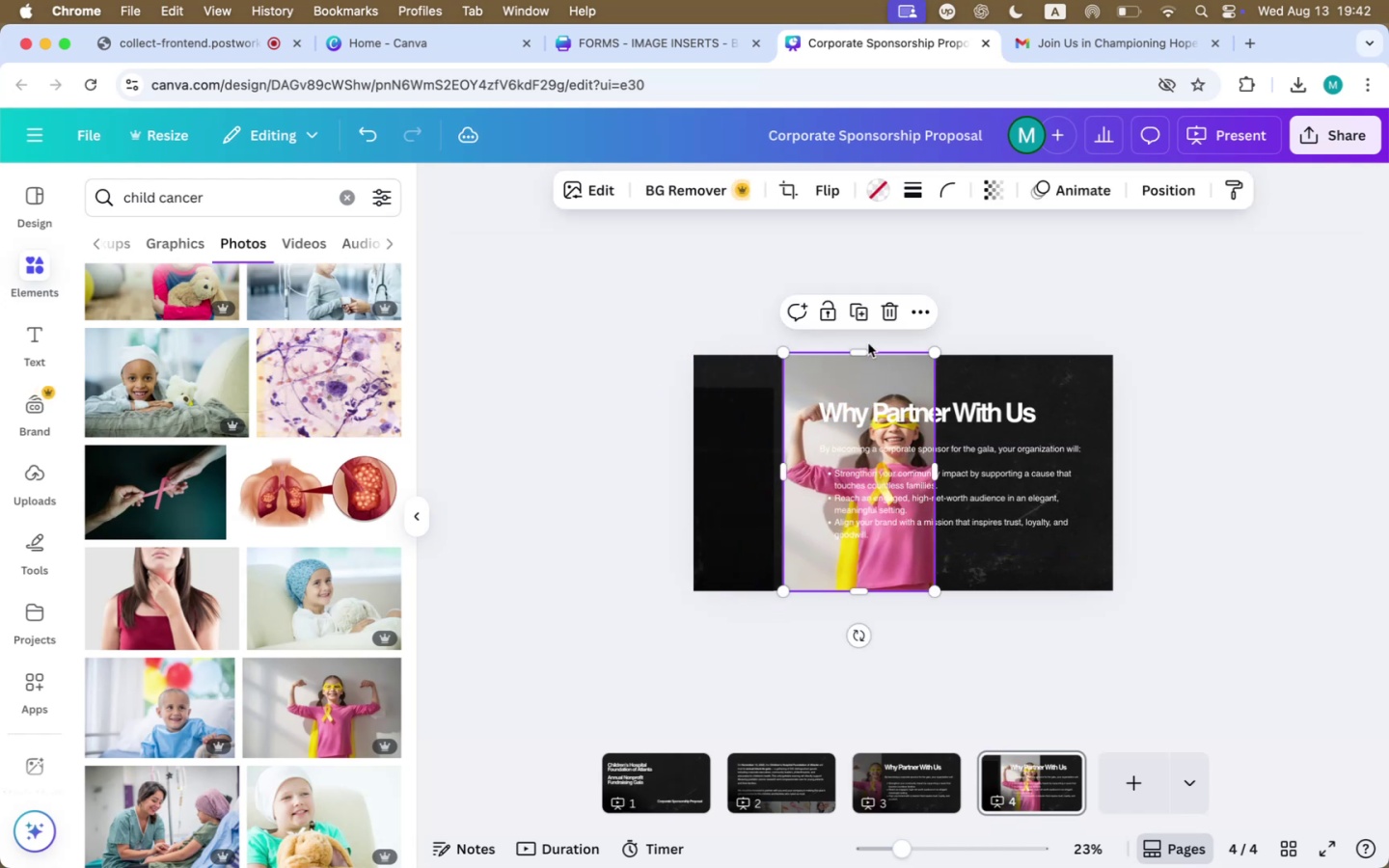 
left_click_drag(start_coordinate=[859, 355], to_coordinate=[875, 489])
 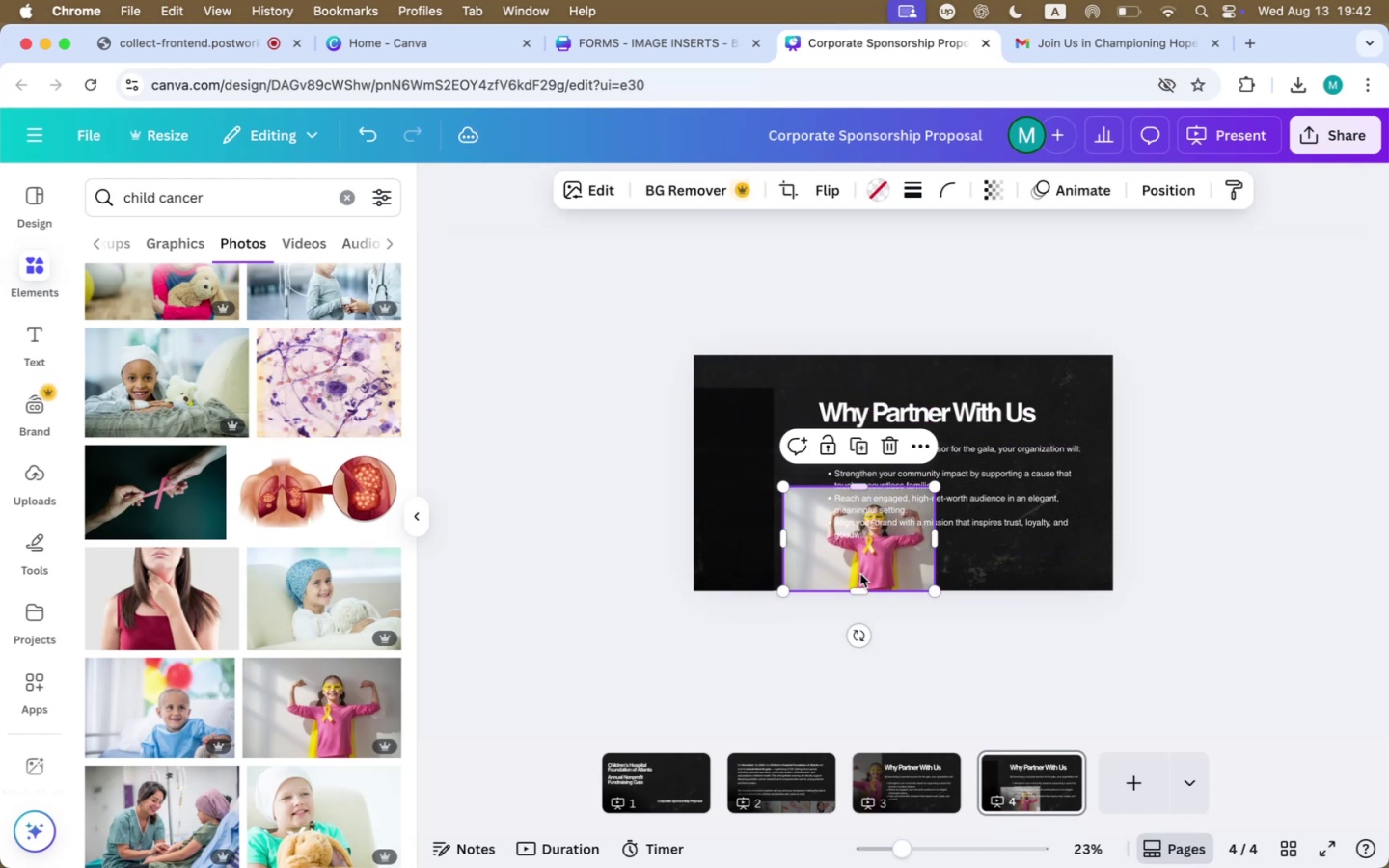 
left_click_drag(start_coordinate=[859, 573], to_coordinate=[796, 465])
 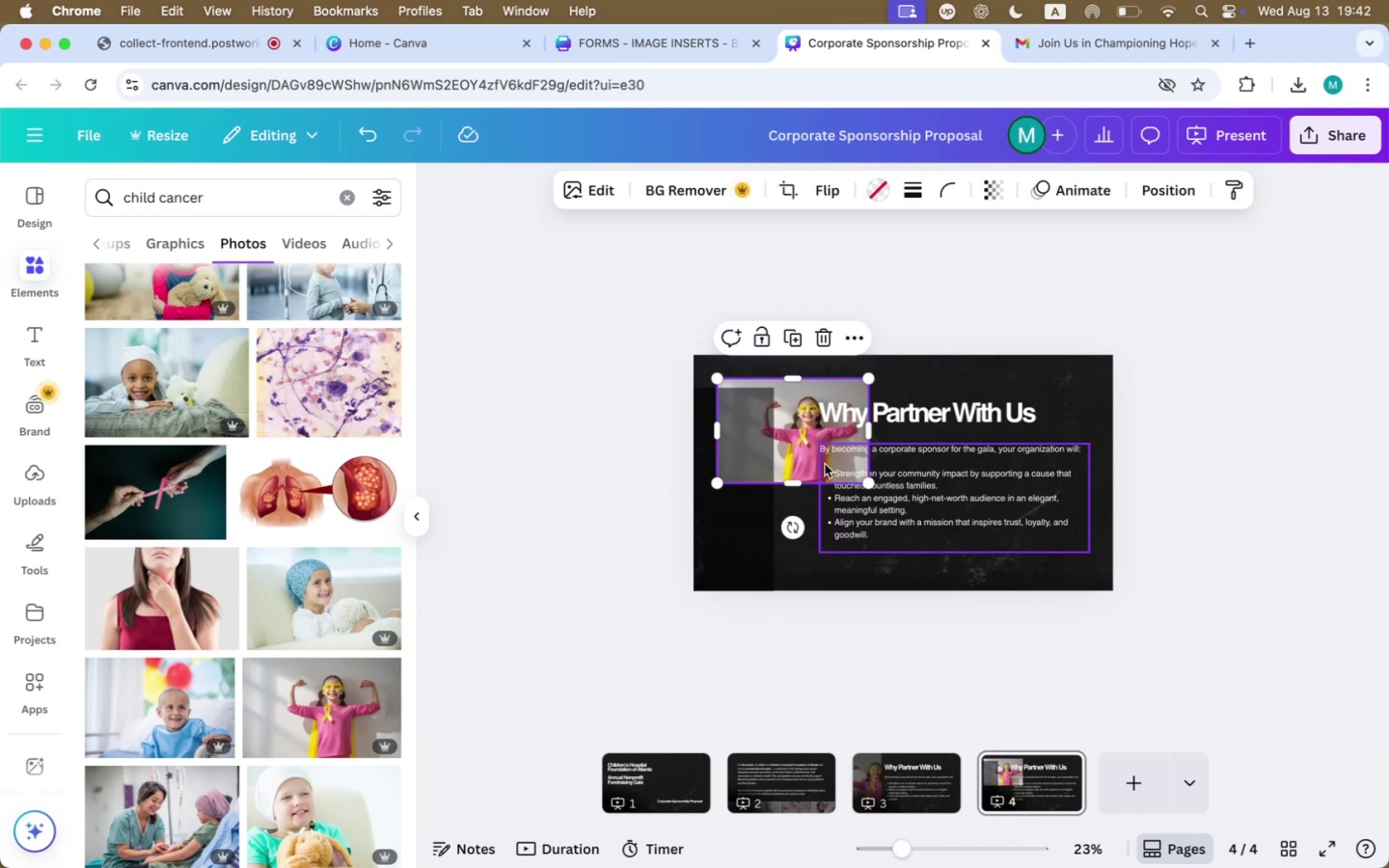 
hold_key(key=OptionLeft, duration=2.31)
left_click_drag(start_coordinate=[806, 395], to_coordinate=[1033, 395])
 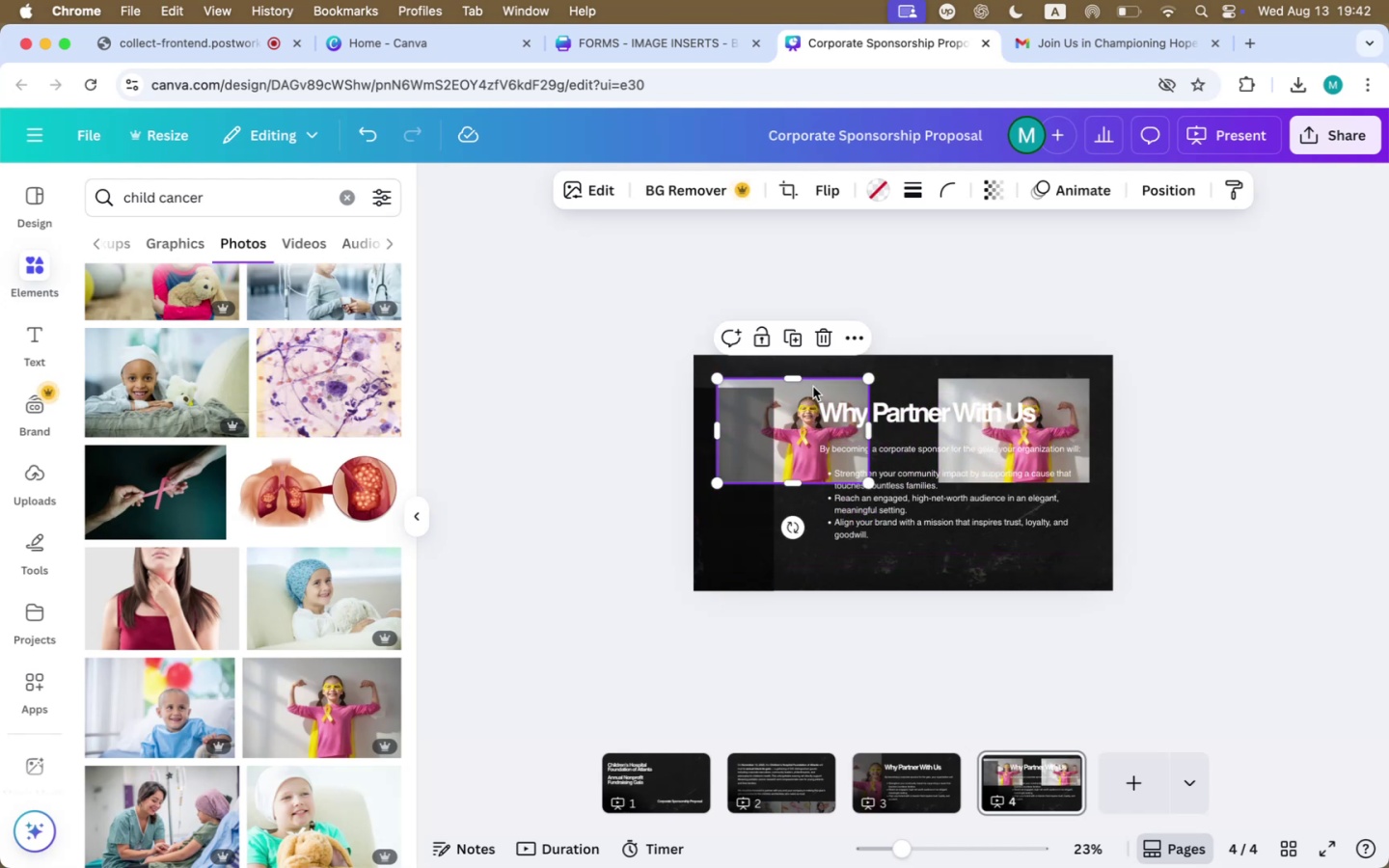 
left_click_drag(start_coordinate=[868, 426], to_coordinate=[888, 426])
 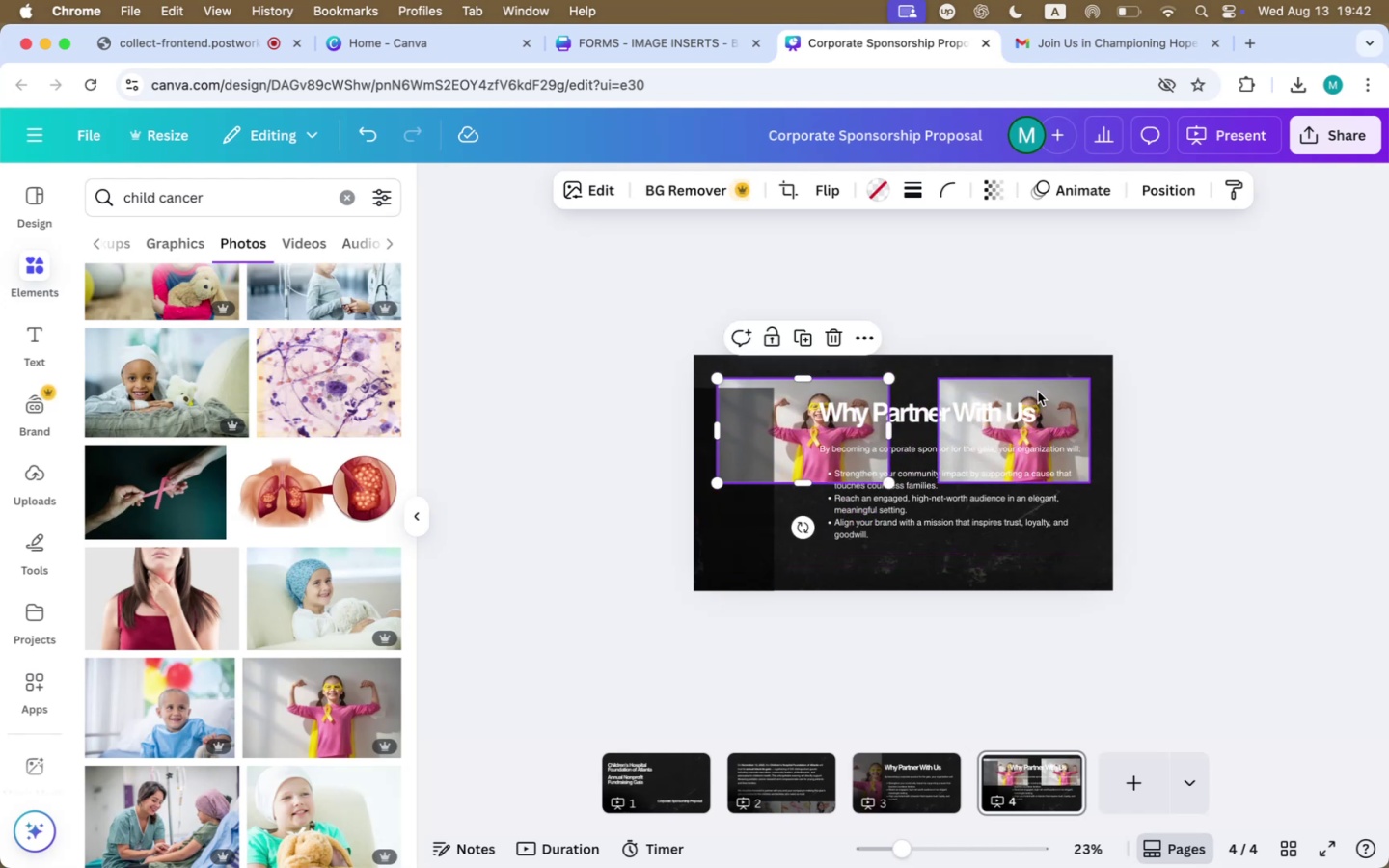 
left_click([1043, 386])
 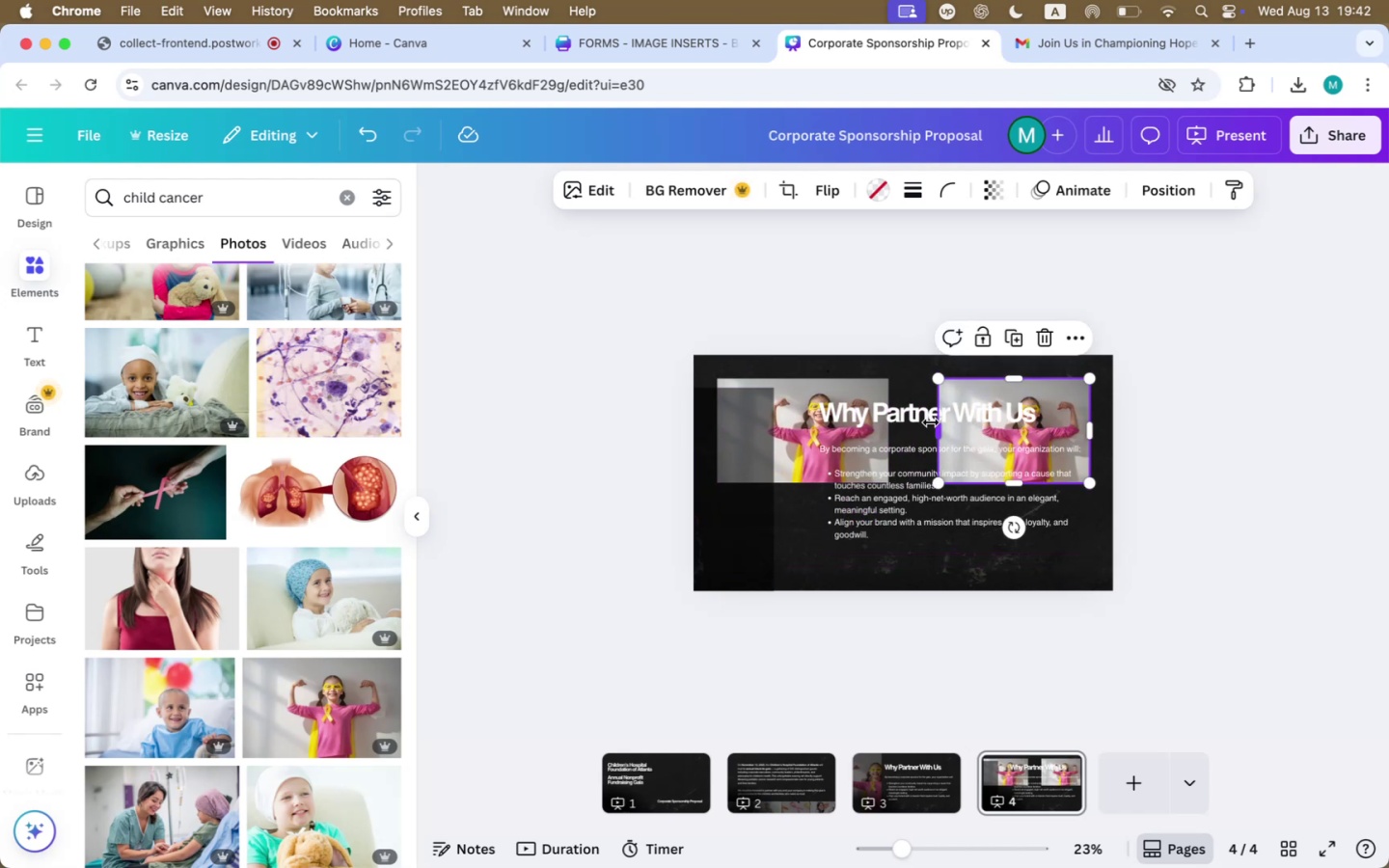 
left_click_drag(start_coordinate=[933, 422], to_coordinate=[894, 422])
 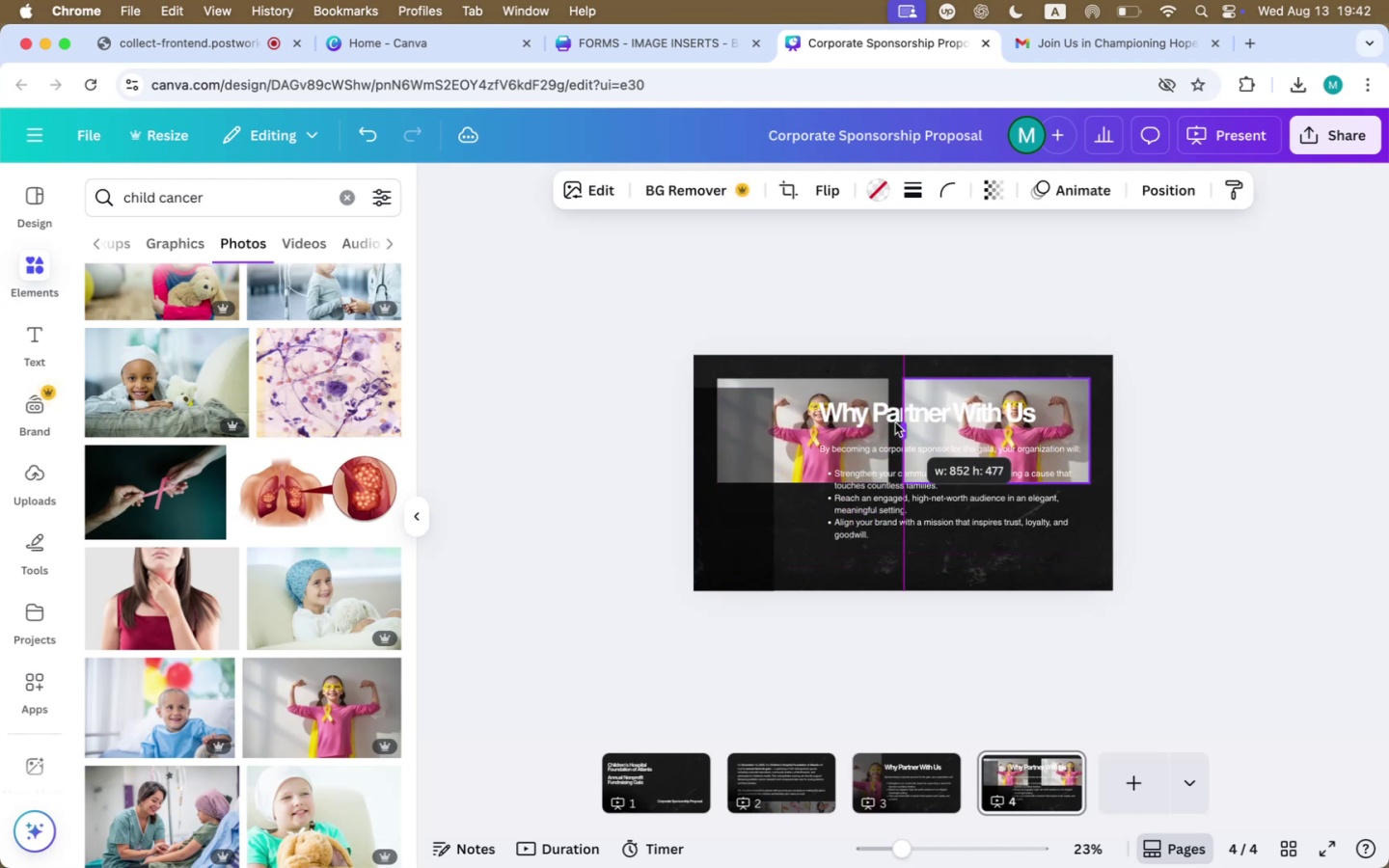 
hold_key(key=OptionLeft, duration=0.47)
 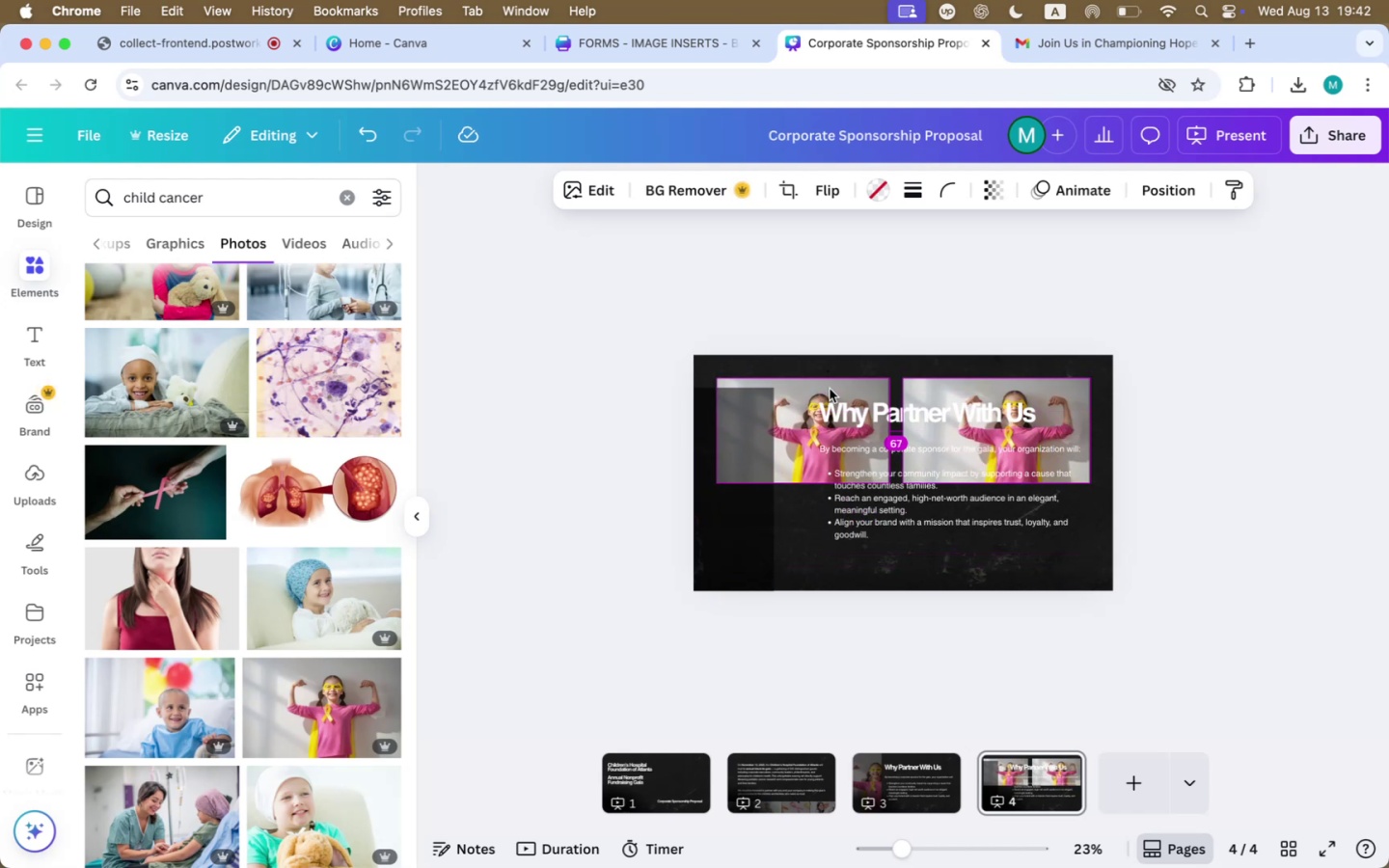 
left_click([830, 389])
 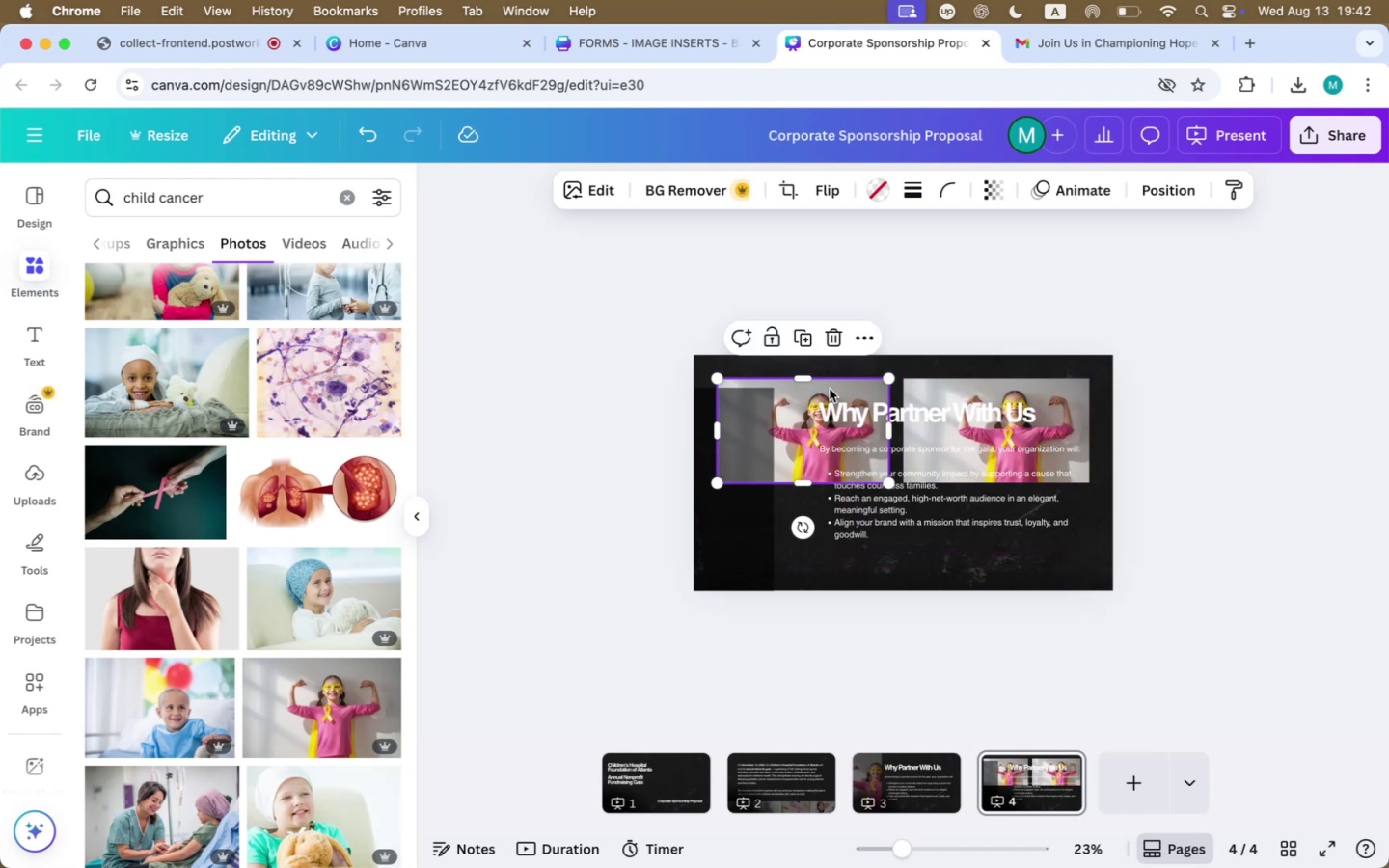 
hold_key(key=ShiftLeft, duration=0.57)
left_click([968, 384])
 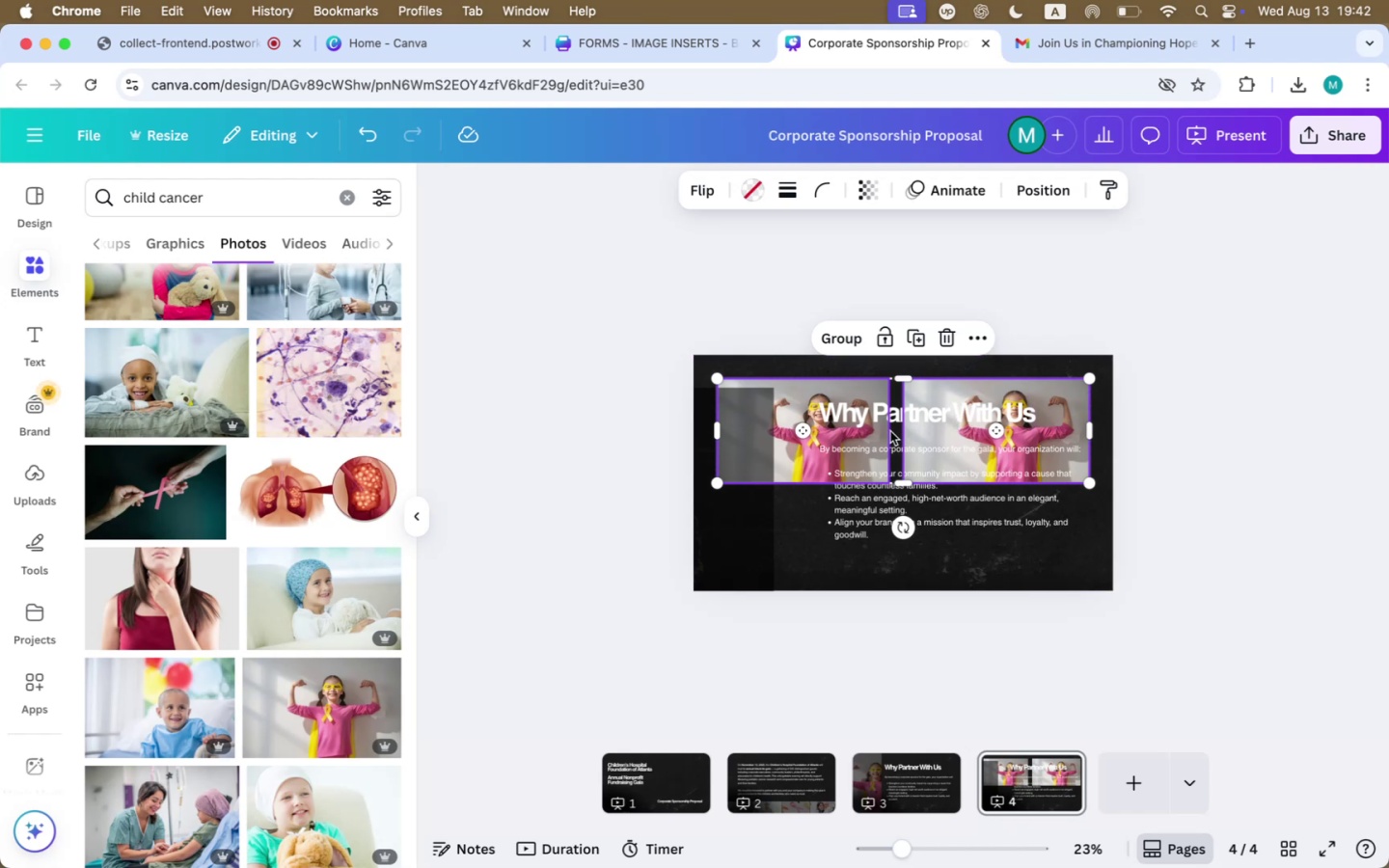 
left_click([1203, 391])
 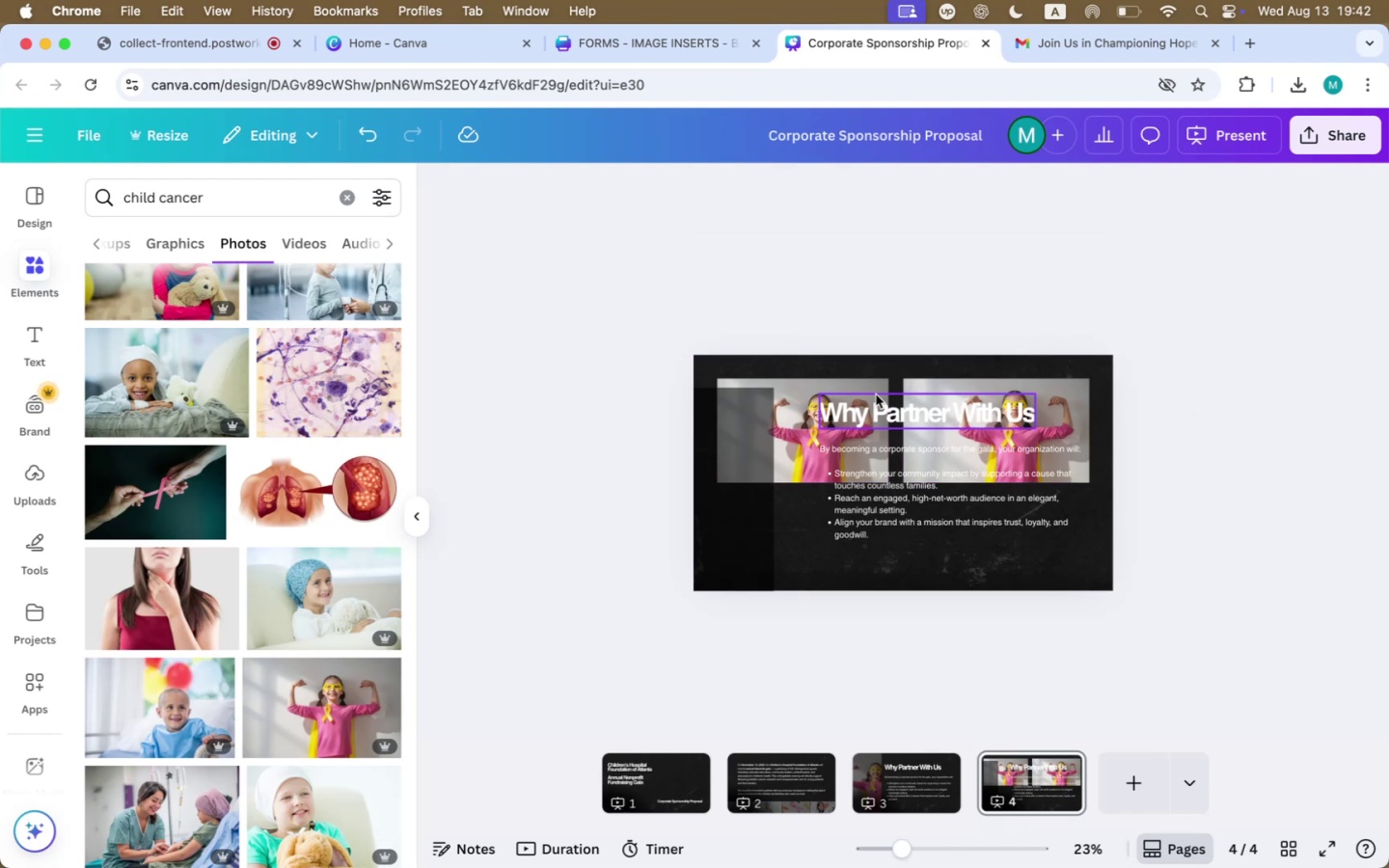 
left_click([858, 378])
 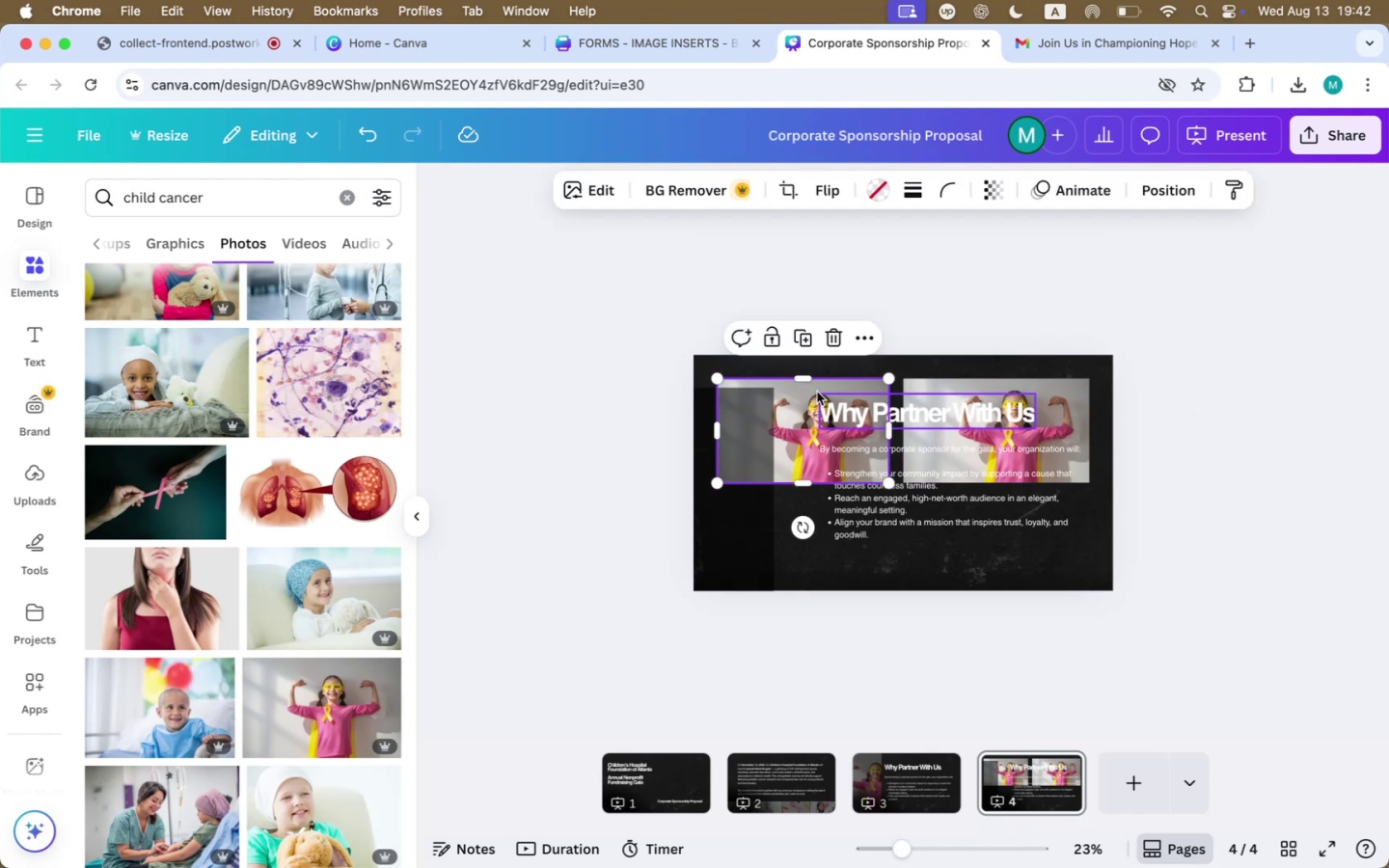 
left_click_drag(start_coordinate=[791, 392], to_coordinate=[990, 390])
 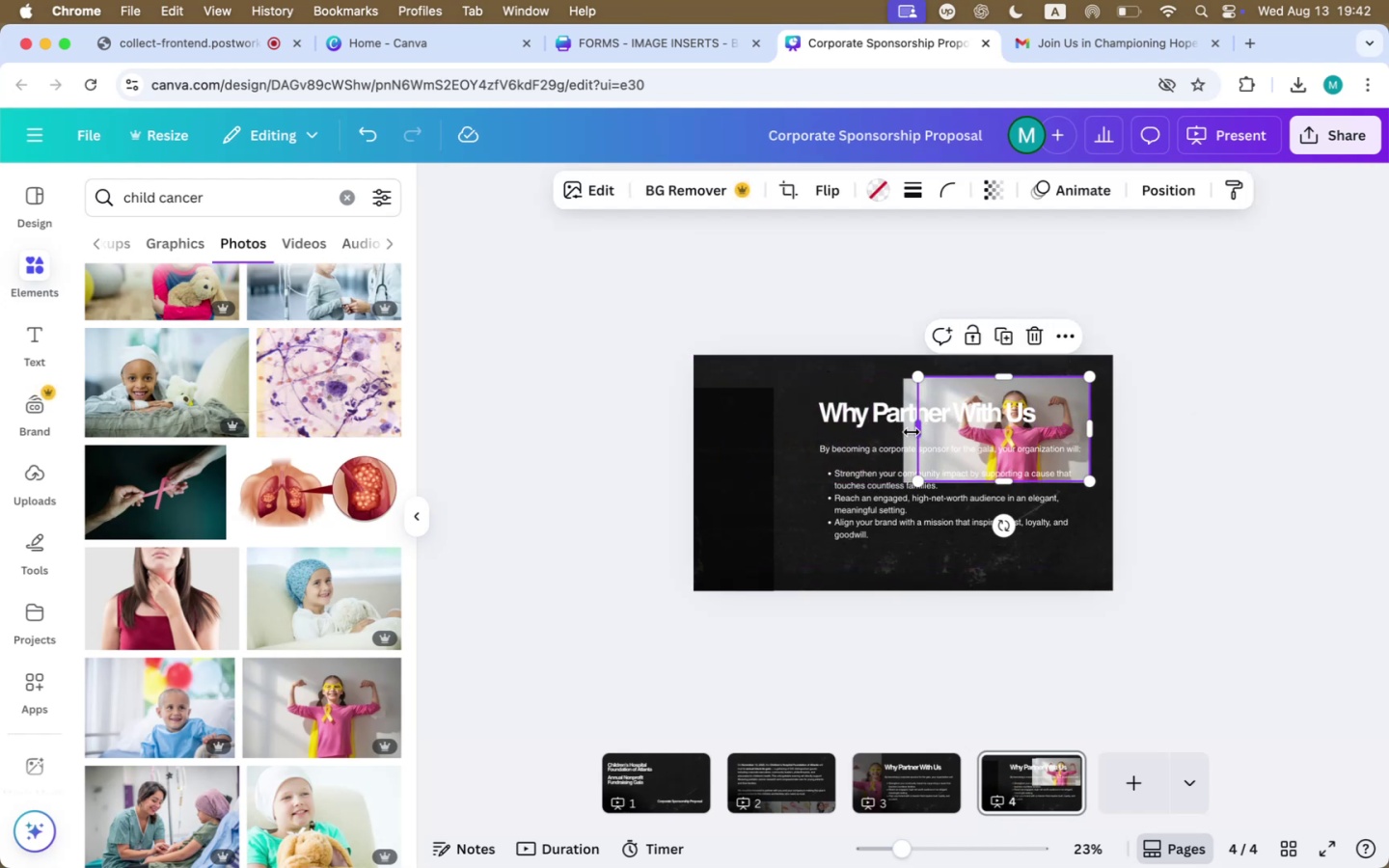 
left_click_drag(start_coordinate=[915, 431], to_coordinate=[906, 431])
 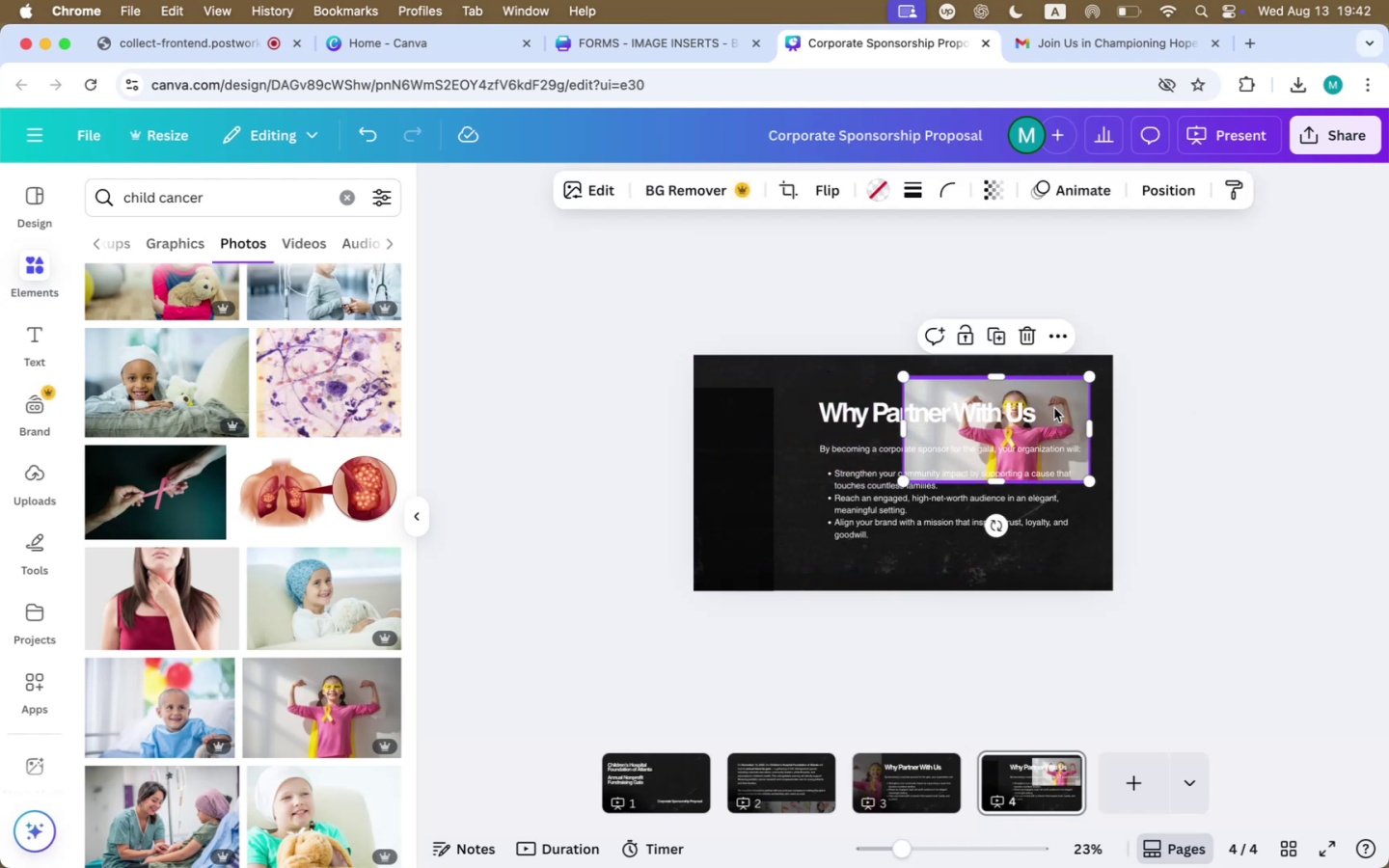 
left_click_drag(start_coordinate=[1065, 420], to_coordinate=[870, 423])
 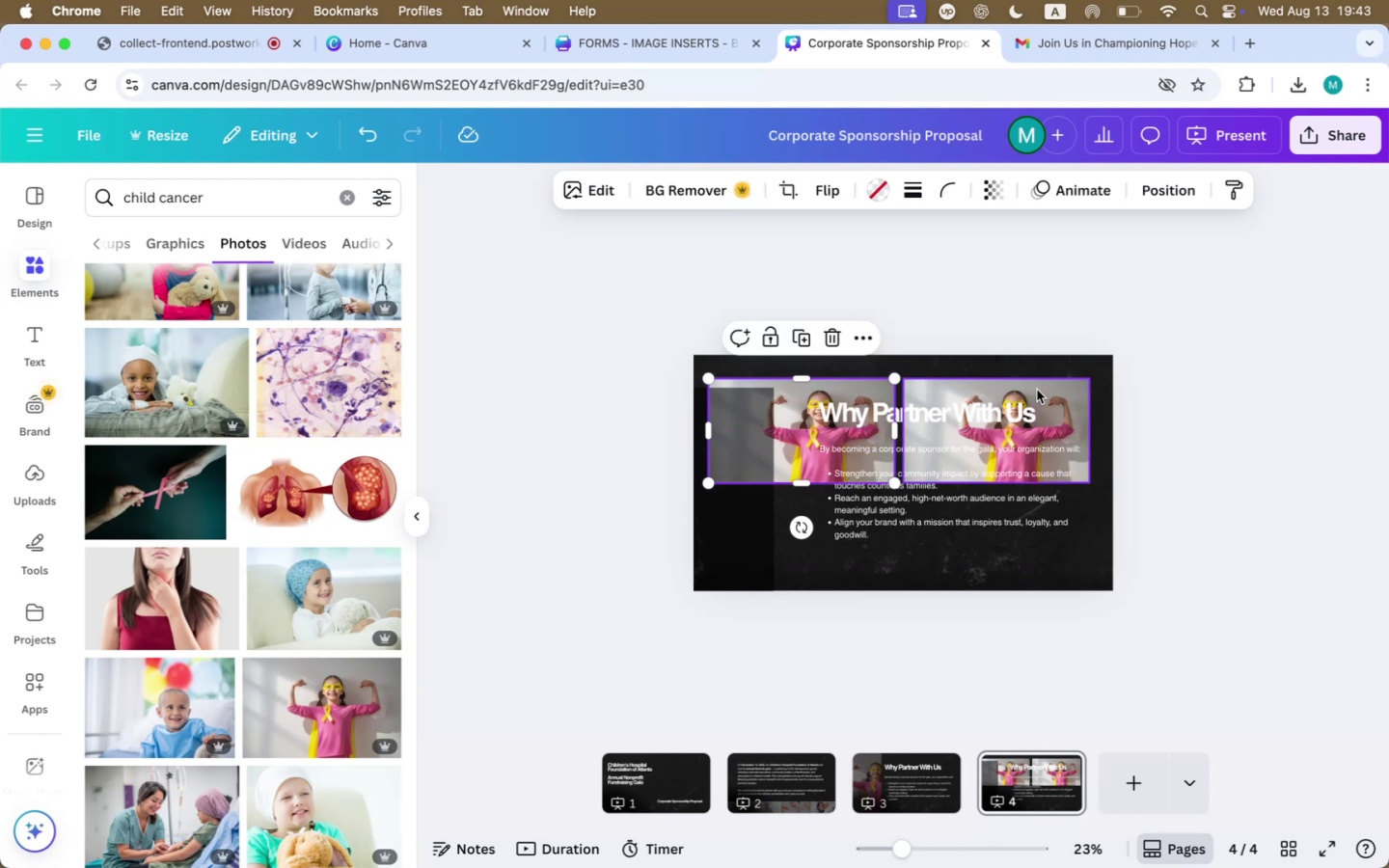 
hold_key(key=ShiftLeft, duration=0.91)
left_click([931, 385])
 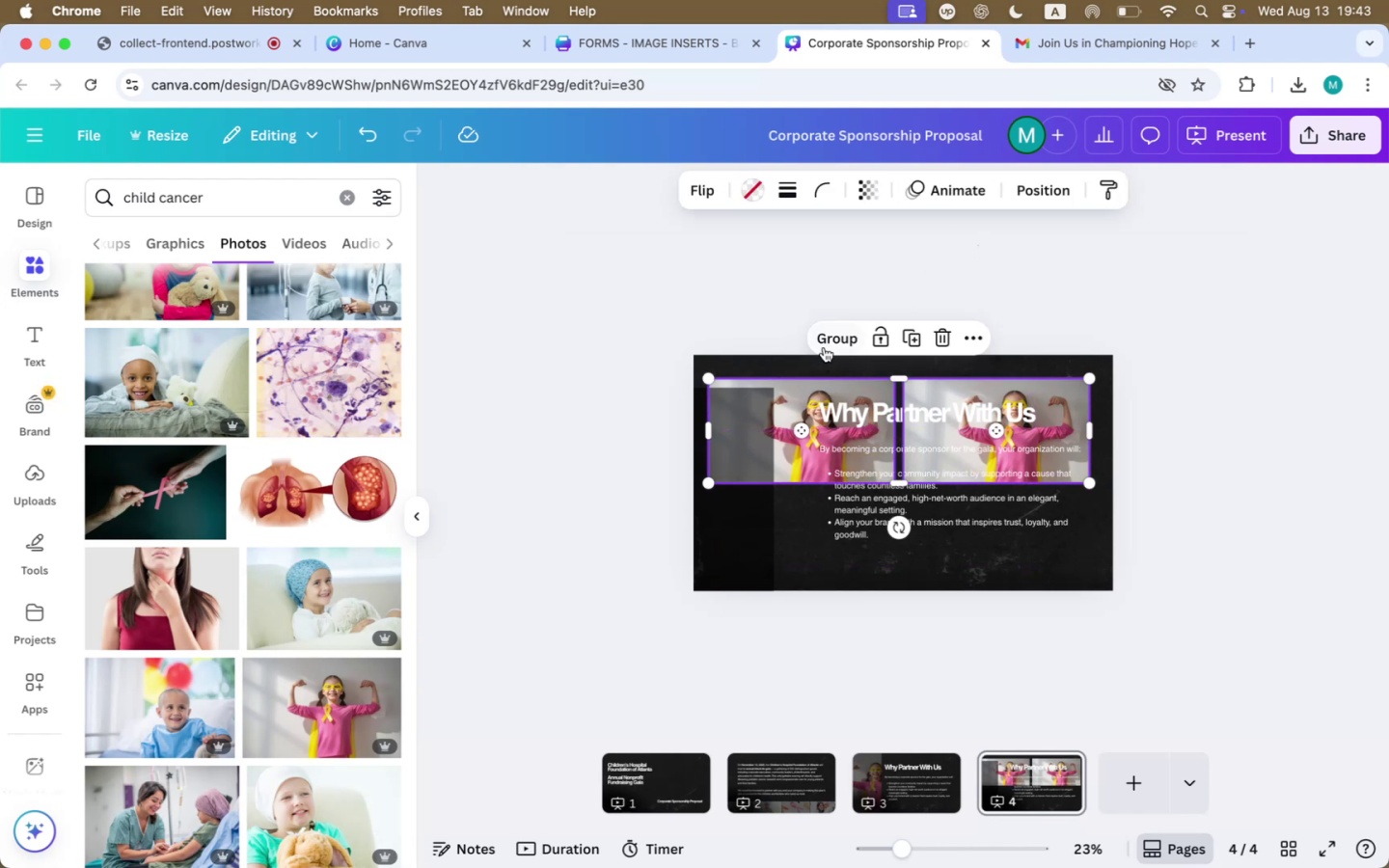 
left_click([837, 340])
 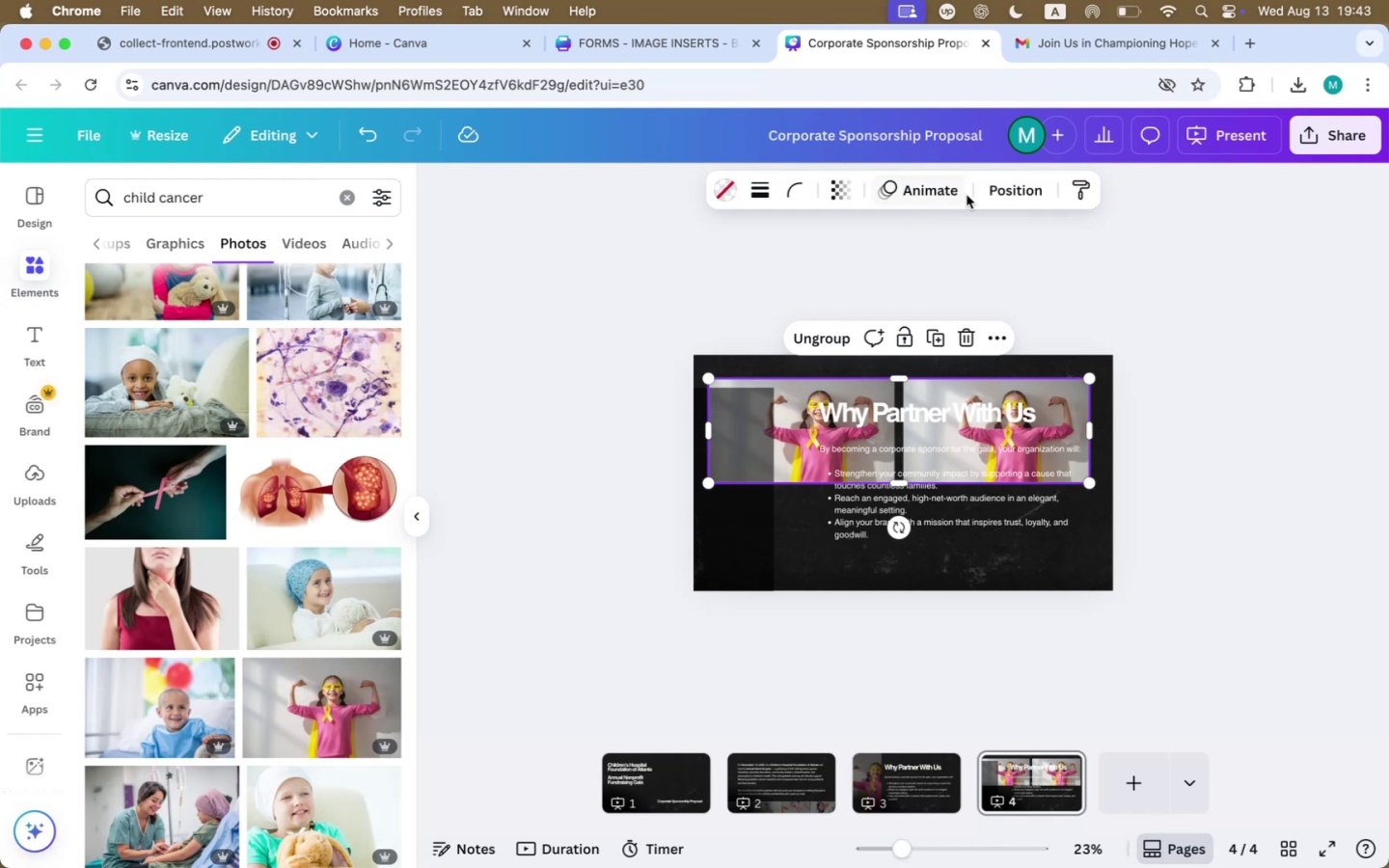 
left_click([994, 187])
 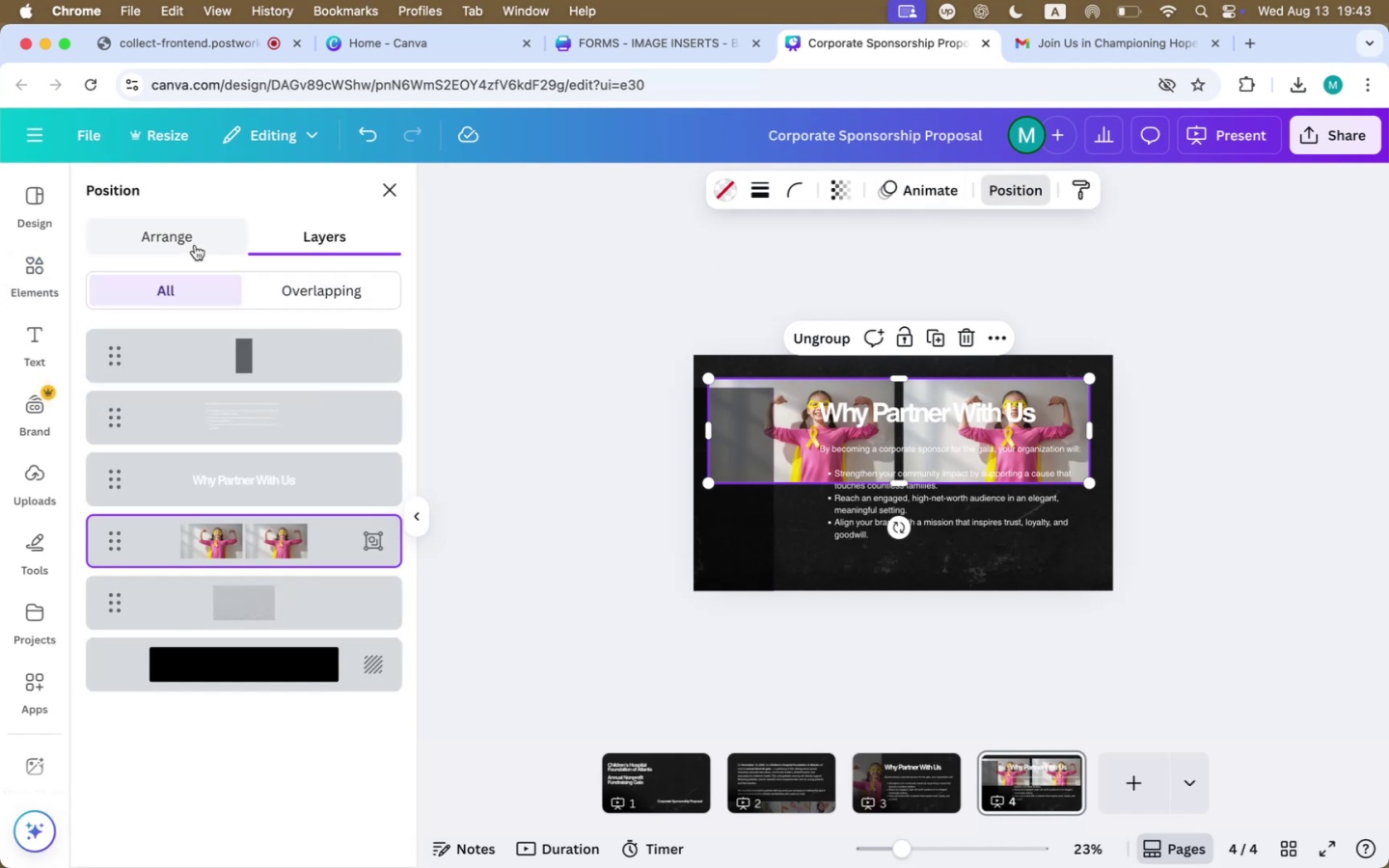 
left_click([285, 289])
 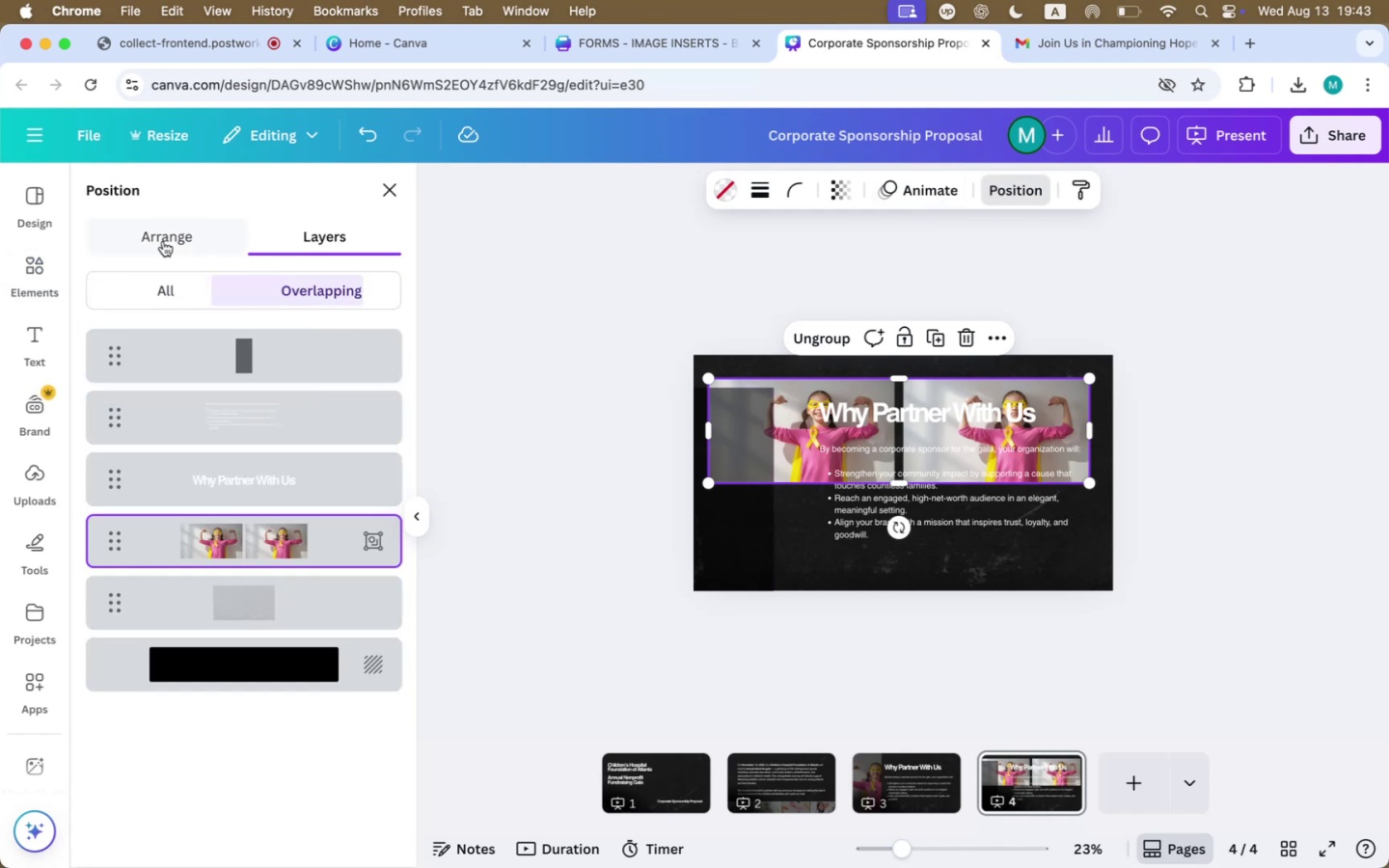 
left_click([155, 235])
 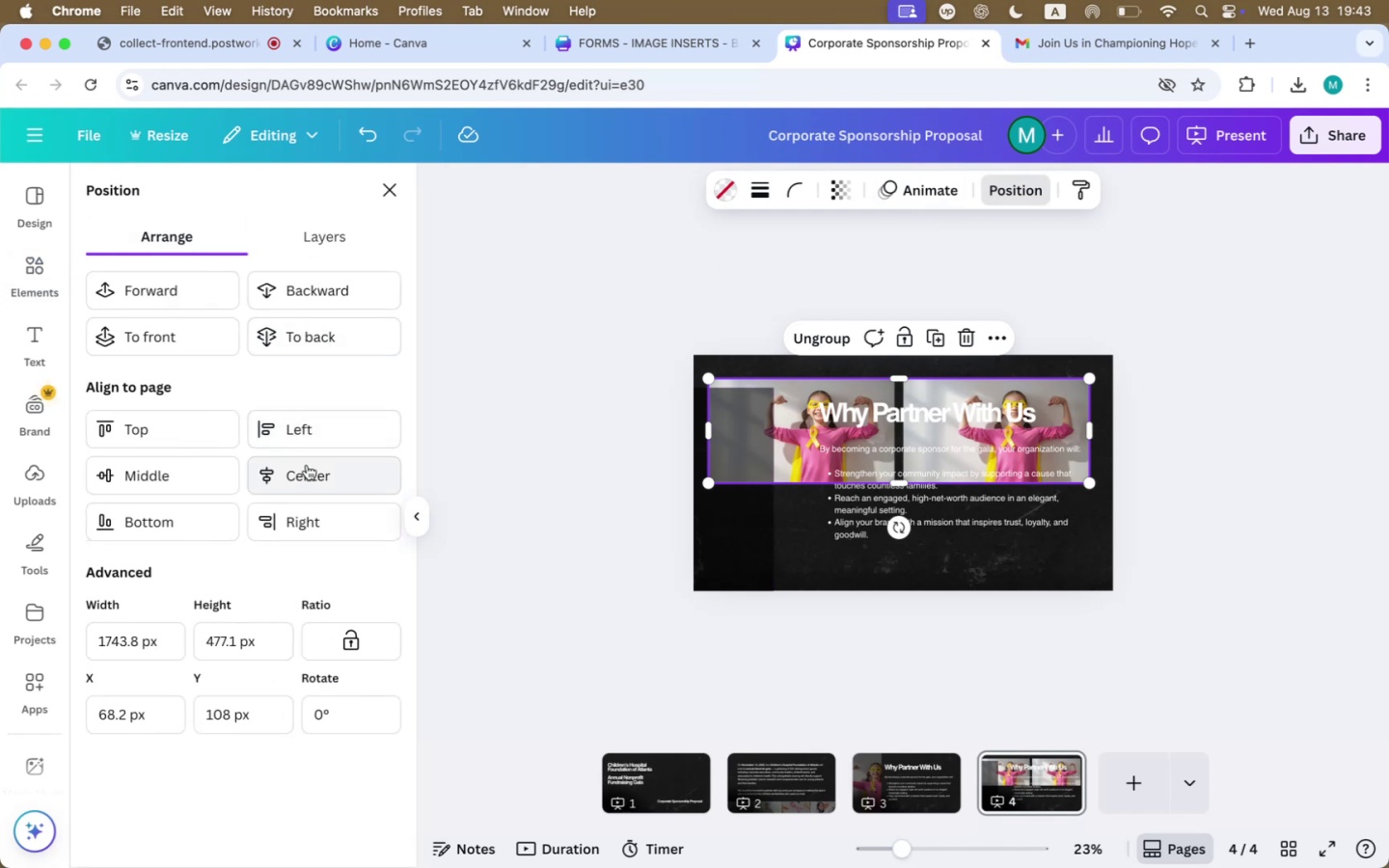 
left_click([306, 468])
 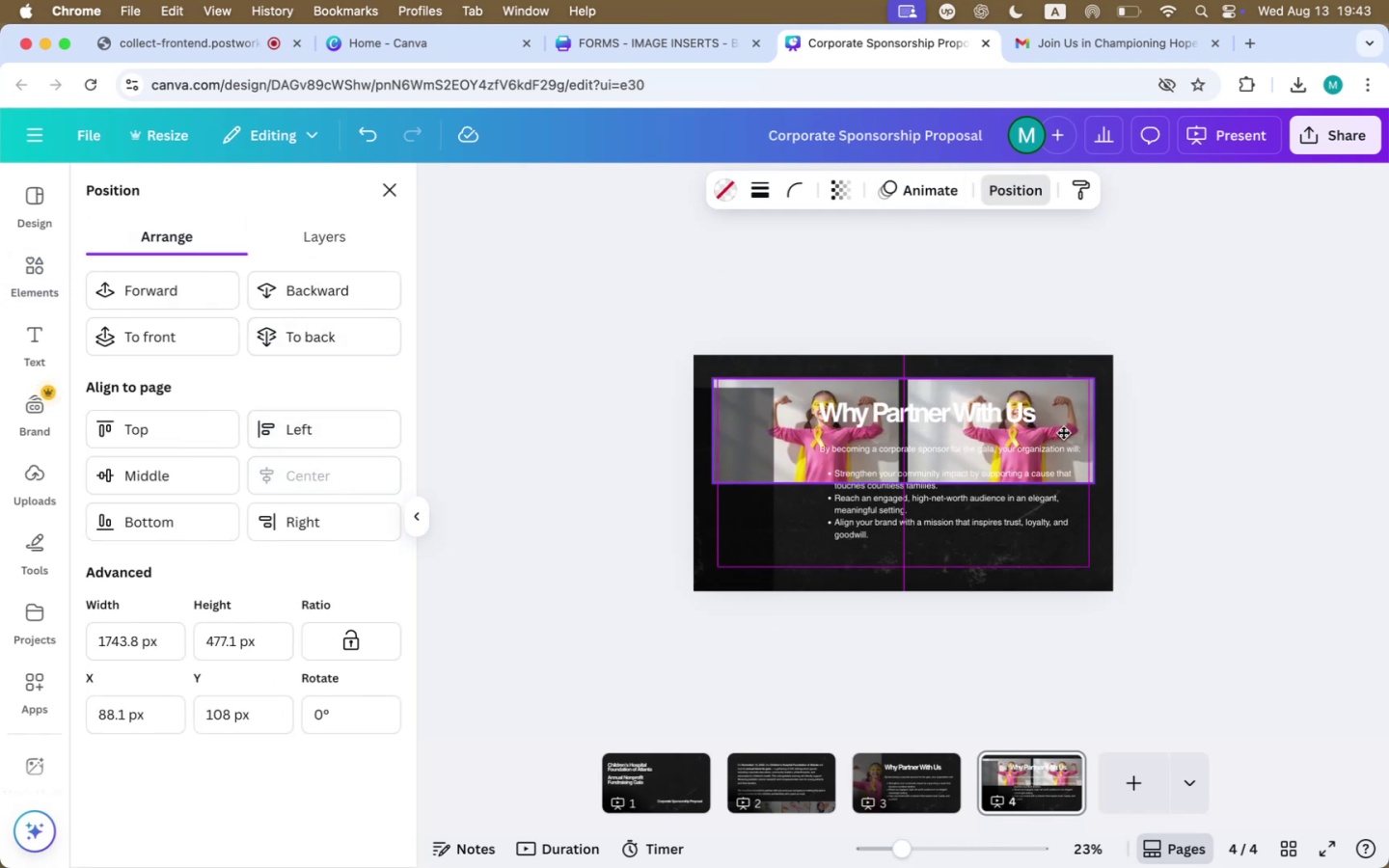 
left_click_drag(start_coordinate=[722, 522], to_coordinate=[776, 517])
 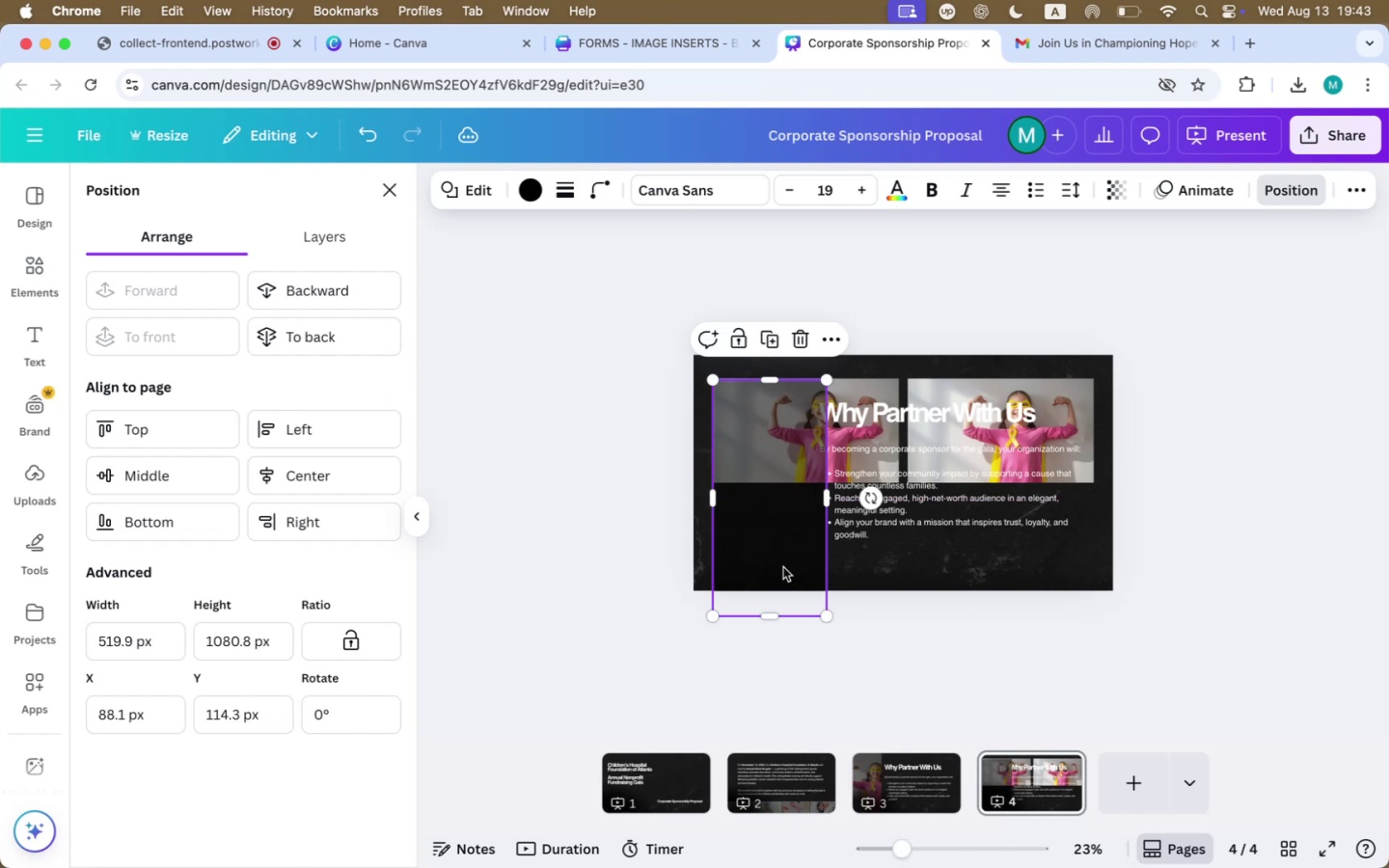 
scroll: coordinate [767, 561], scroll_direction: up, amount: 1.0
 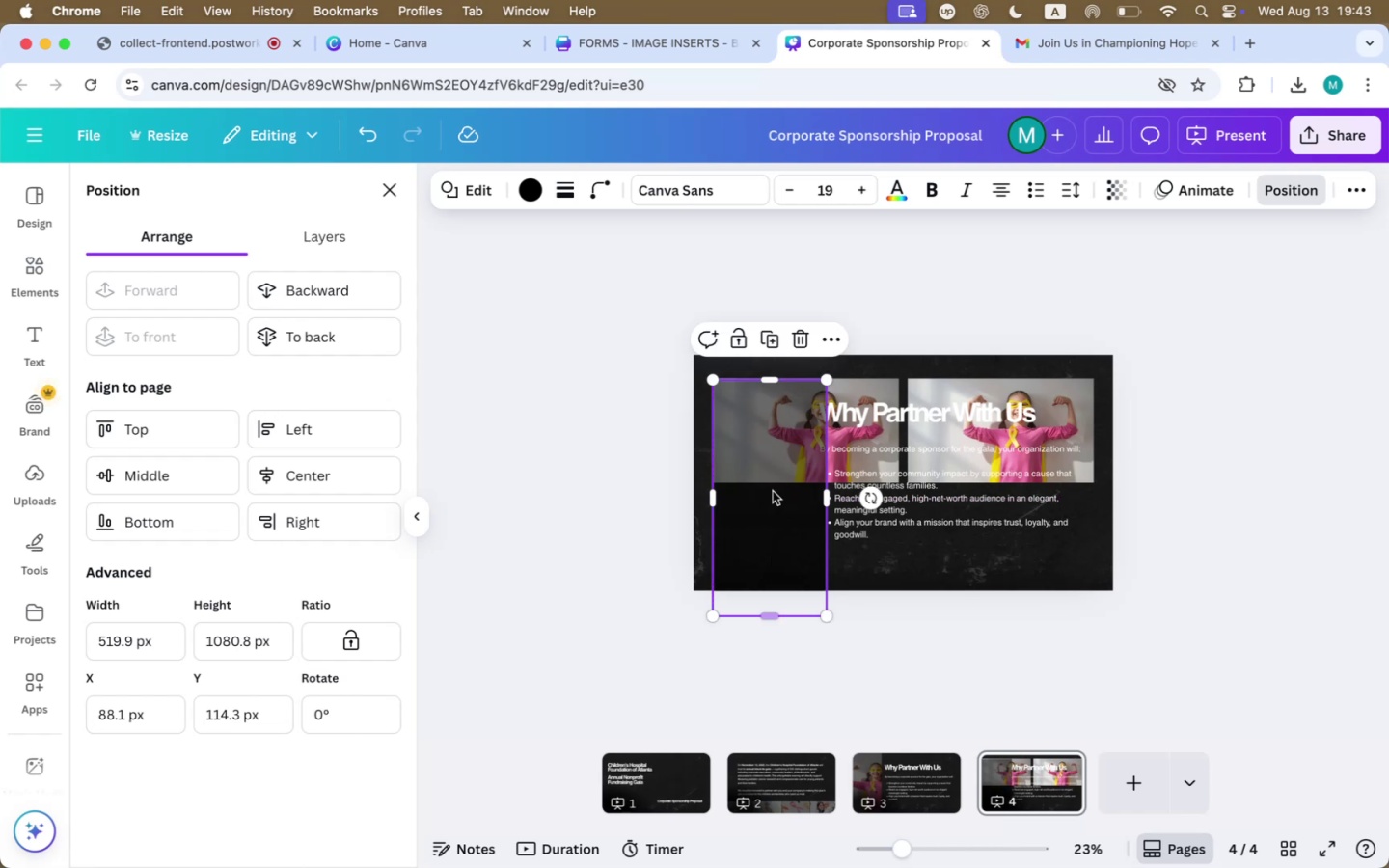 
left_click_drag(start_coordinate=[755, 558], to_coordinate=[663, 376])
 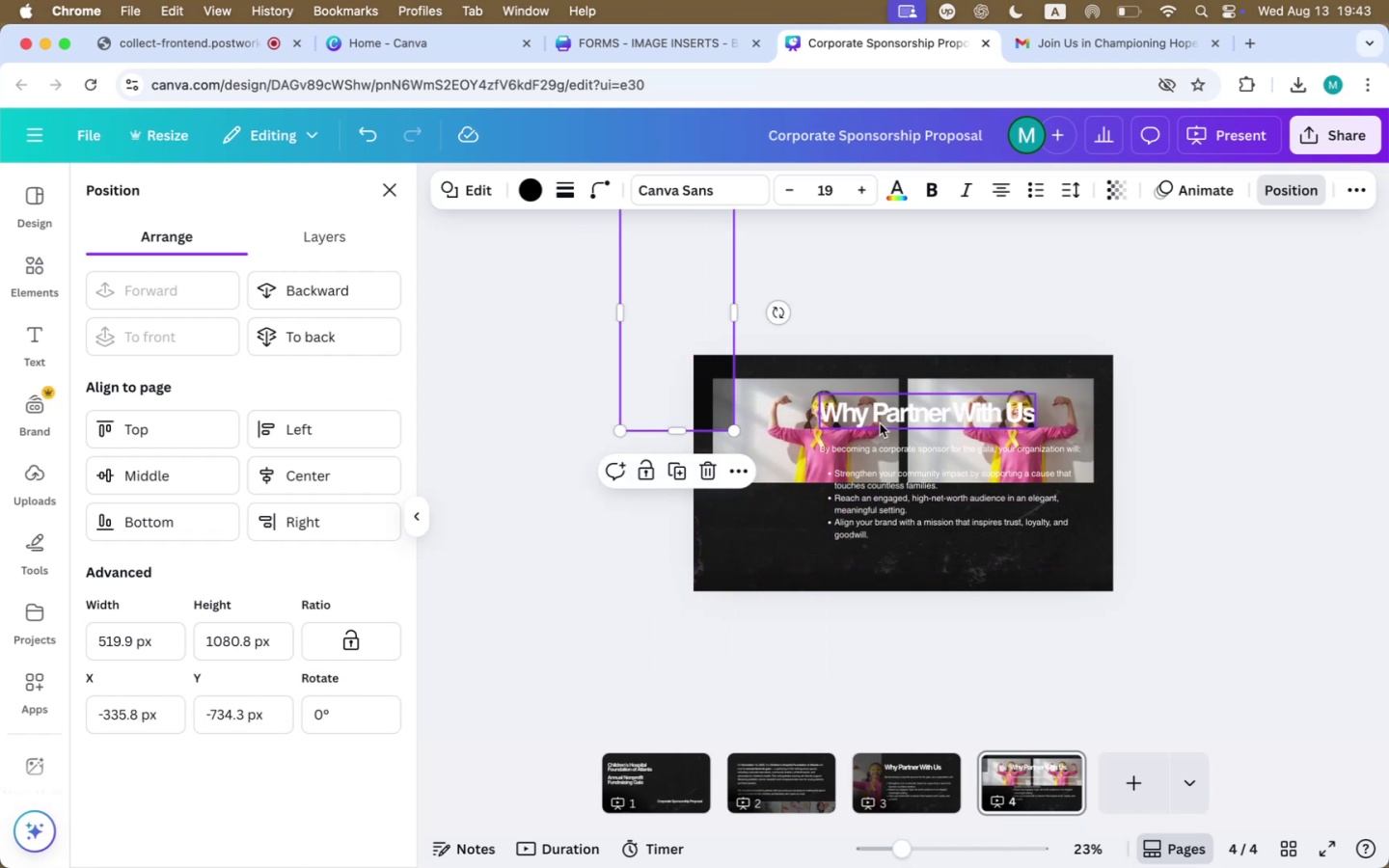 
left_click_drag(start_coordinate=[886, 412], to_coordinate=[775, 507])
 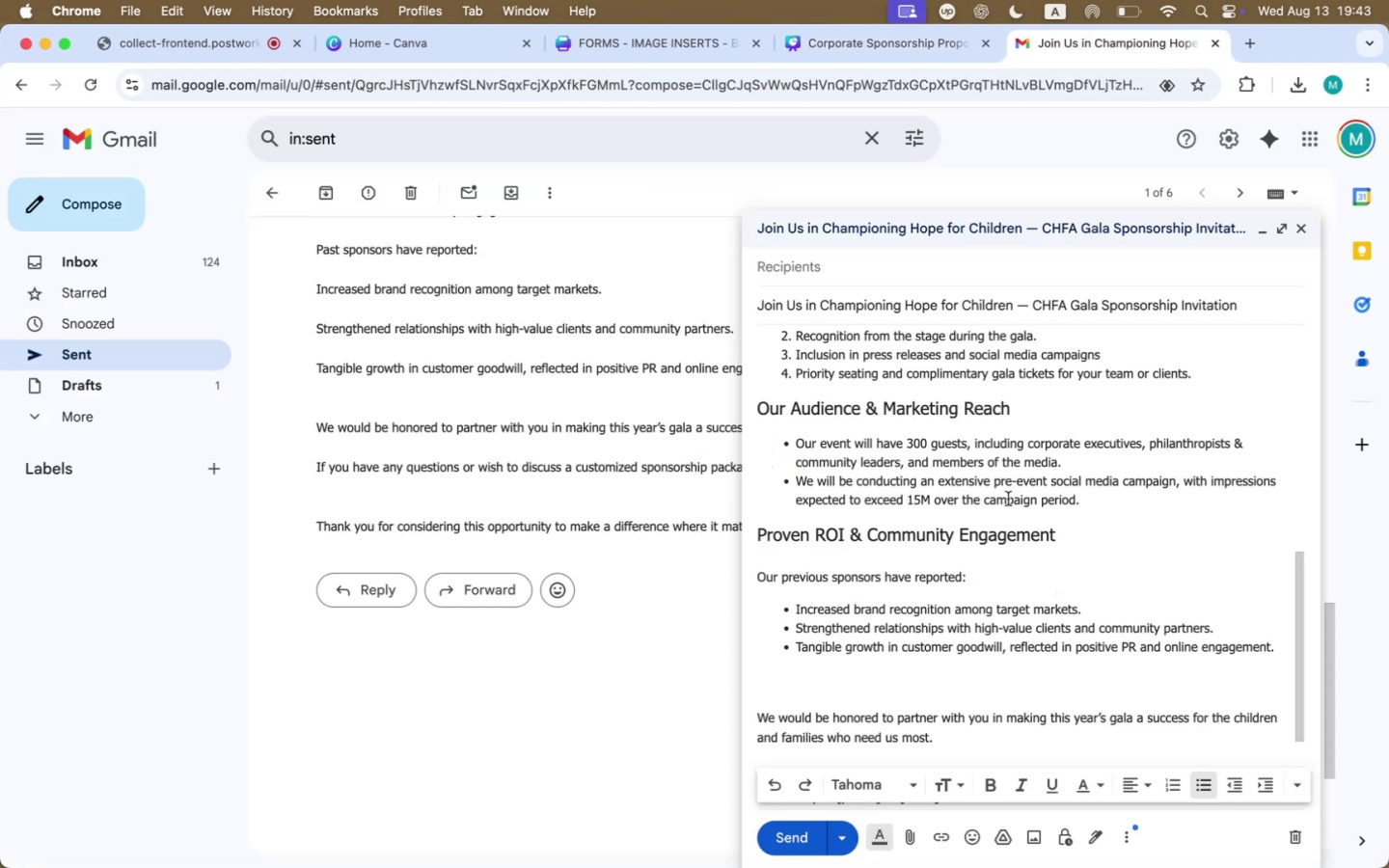 
left_click_drag(start_coordinate=[1003, 406], to_coordinate=[742, 414])
 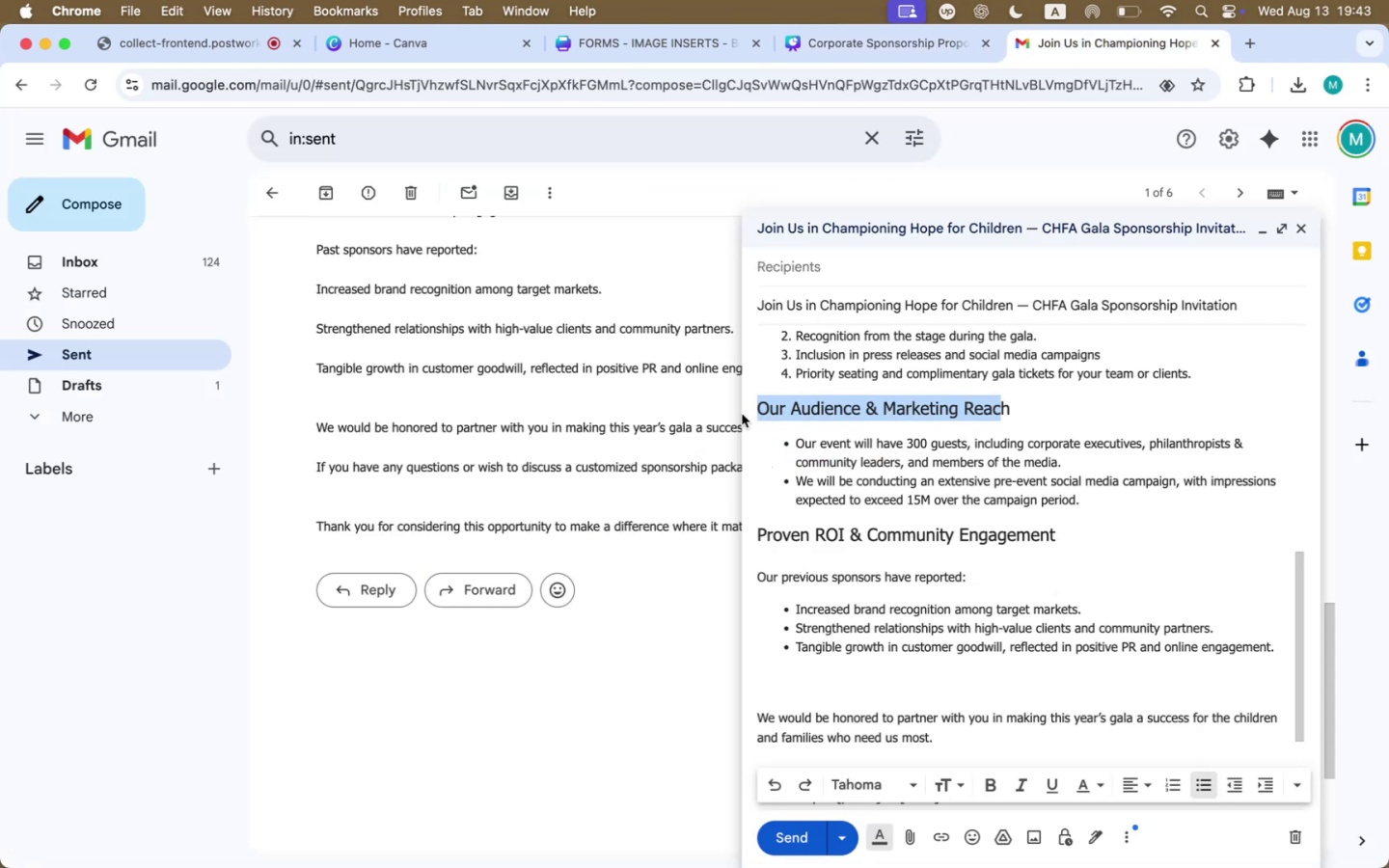 
key(Meta+CommandLeft)
 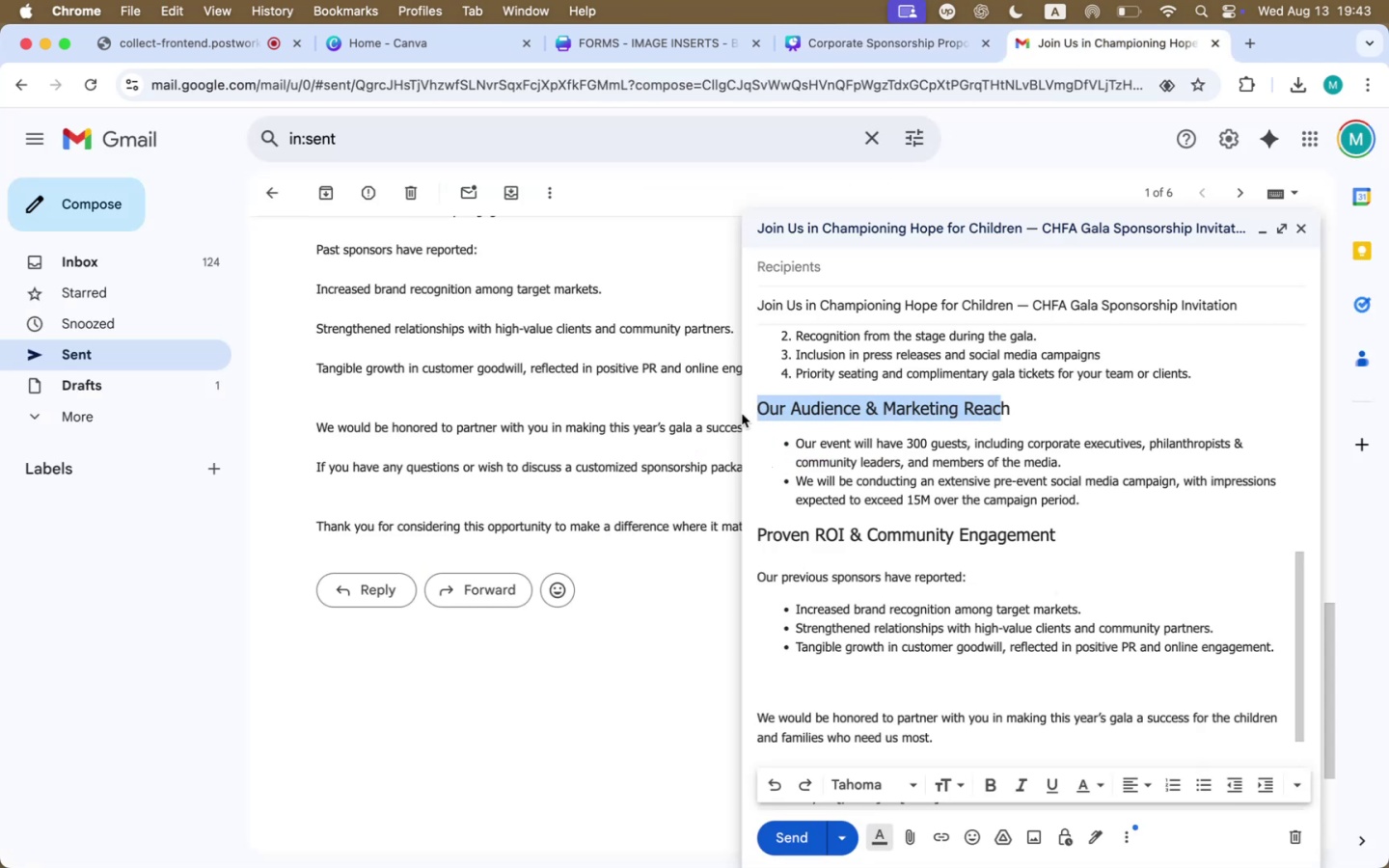 
key(Meta+C)
 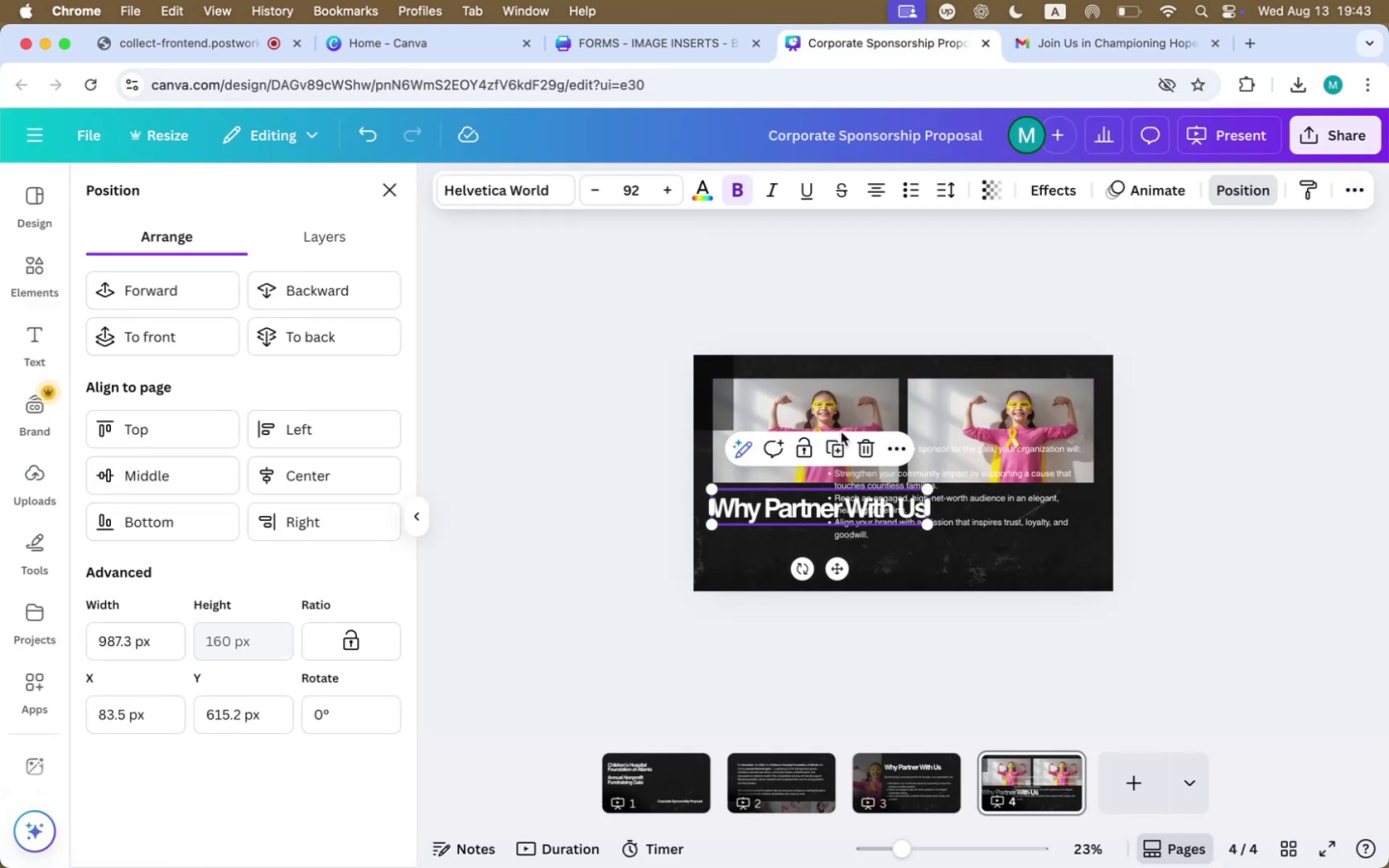 
double_click([762, 513])
 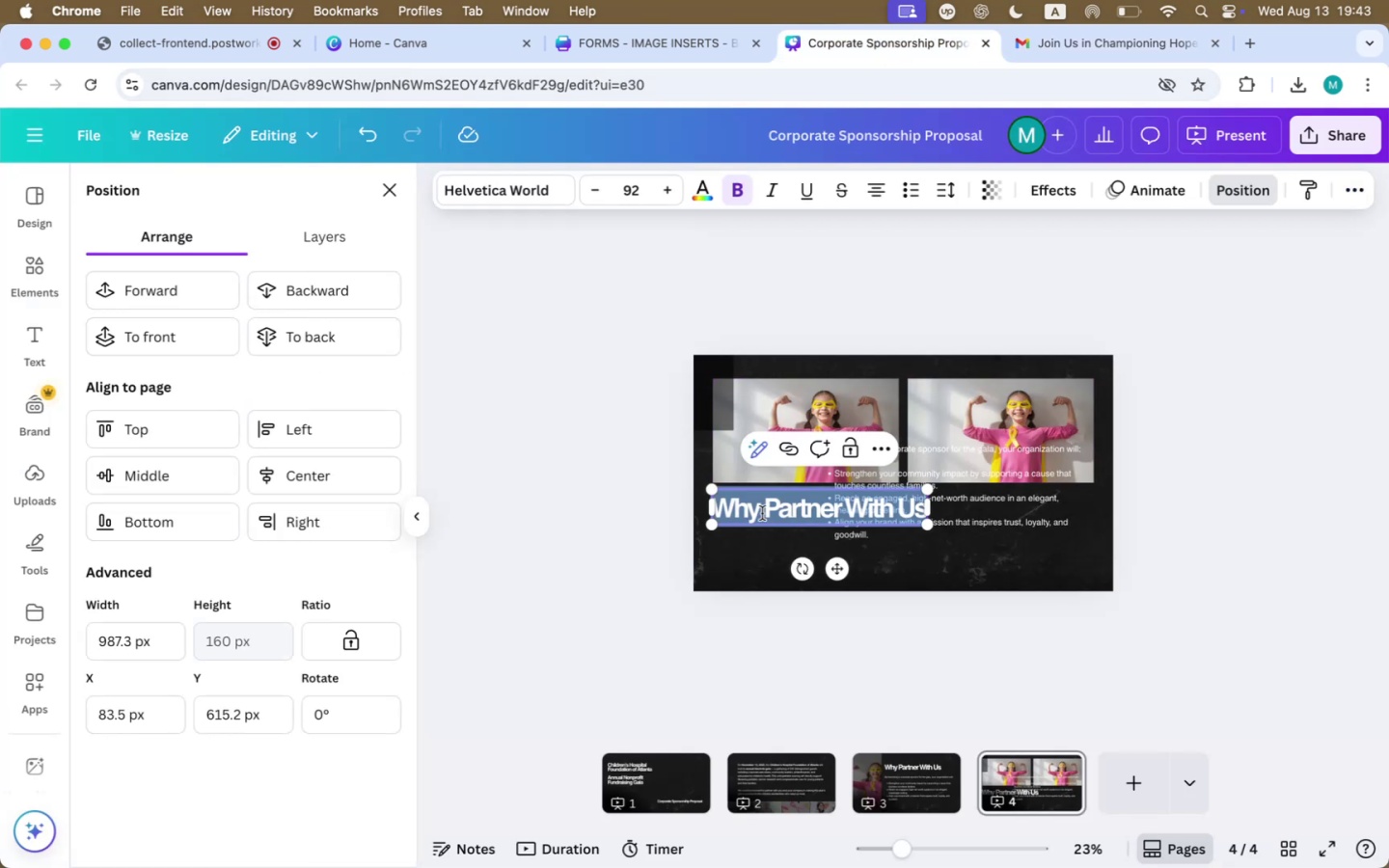 
scroll: coordinate [762, 513], scroll_direction: down, amount: 1.0
 